 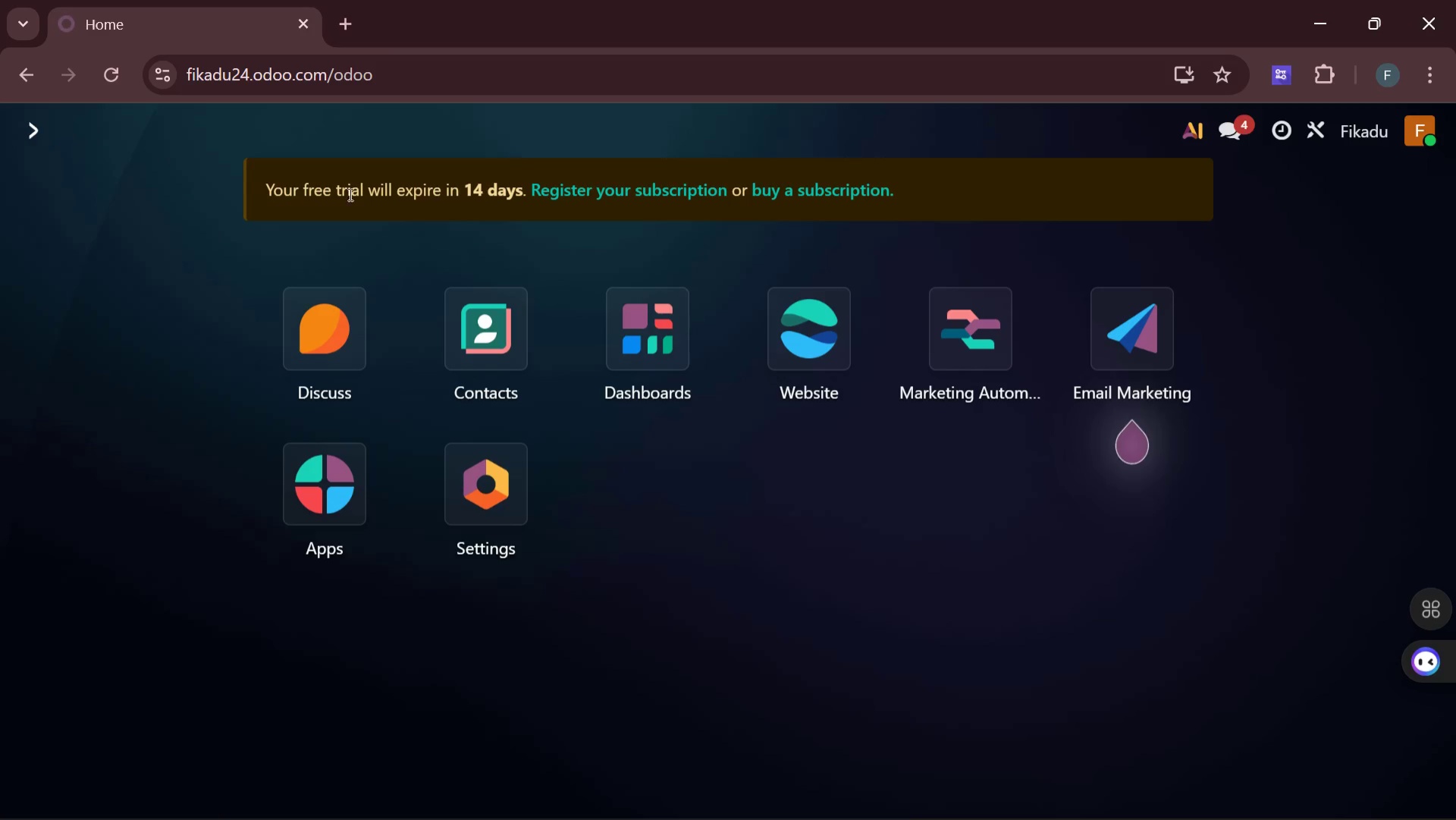 
left_click([160, 136])
 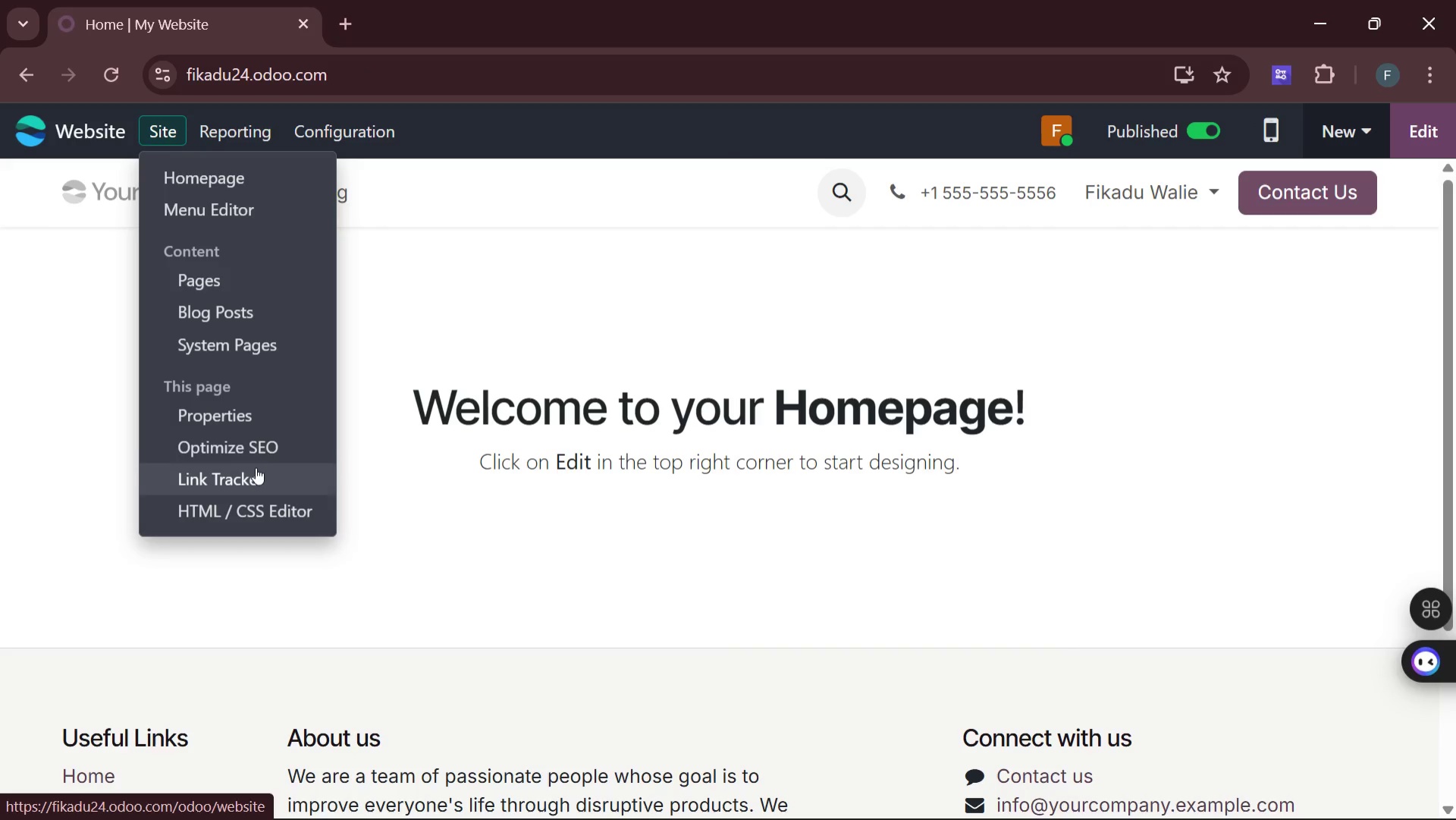 
left_click([256, 451])
 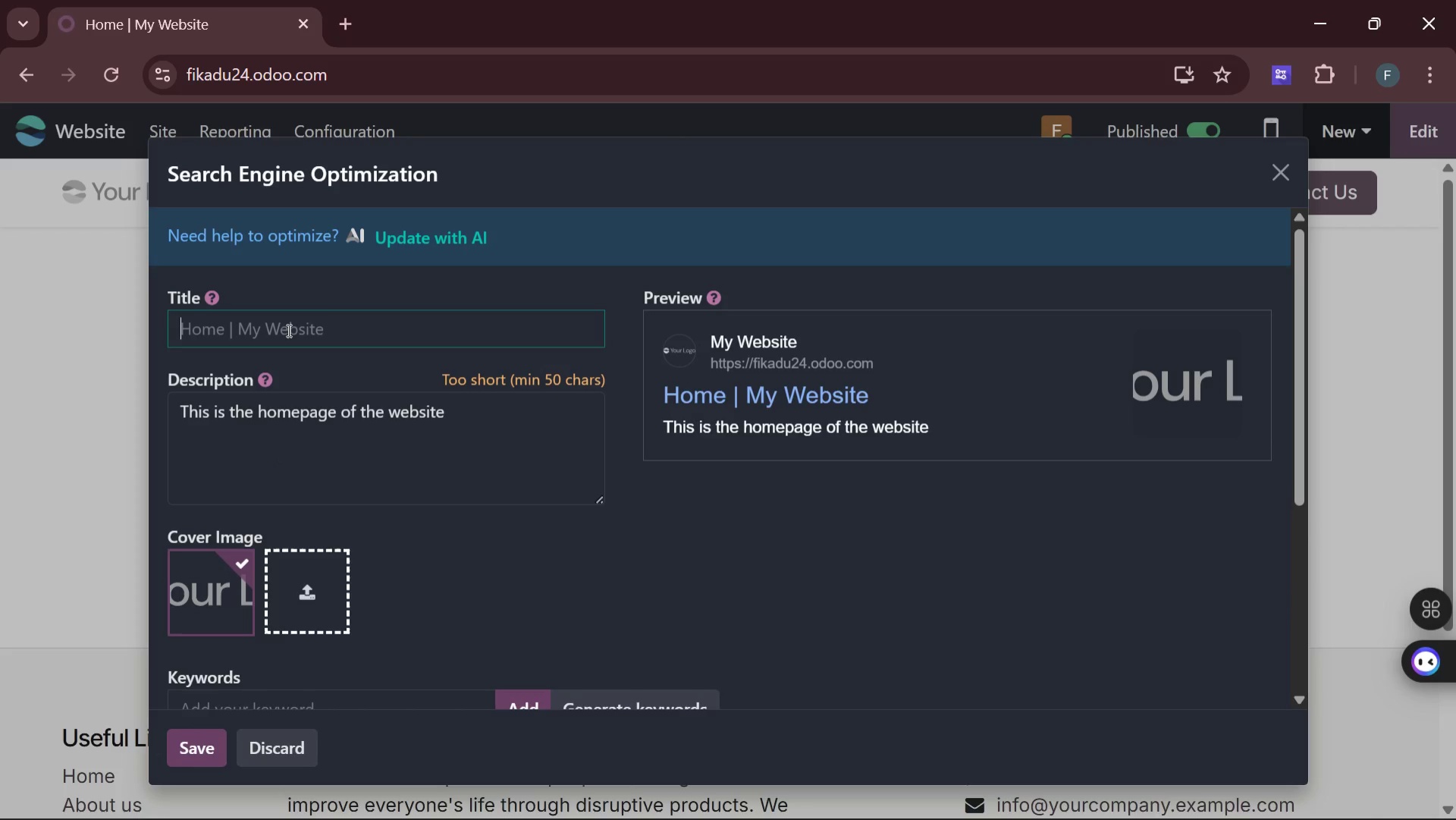 
hold_key(key=ShiftLeft, duration=0.31)
 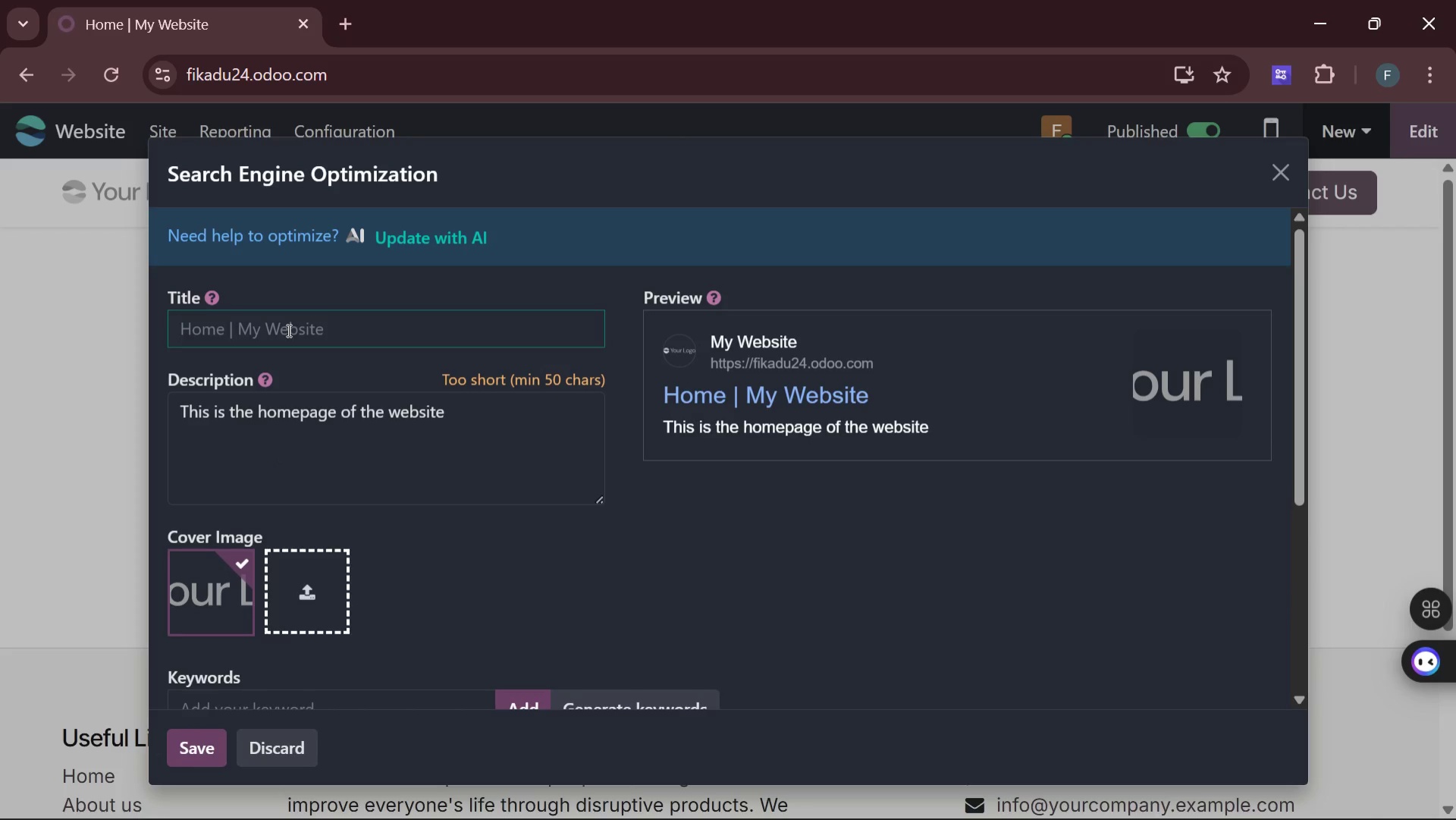 
type(5 )
key(Backspace)
type(-Steo)
 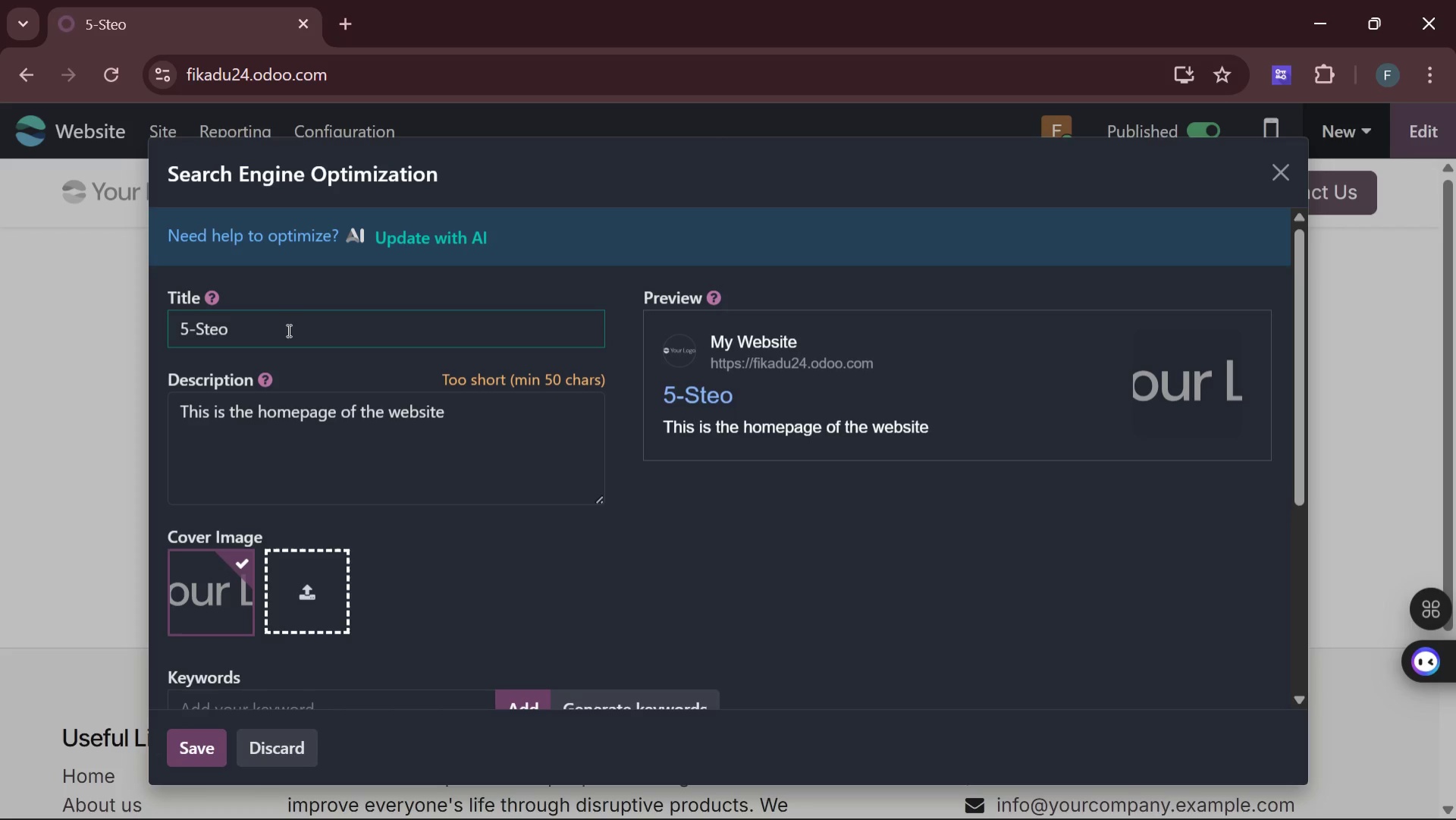 
key(Backspace)
type(ps of )
key(Backspace)
key(Backspace)
key(Backspace)
type(S)
 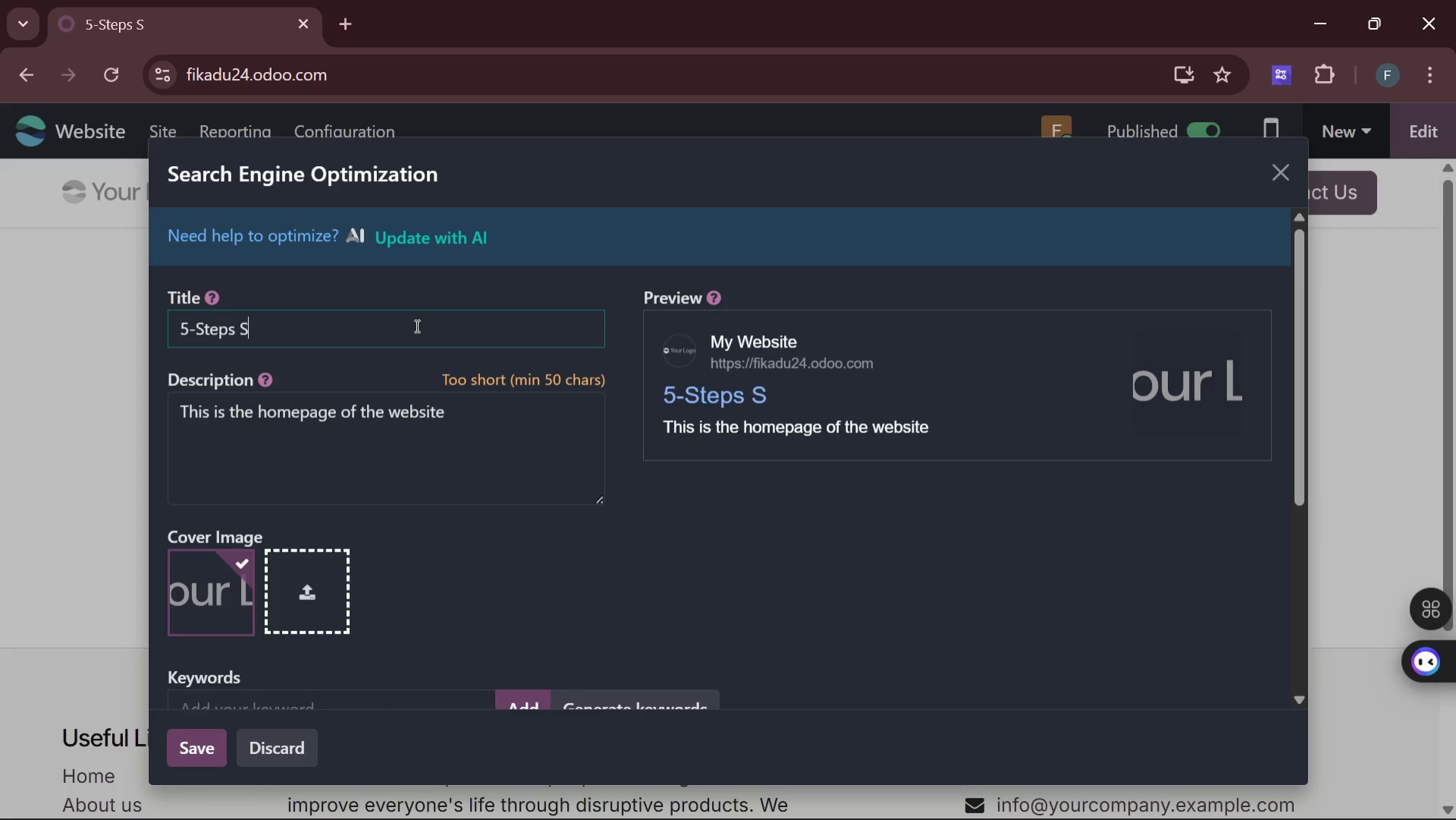 
type(pring Pool Opening Checklist )
 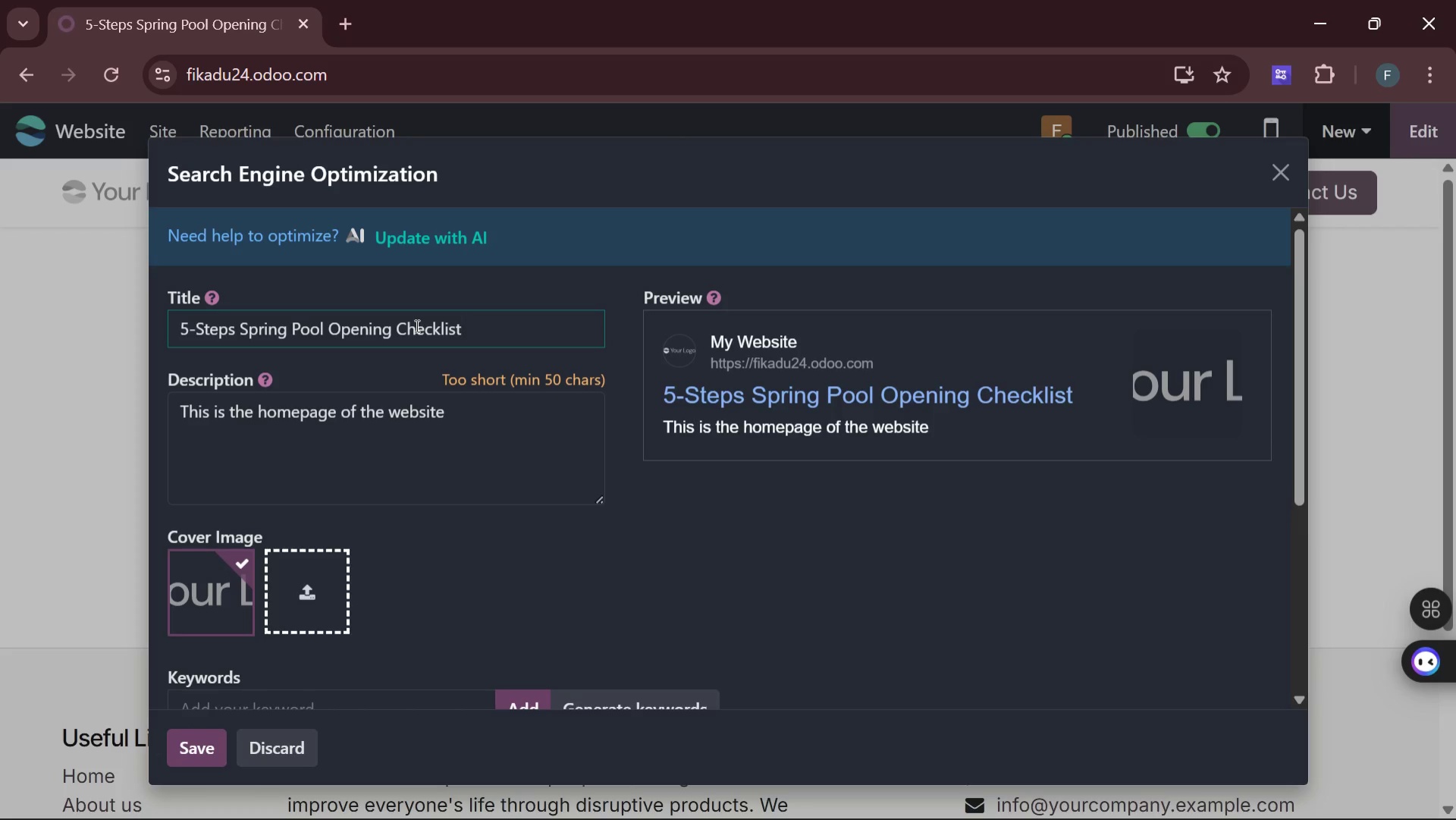 
type(| Azure )
 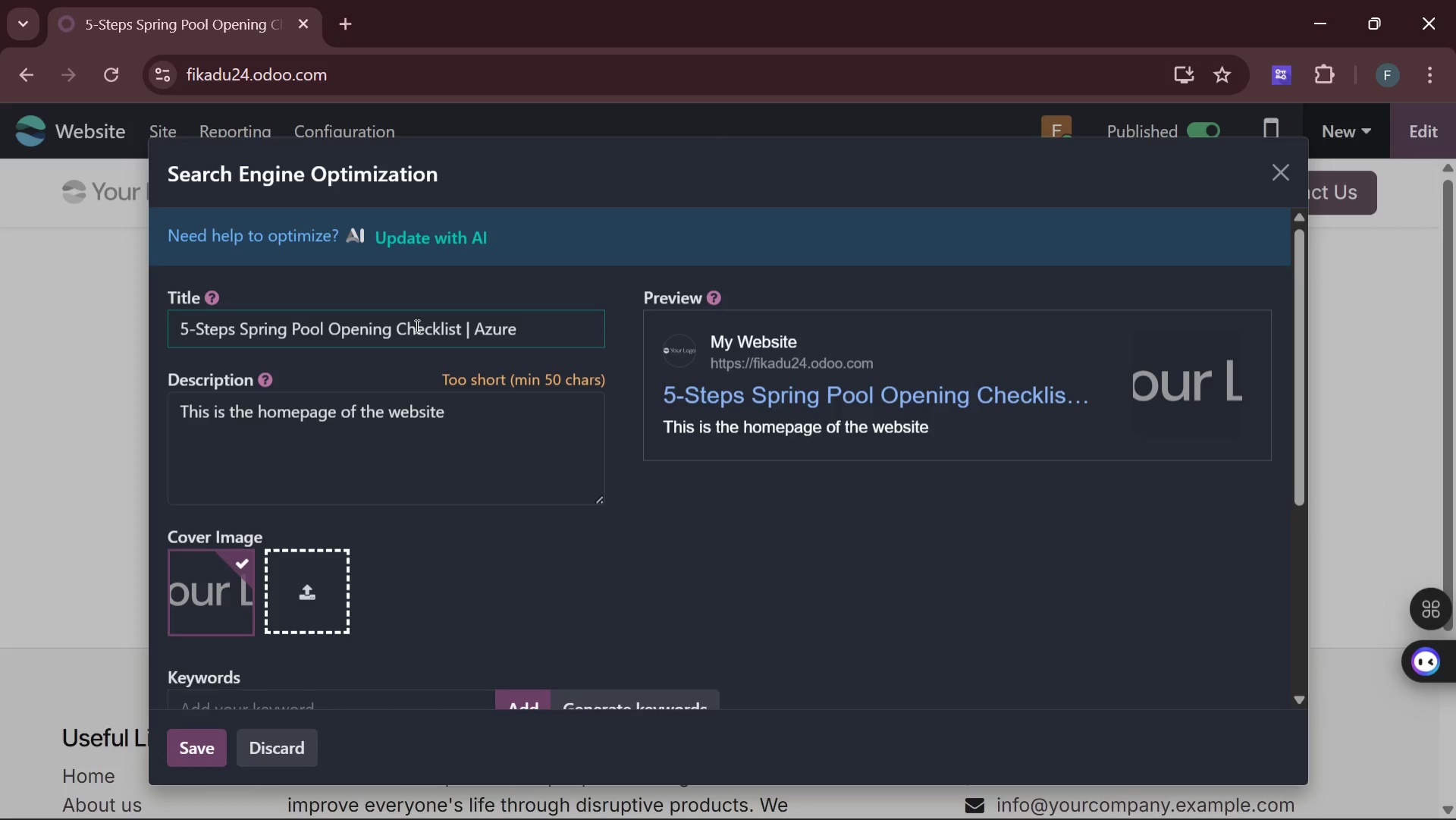 
type(Waters )
 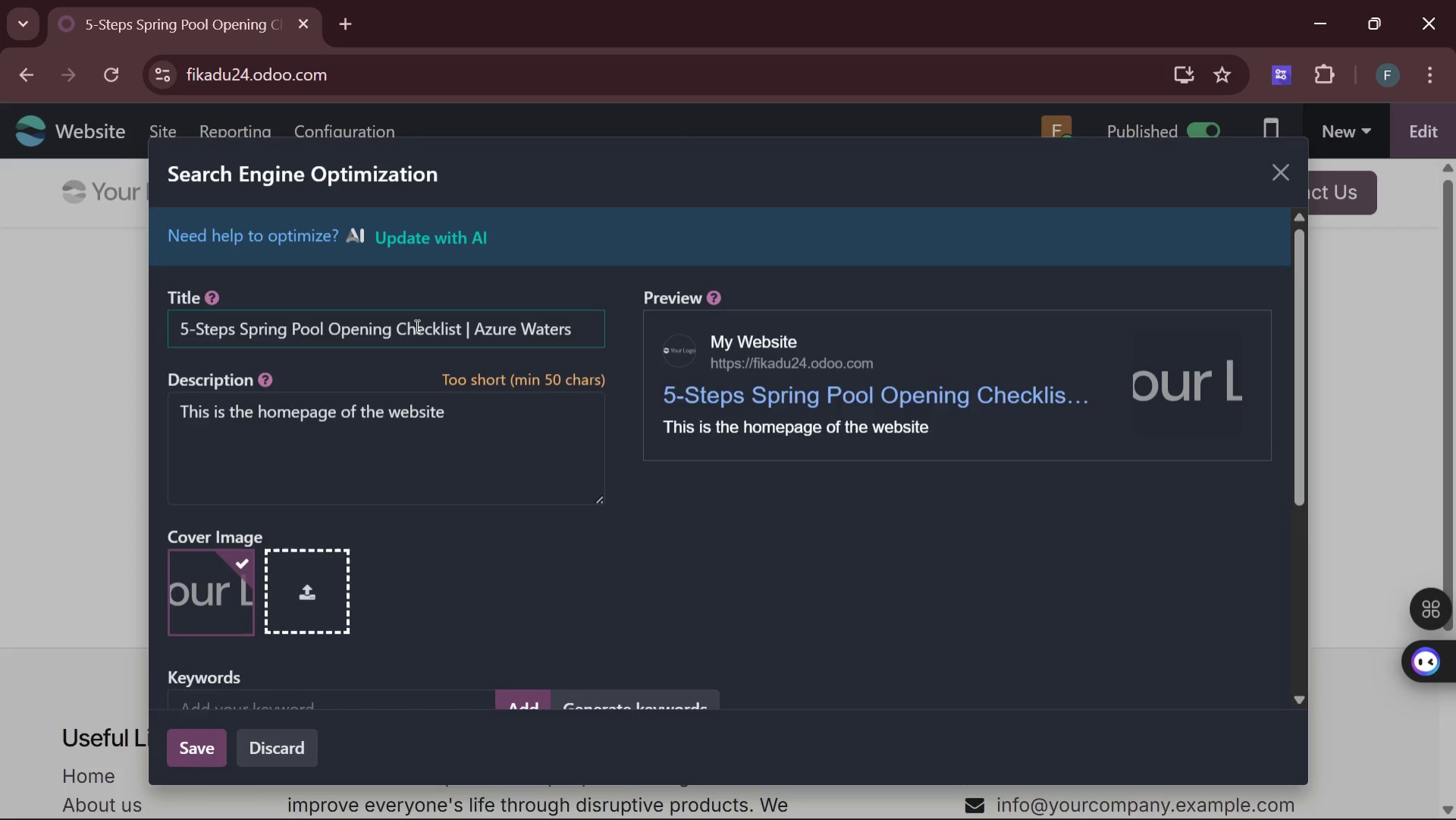 
hold_key(key=ShiftRight, duration=1.86)
 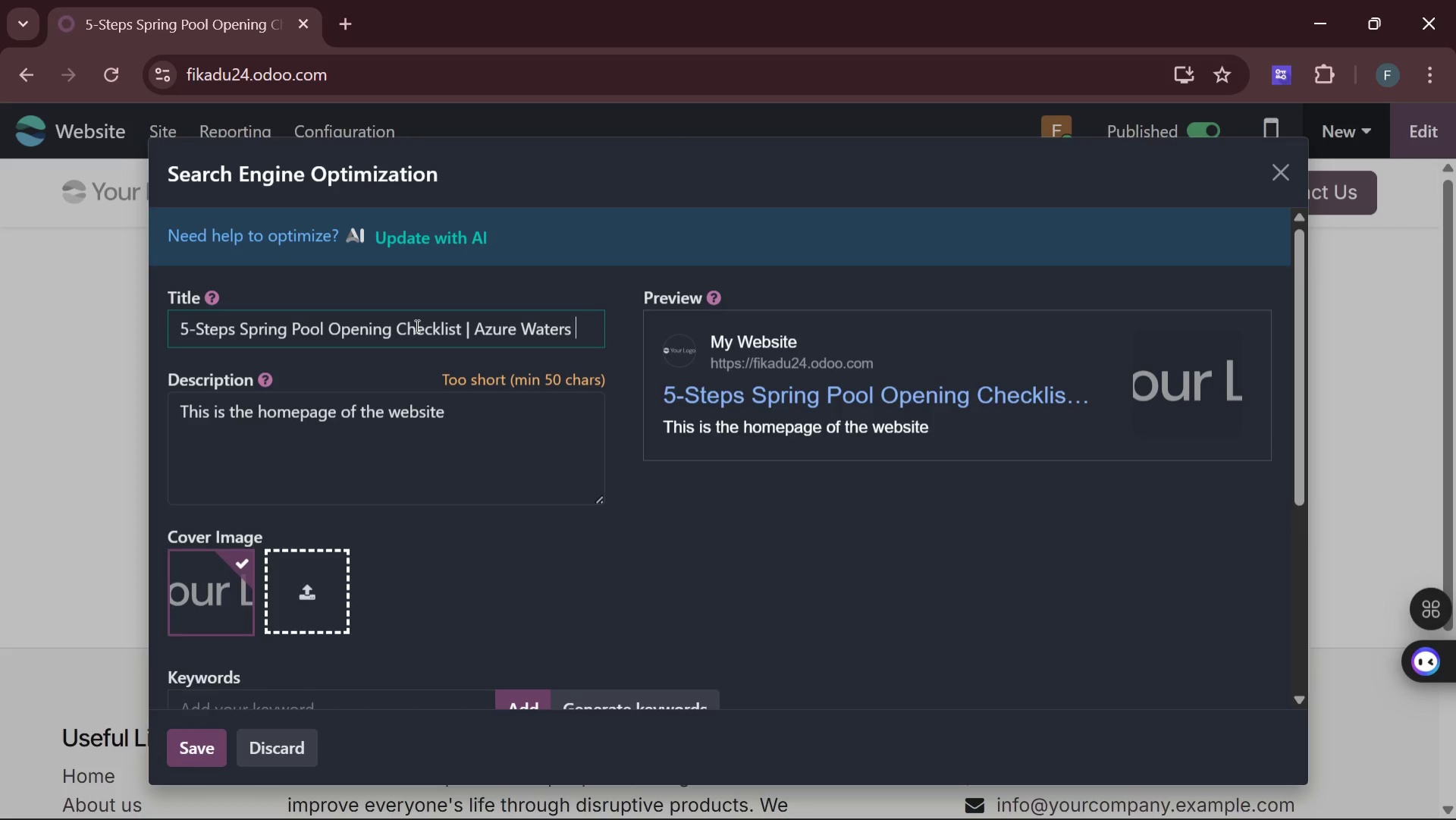 
key(Shift+ShiftRight)
 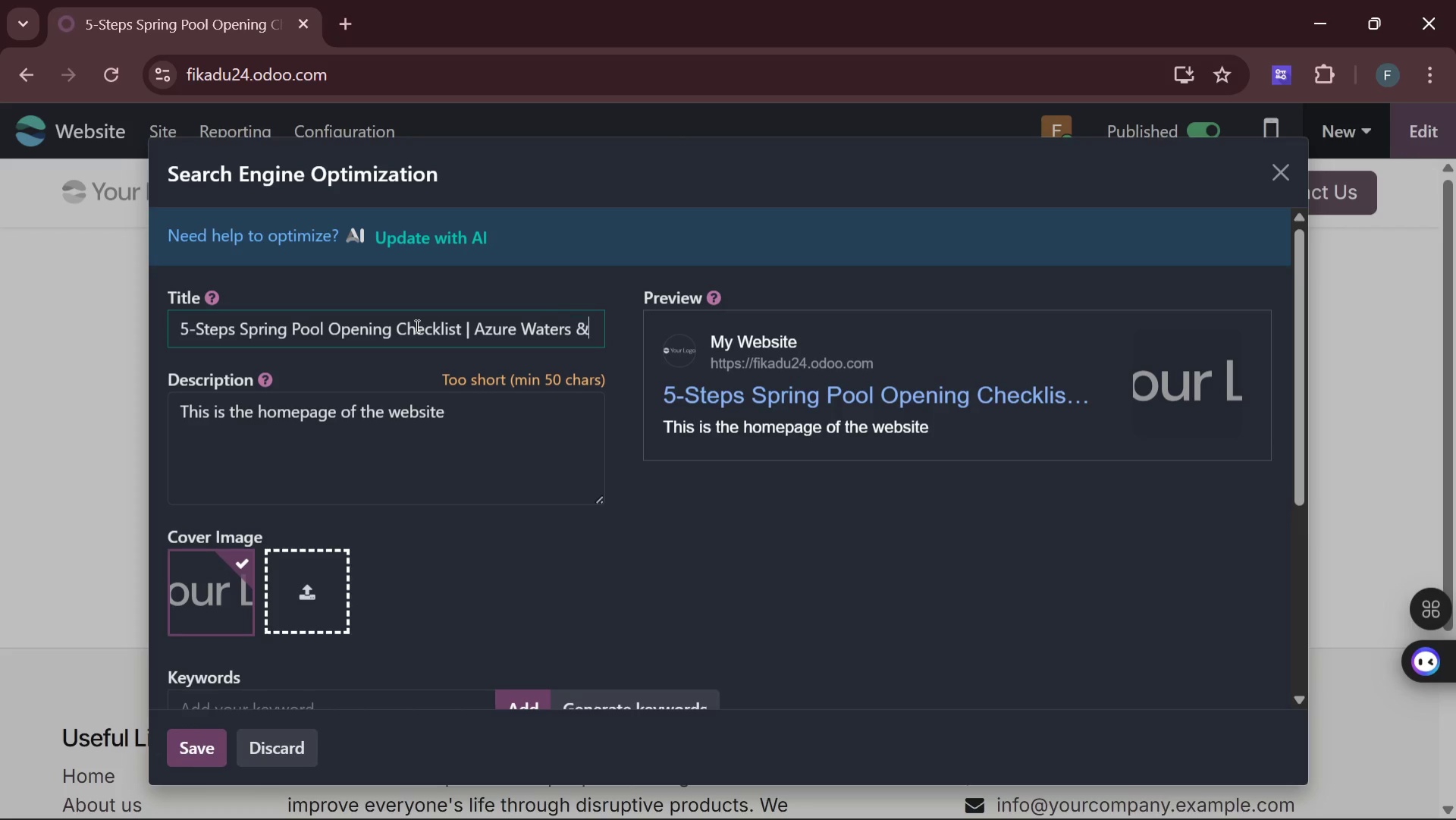 
key(Shift+7)
 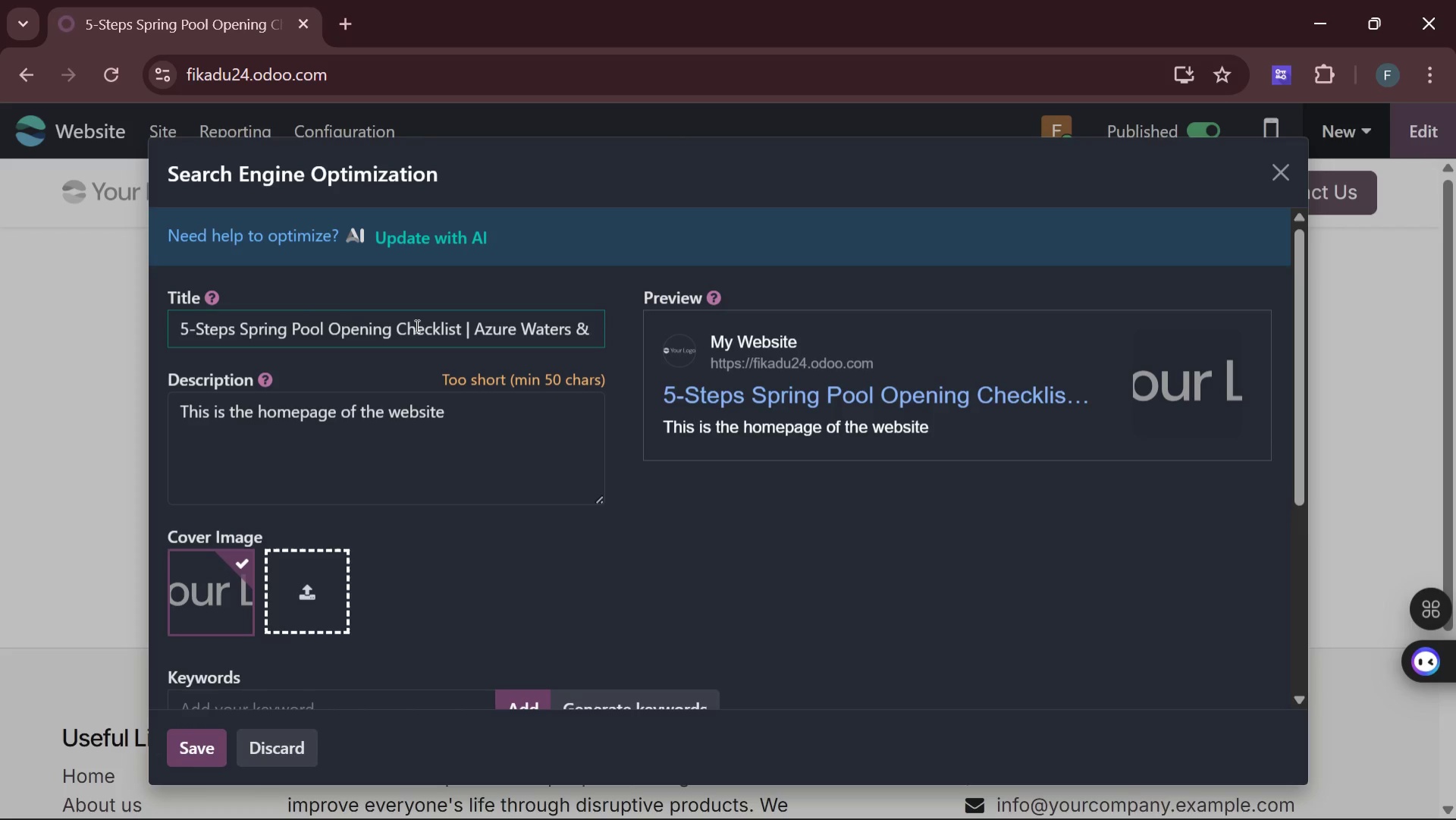 
key(Space)
 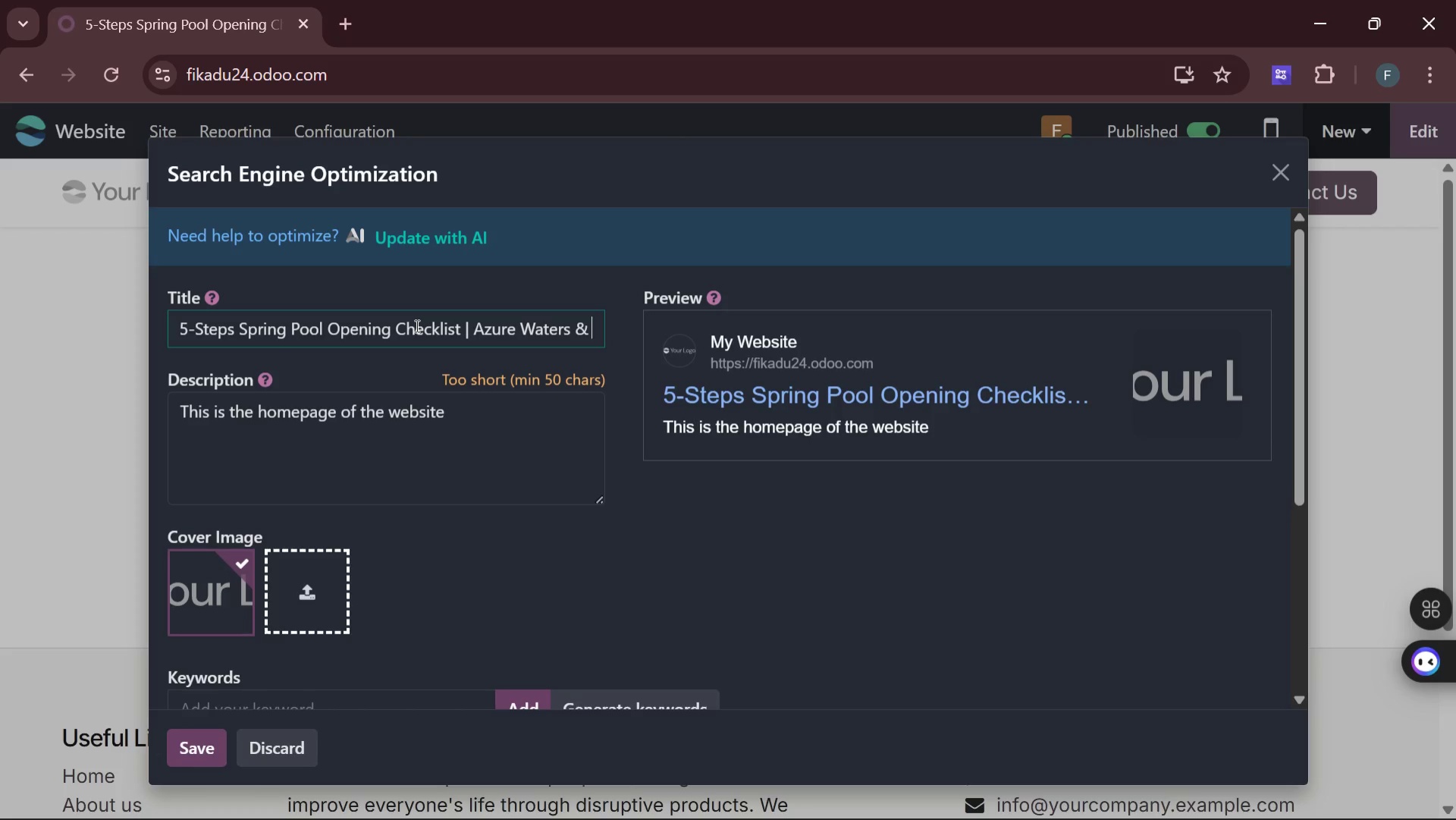 
type(Lawns)
 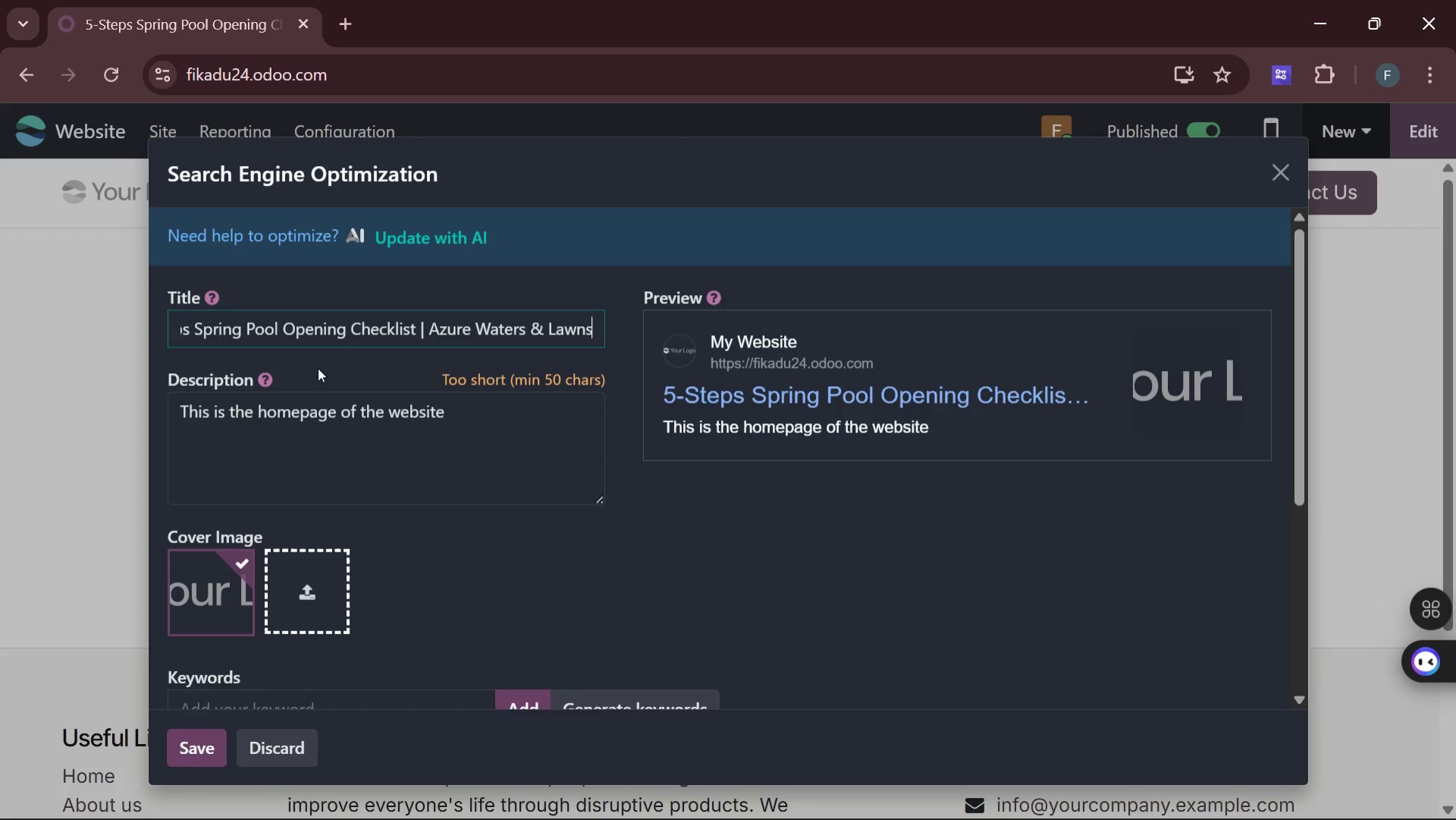 
left_click([285, 415])
 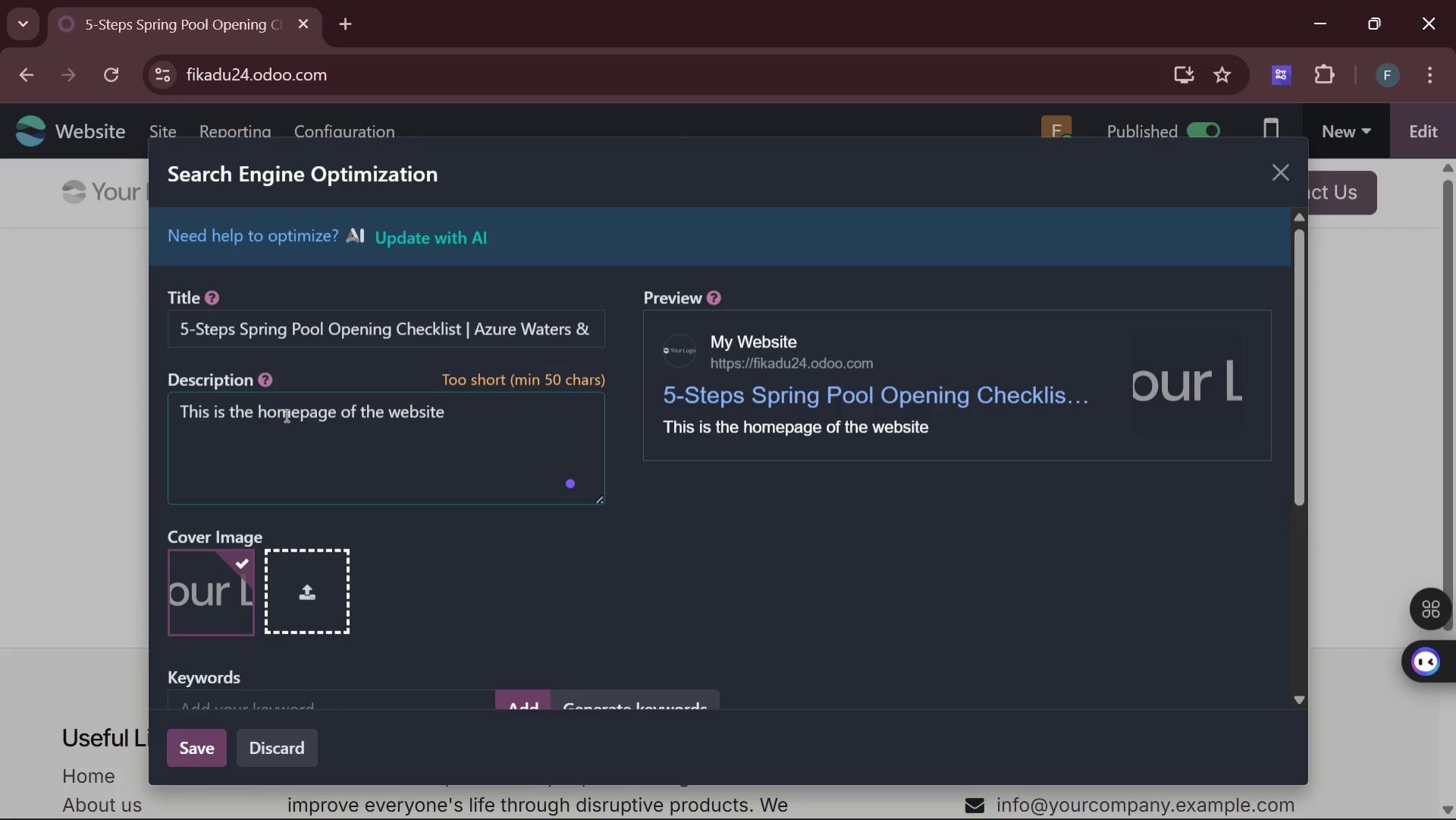 
type(prepare )
 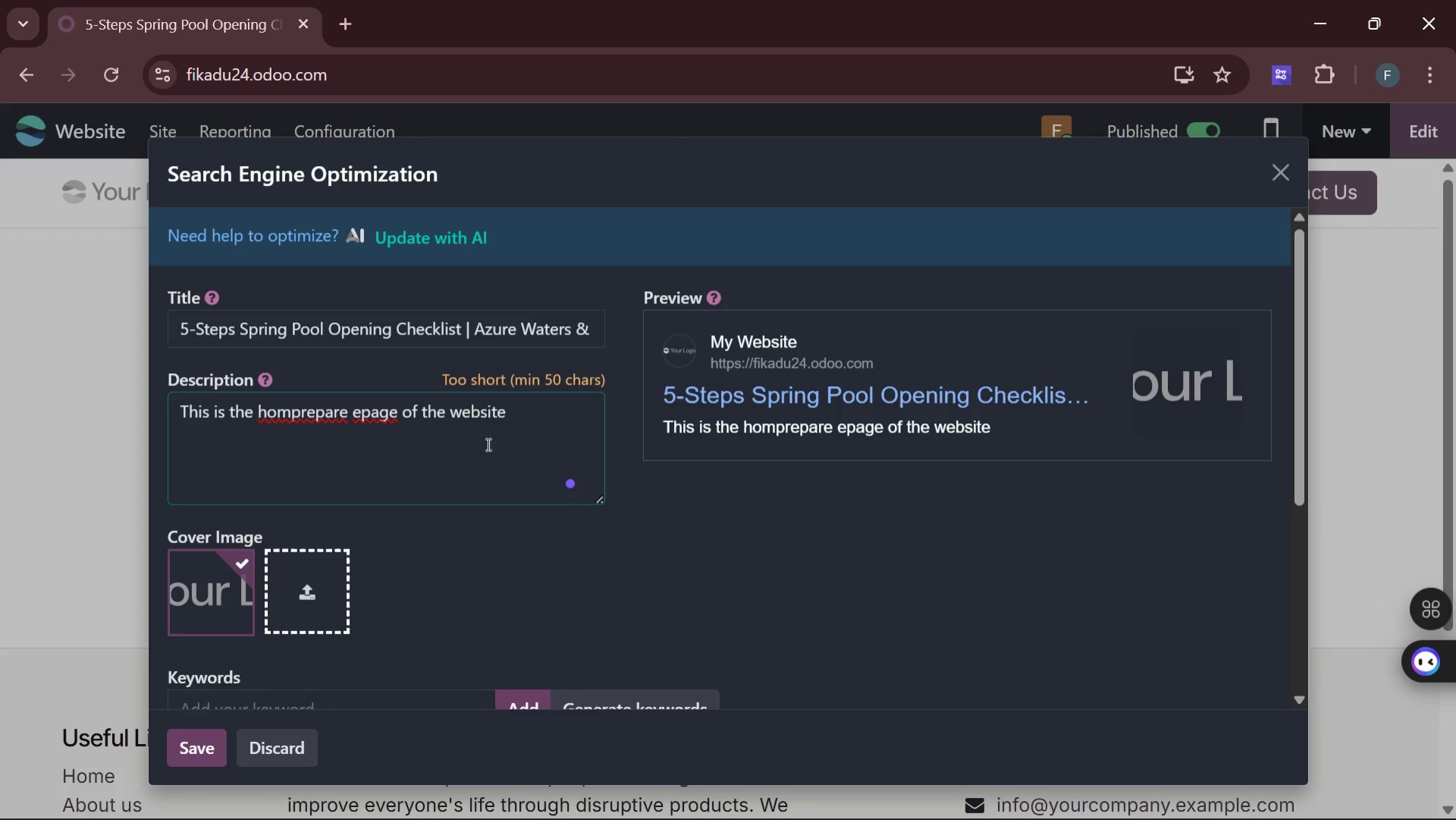 
left_click_drag(start_coordinate=[519, 405], to_coordinate=[177, 410])
 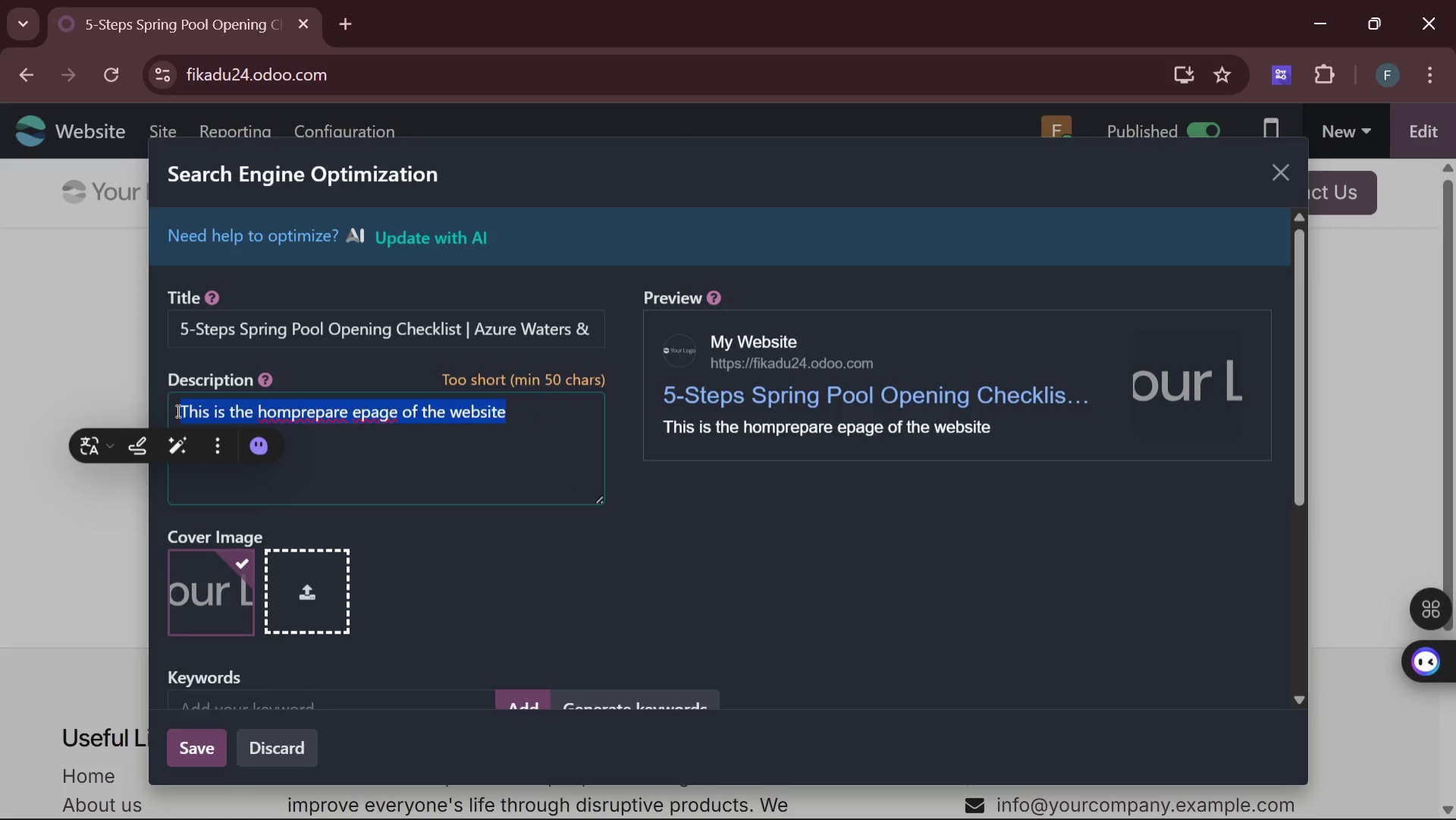 
key(Backspace)
 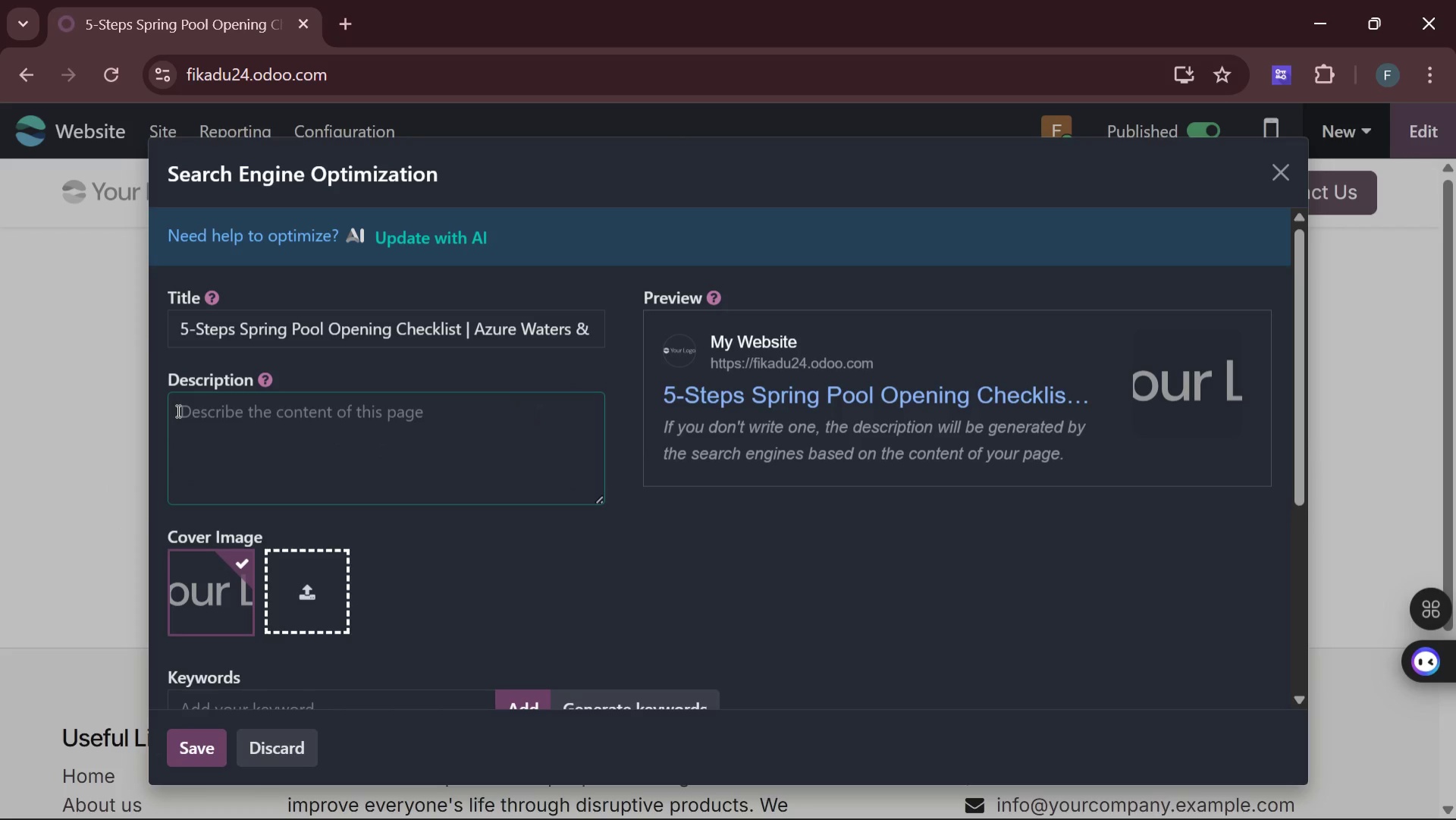 
key(P)
 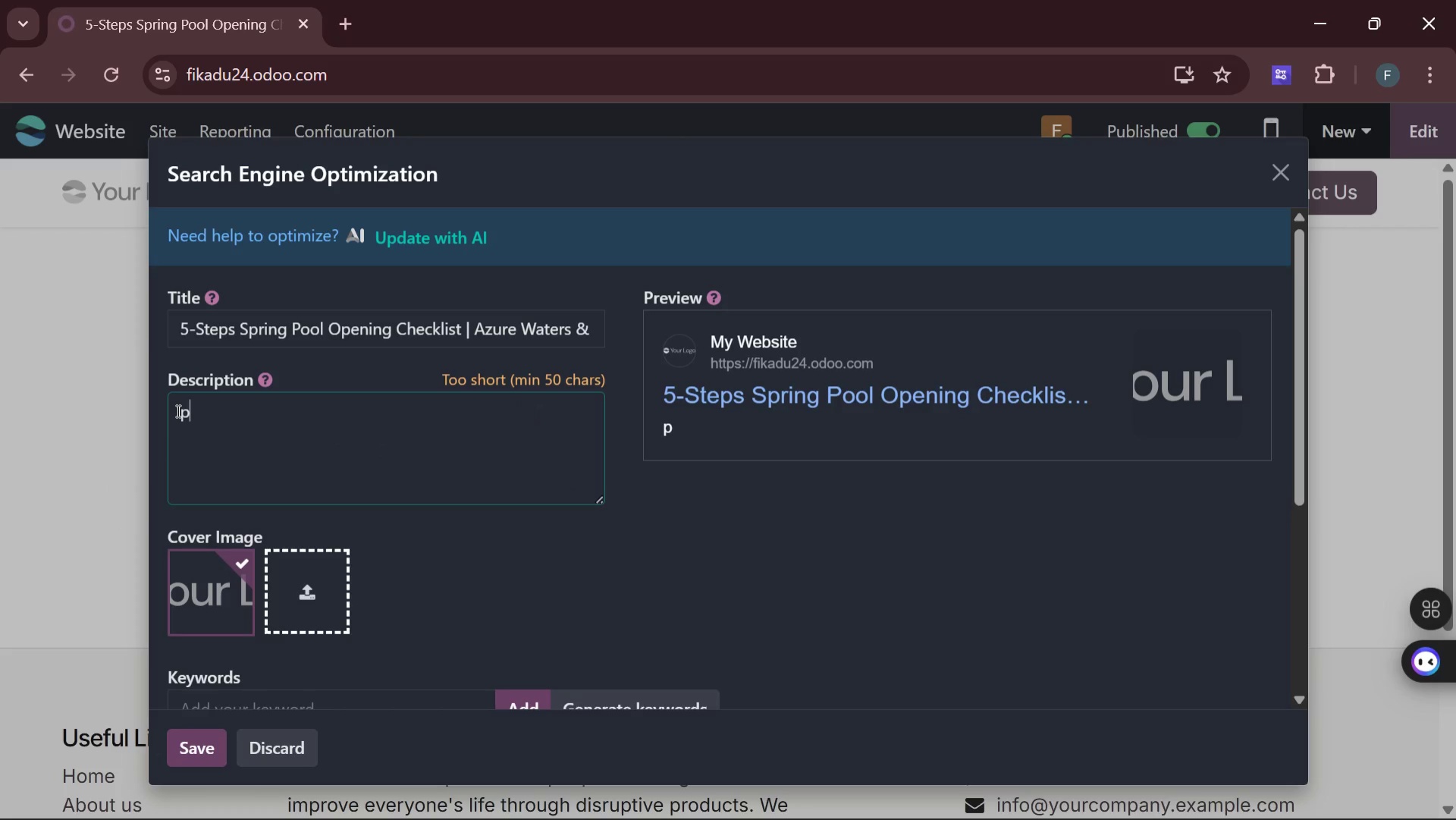 
type(repare )
 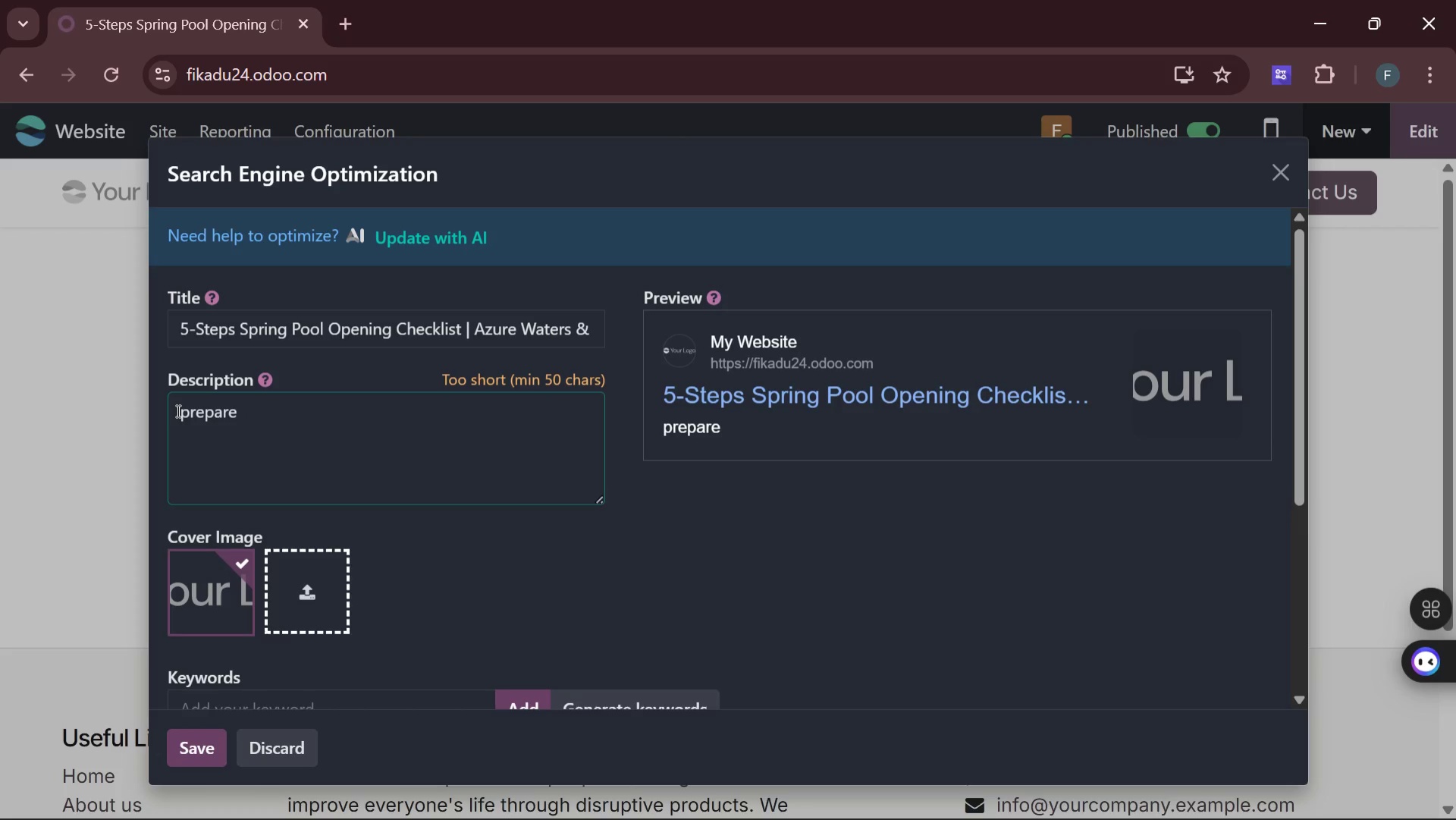 
wait(8.97)
 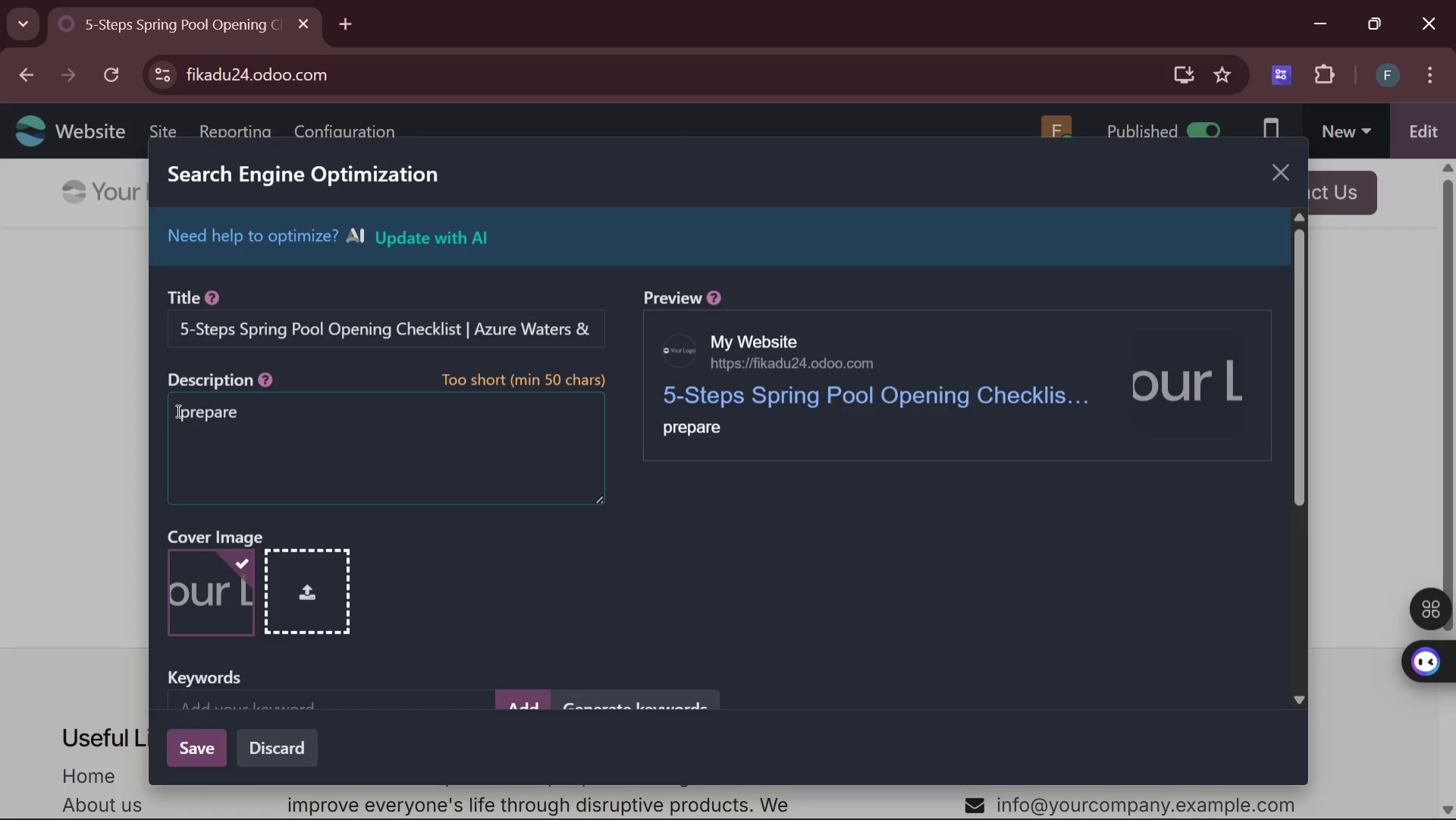 
type(your sub)
 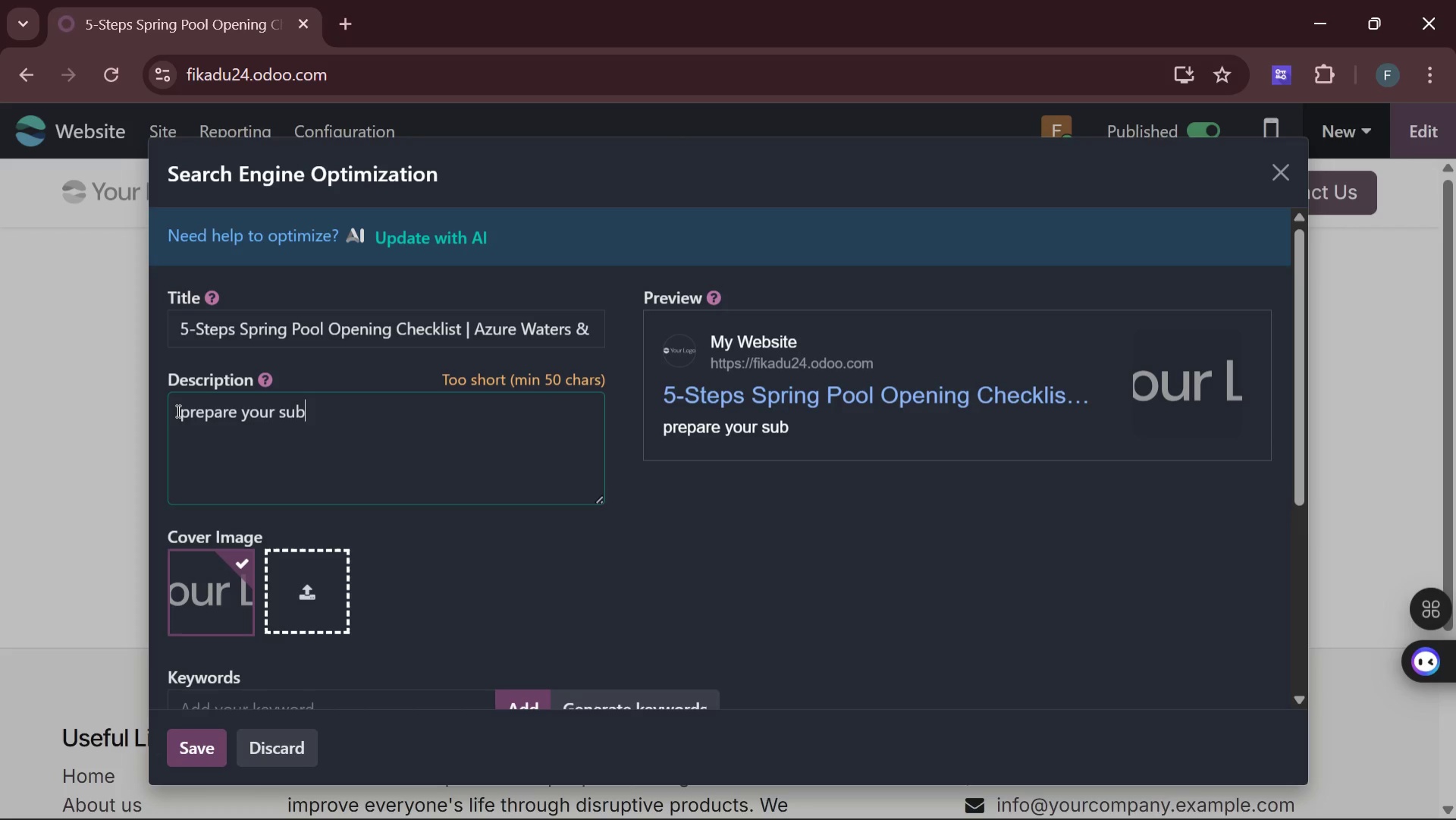 
type(urban pool for spring with our pro cheklist )
 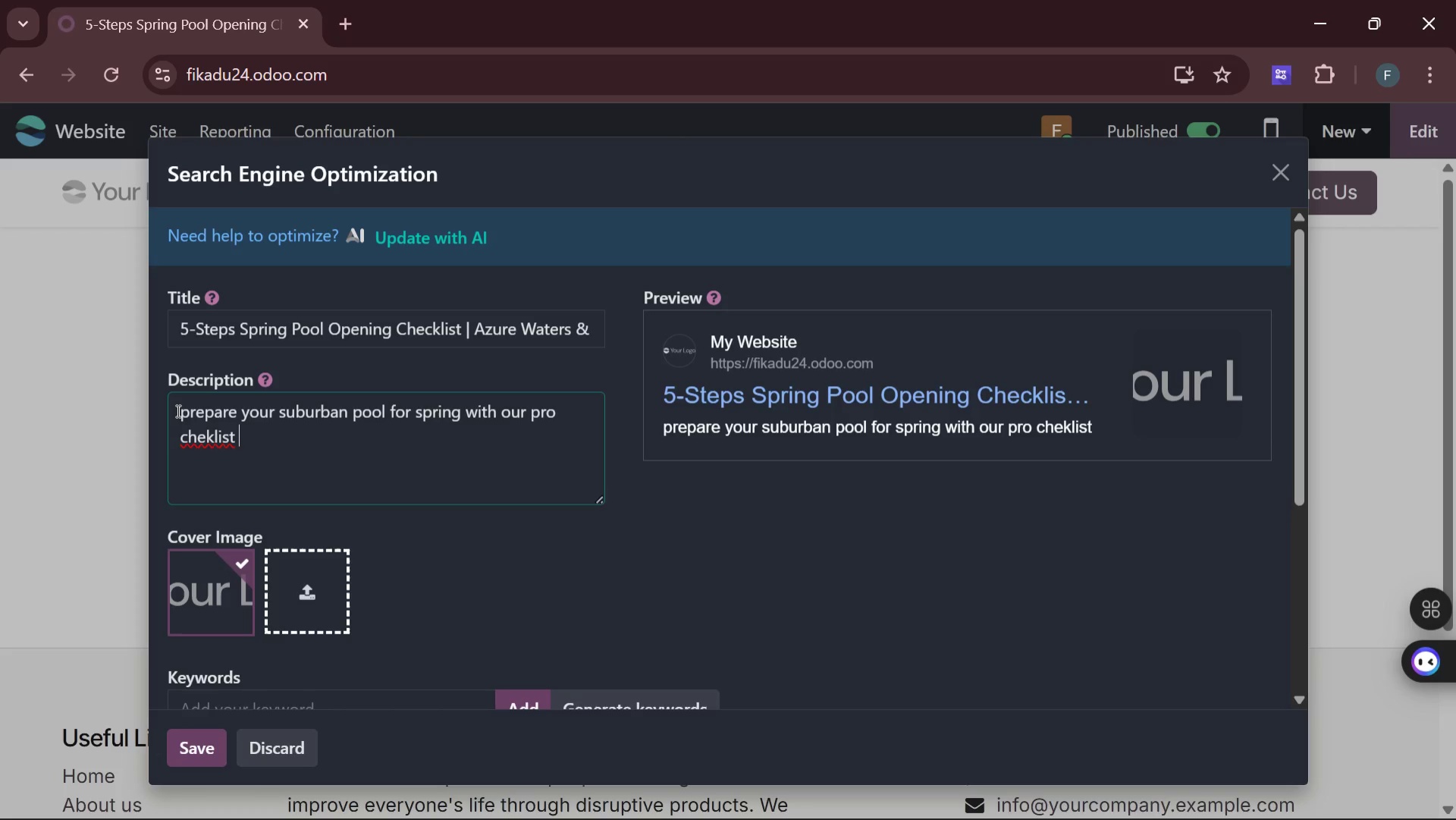 
key(Backspace)
key(Backspace)
key(Backspace)
key(Backspace)
key(Backspace)
key(Backspace)
type(cklist )
 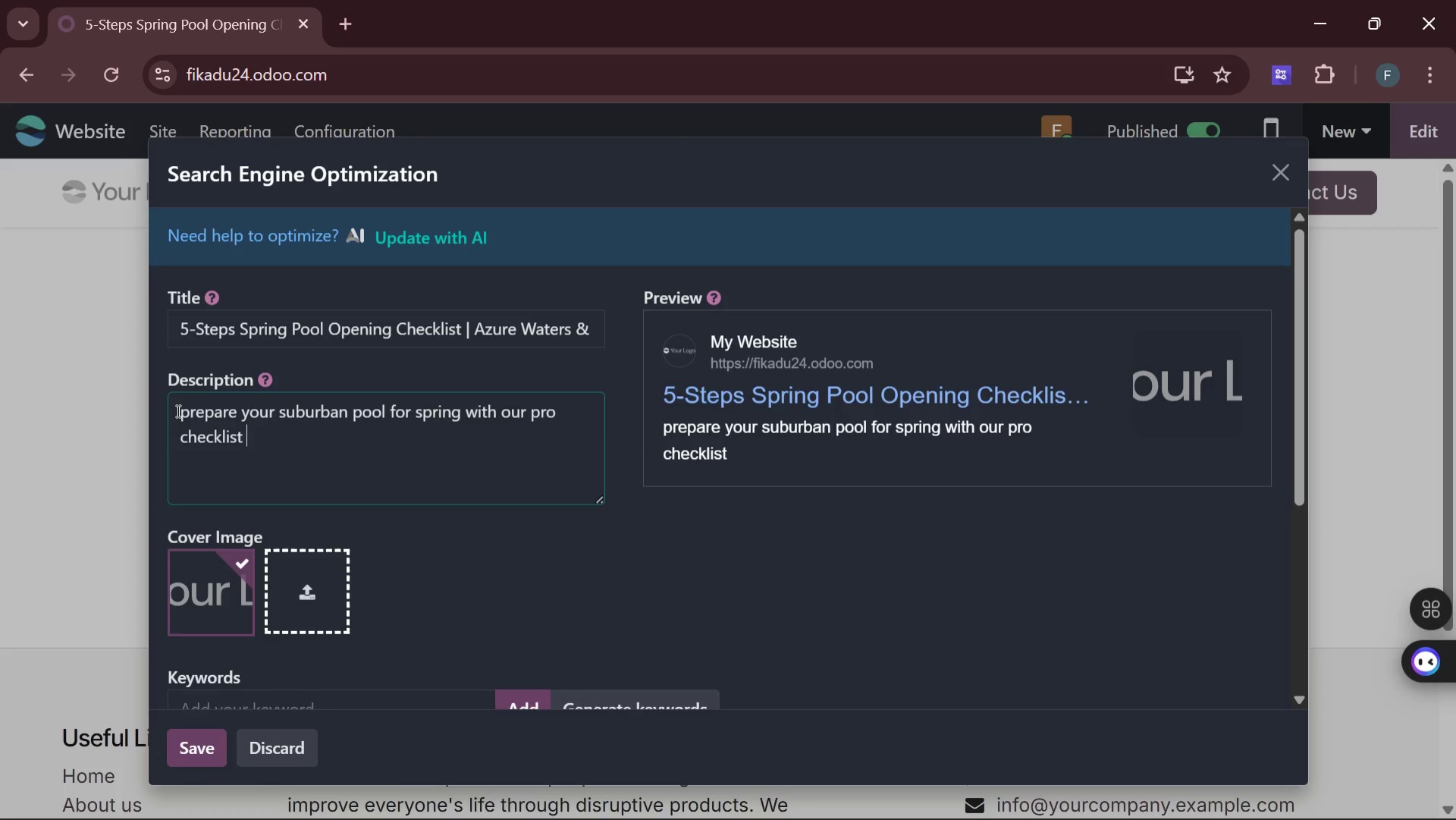 
key(Backspace)
 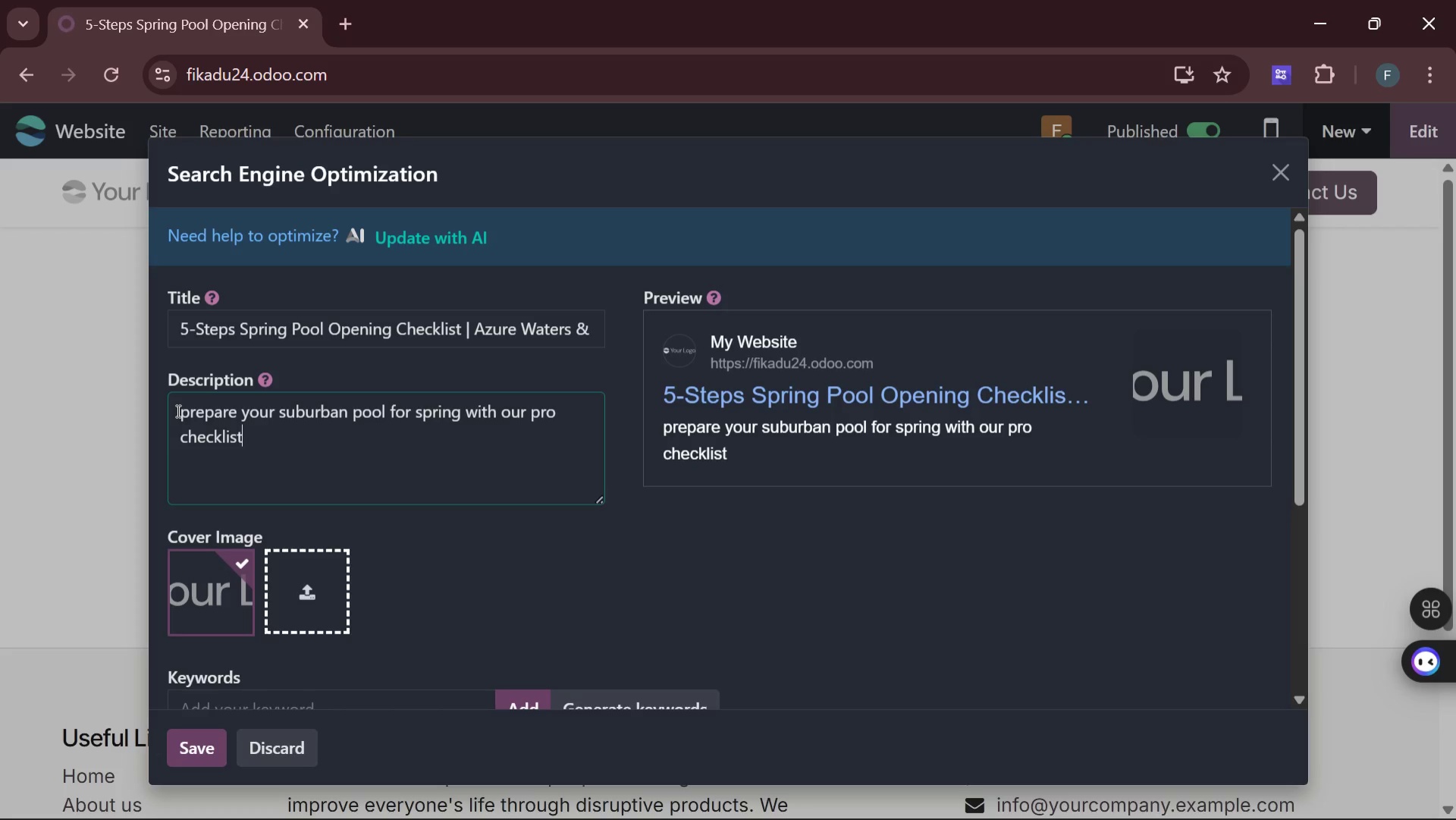 
key(Shift+ShiftRight)
 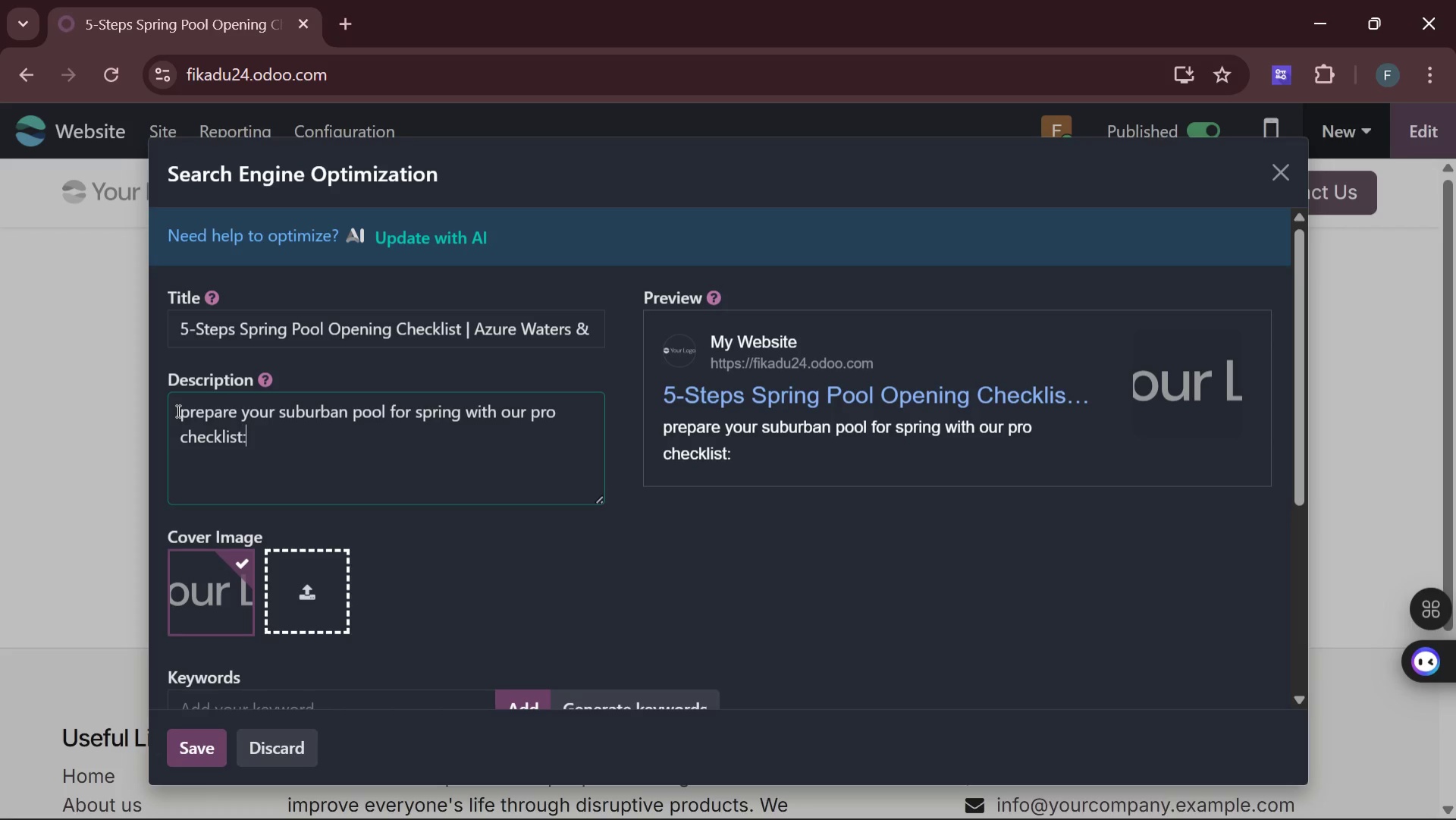 
key(Shift+Semicolon)
 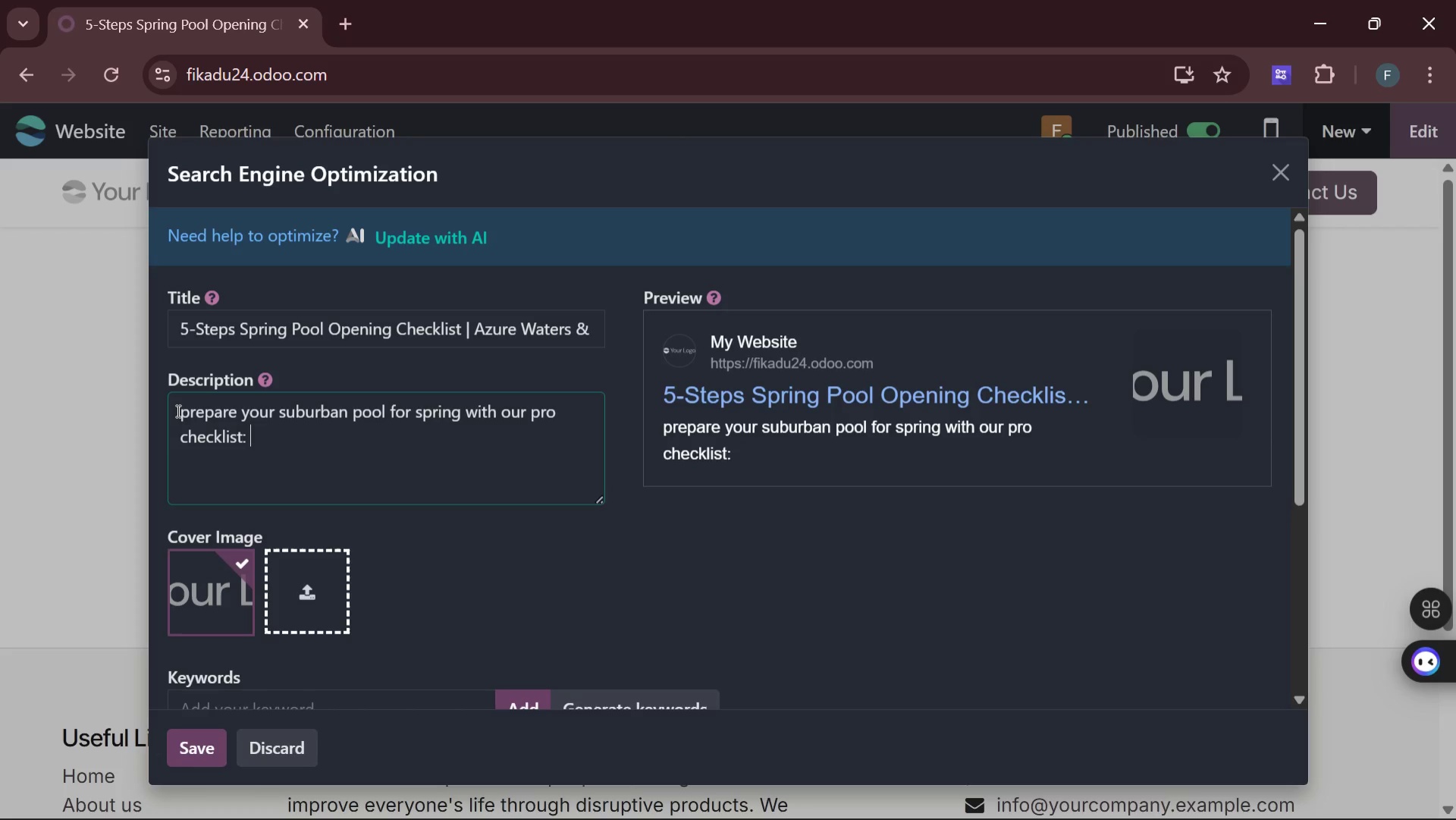 
key(Space)
 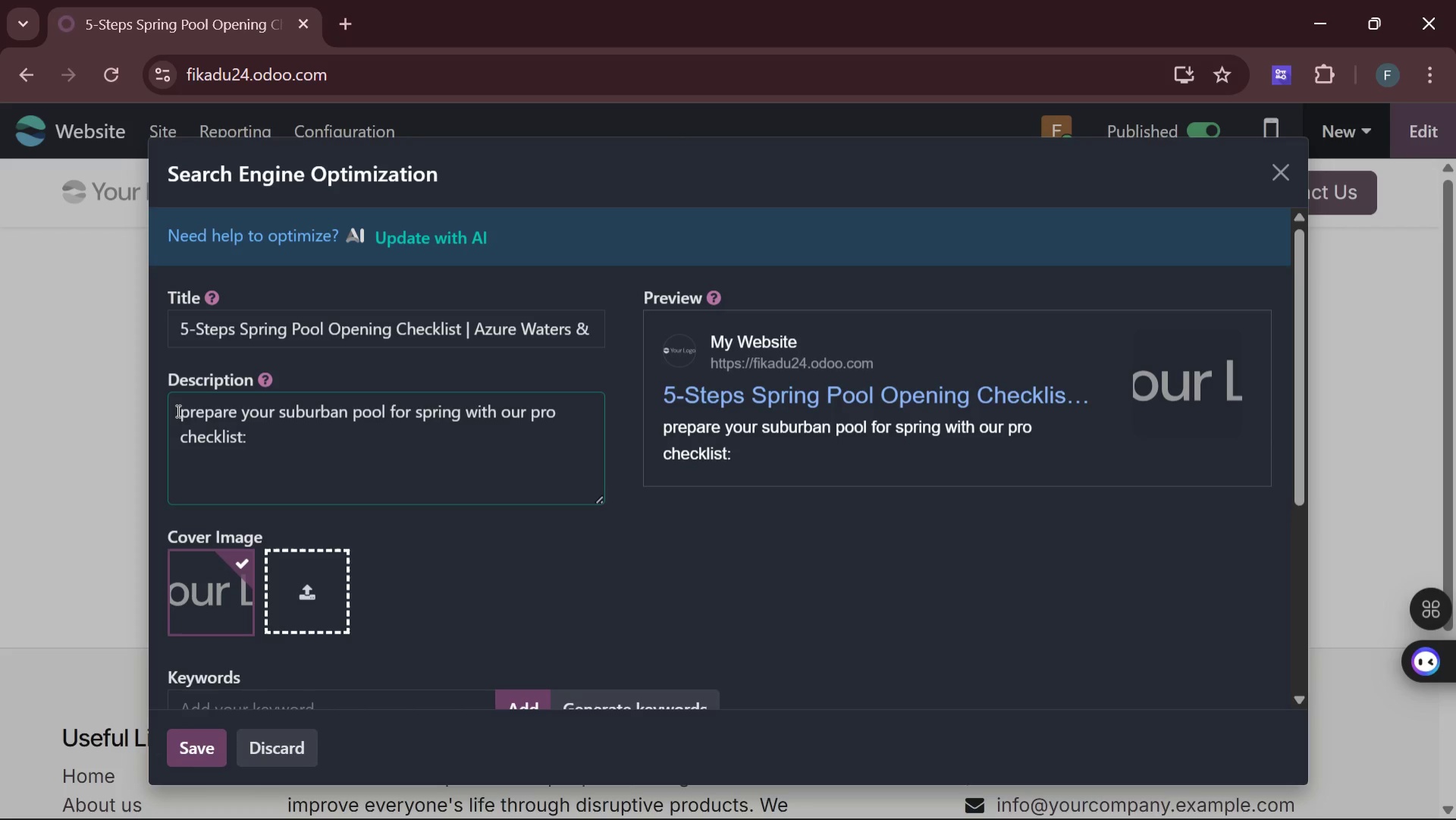 
type(debris )
 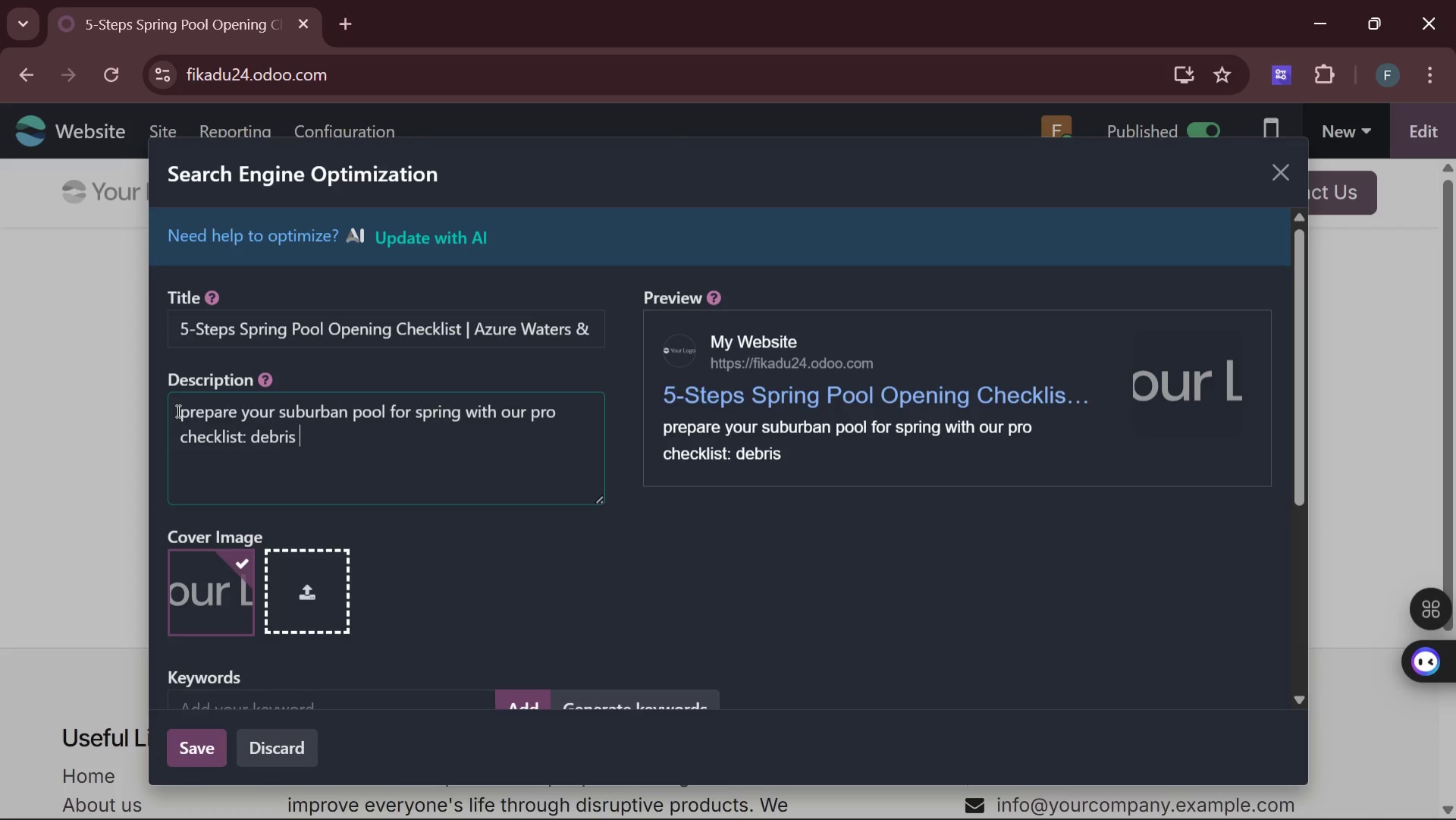 
type(removal )
key(Backspace)
type(, water balance )
key(Backspace)
type(, filter care )
key(Backspace)
type(, and shok)
key(Backspace)
type(ck )
 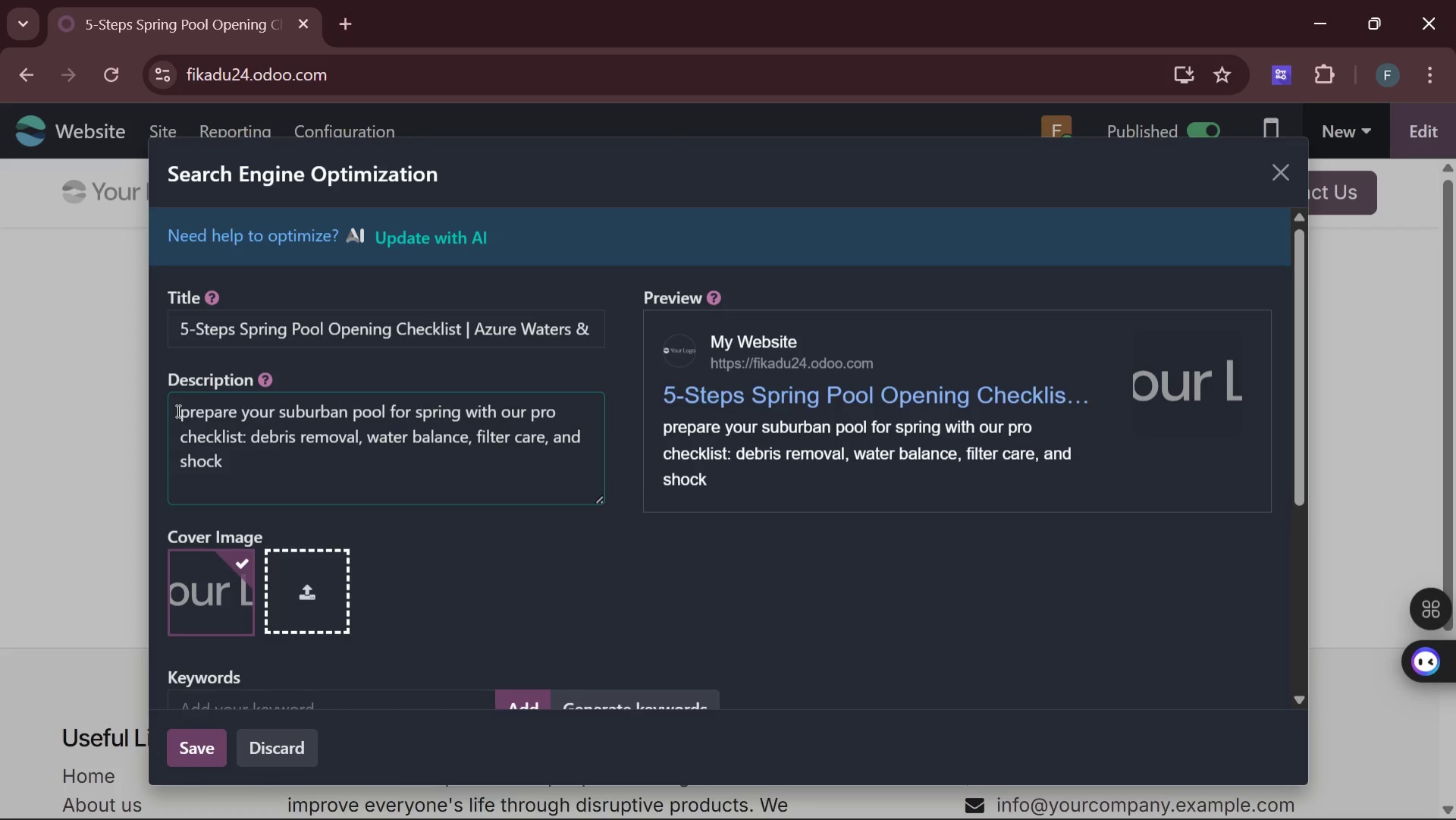 
type(treatment )
 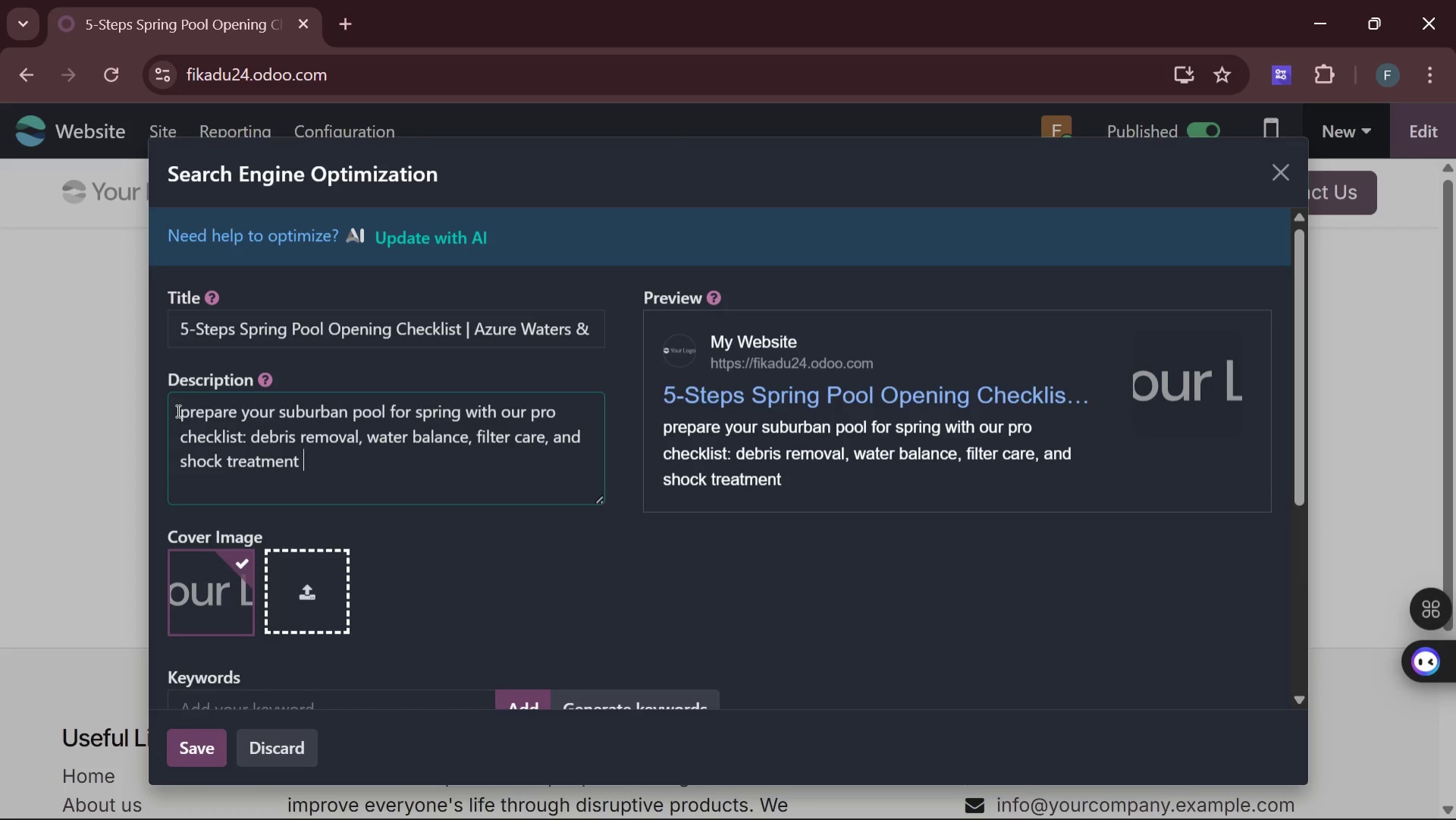 
key(Backspace)
 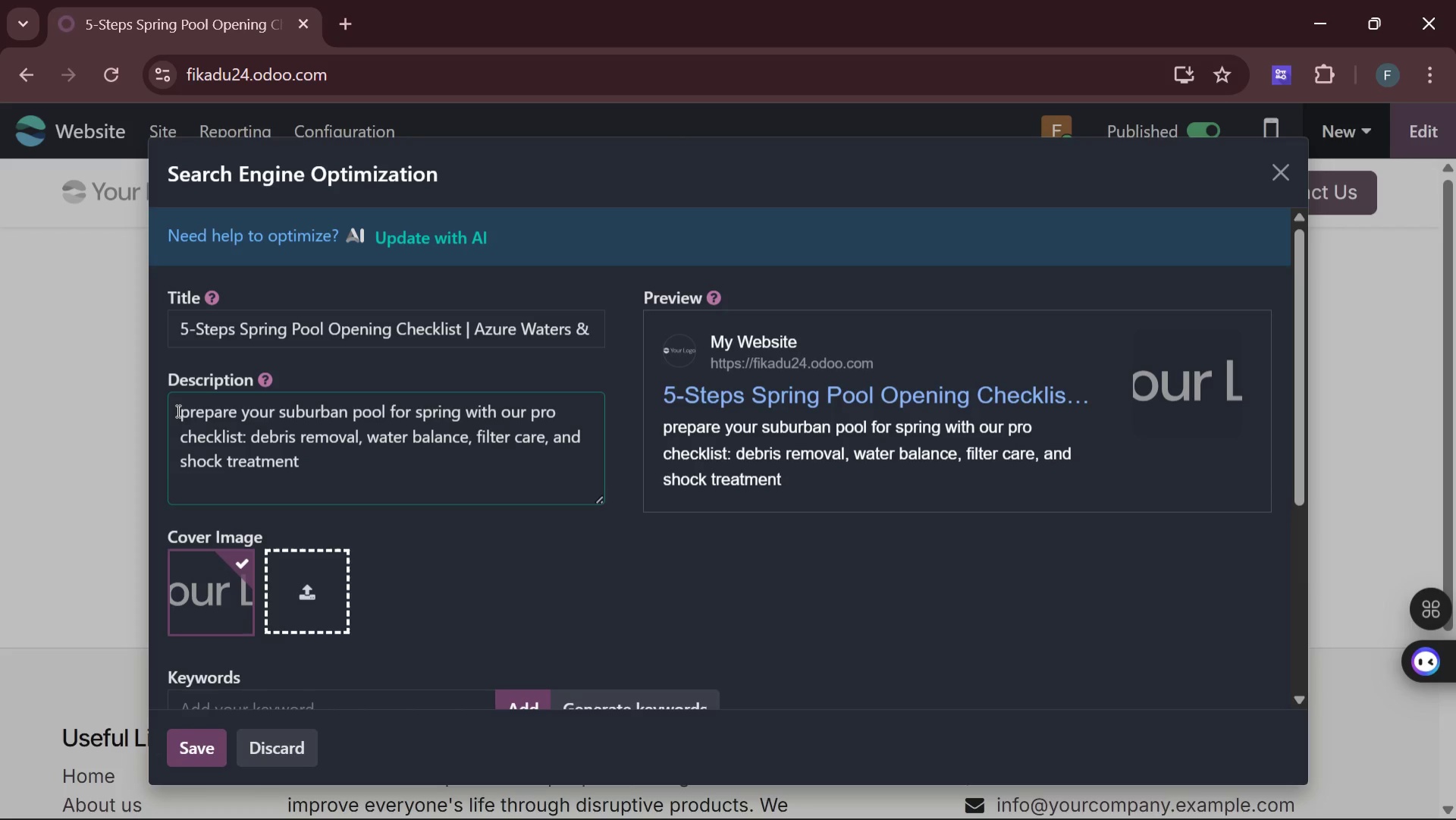 
key(Period)
 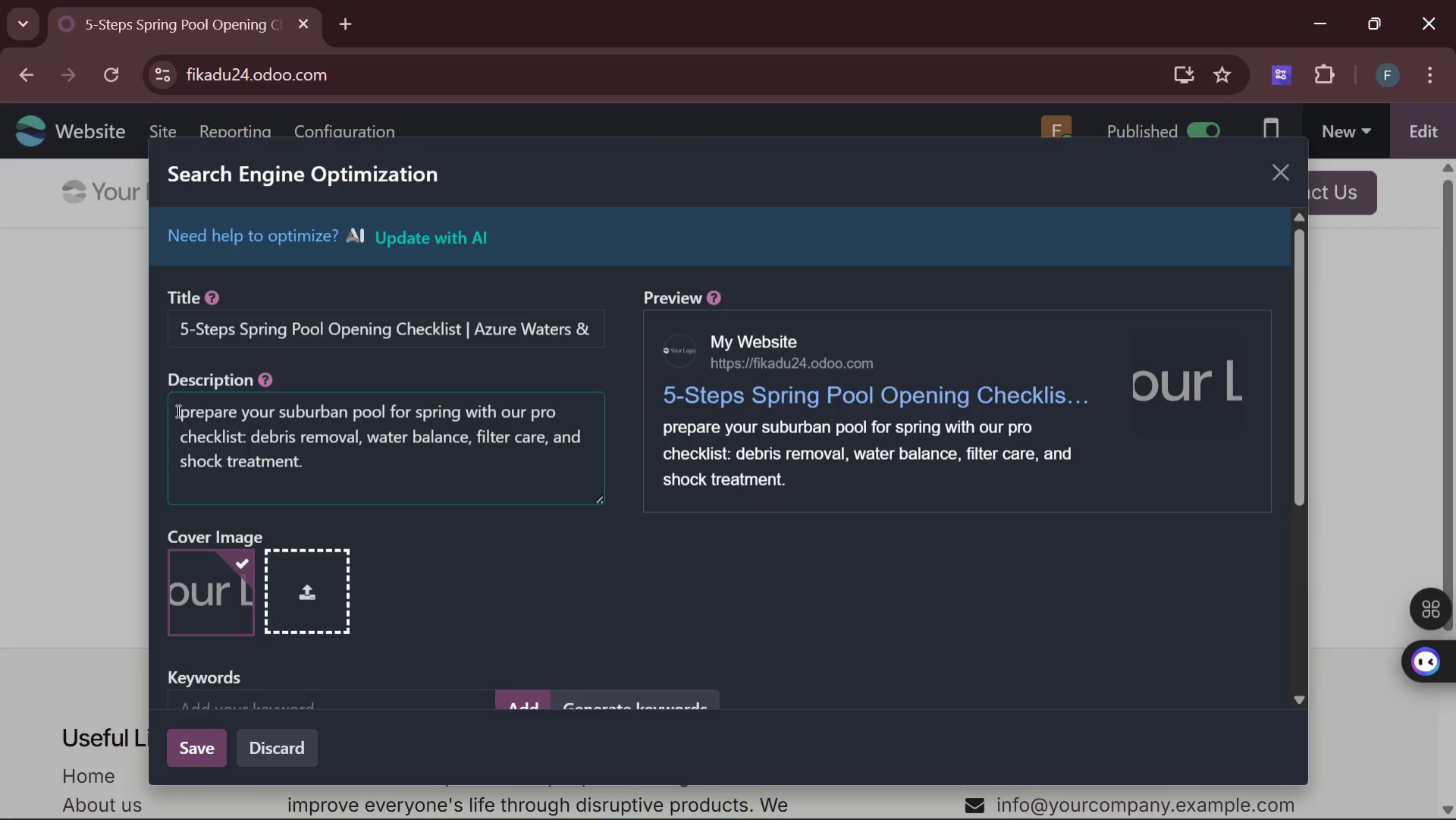 
wait(9.91)
 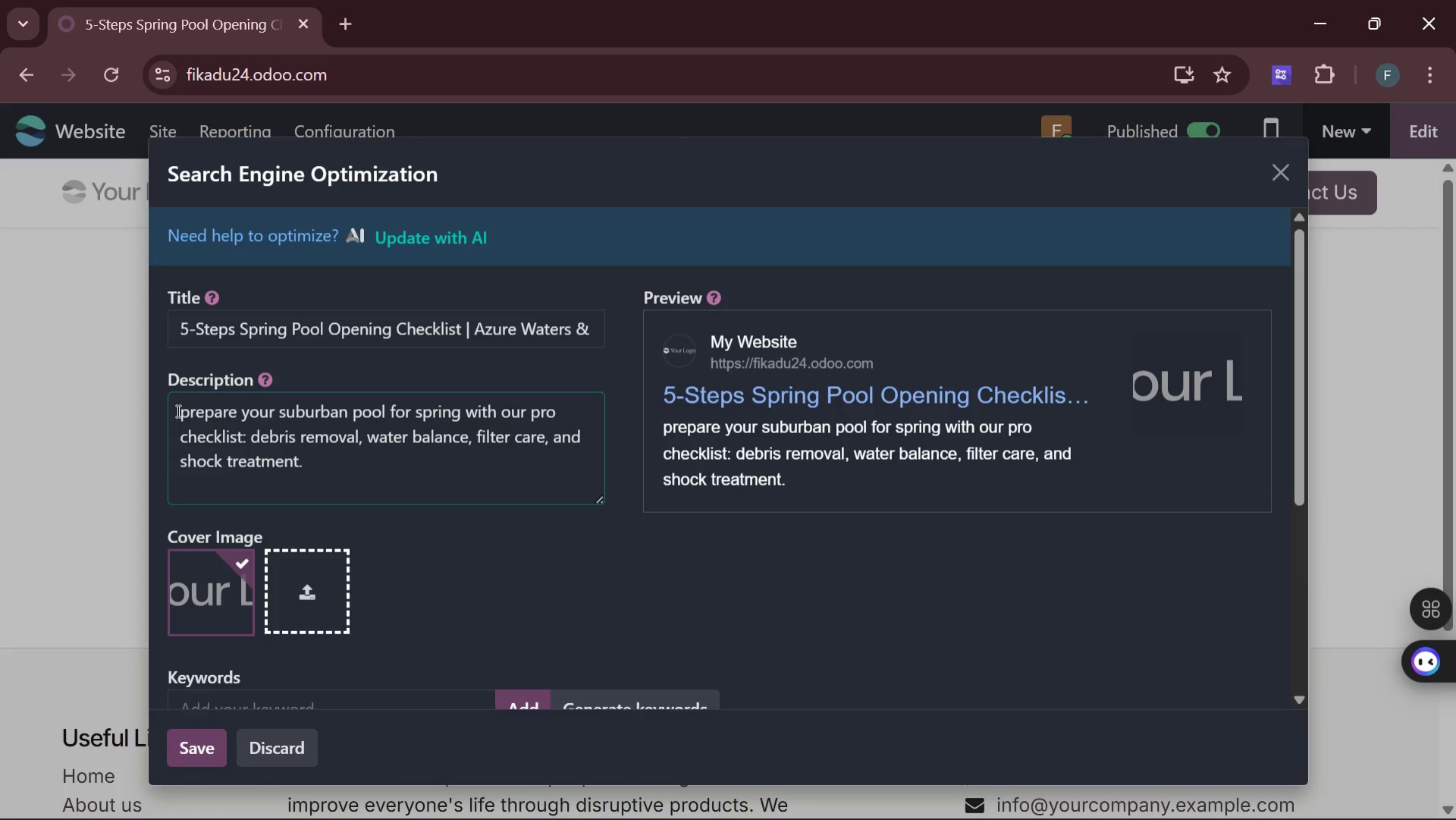 
left_click([258, 523])
 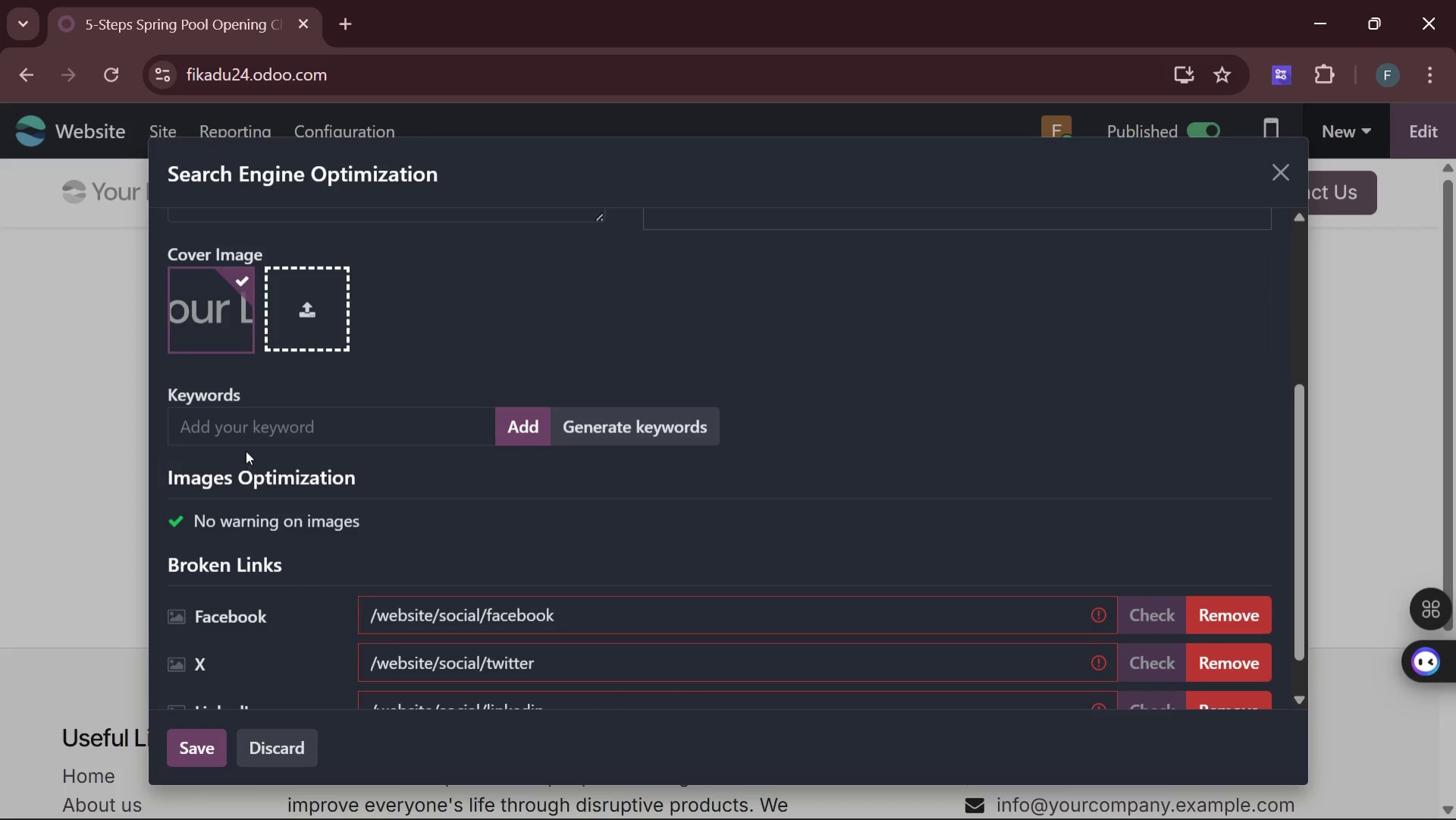 
left_click([245, 427])
 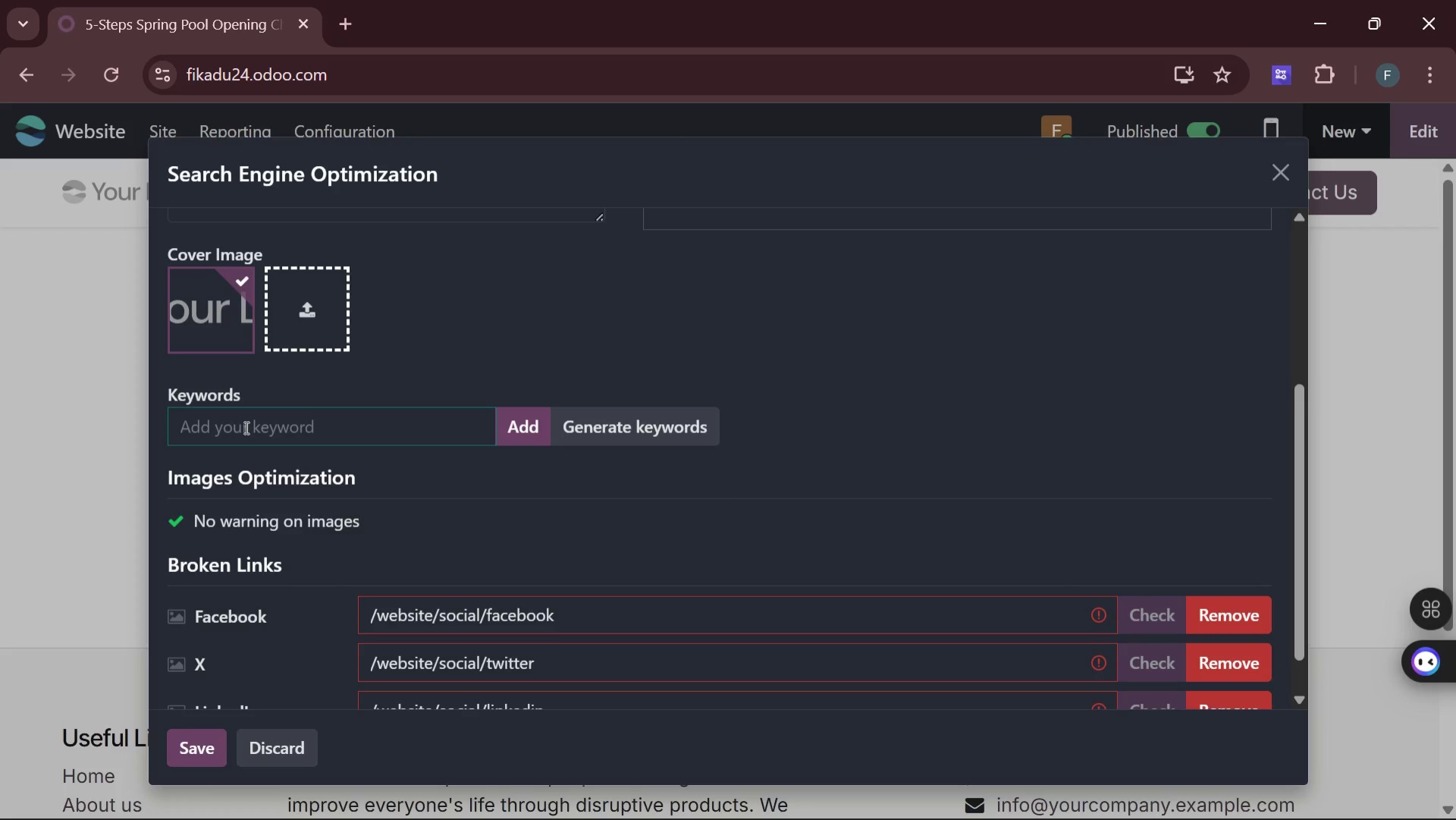 
wait(6.8)
 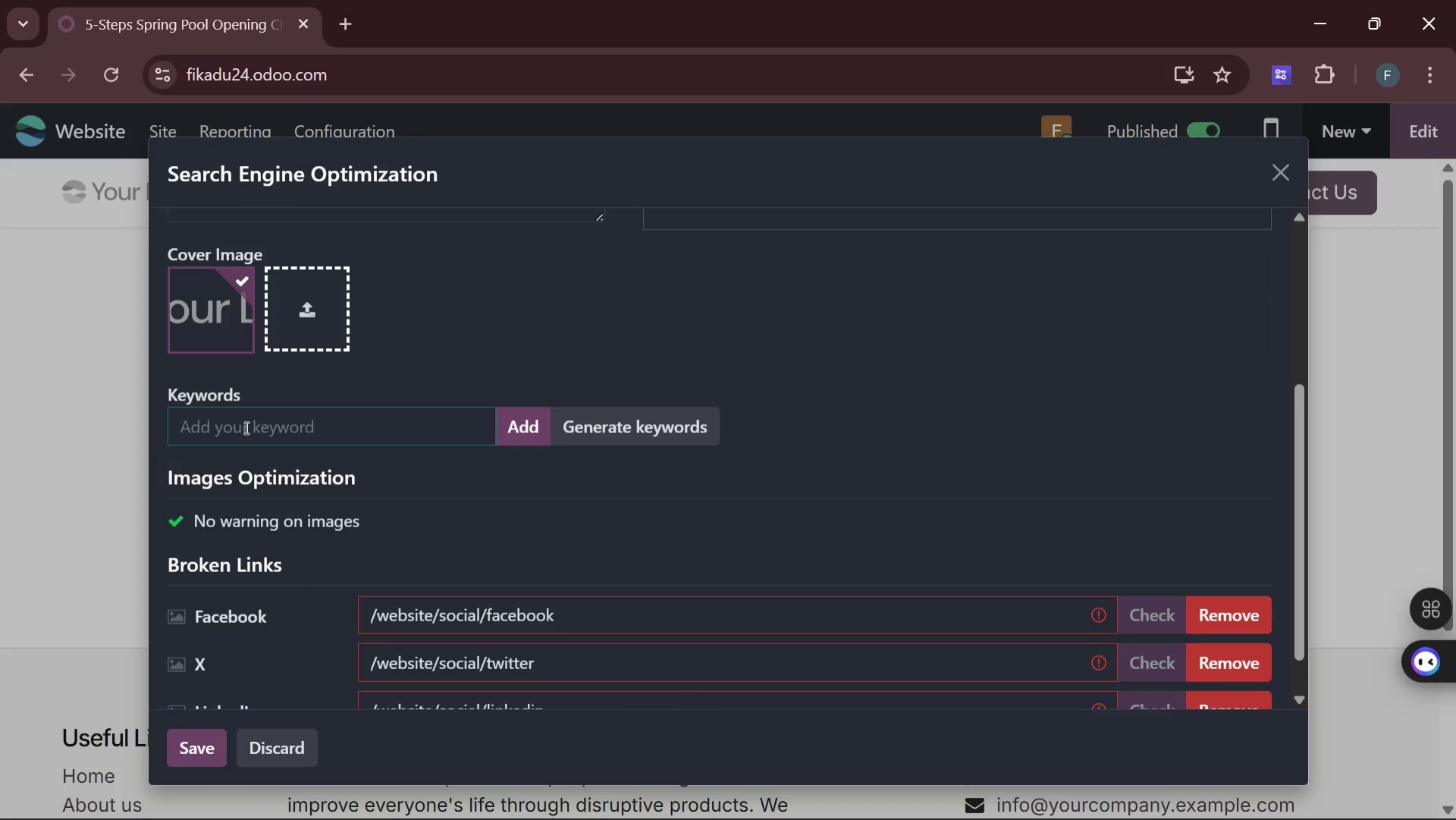 
type(pool main)
 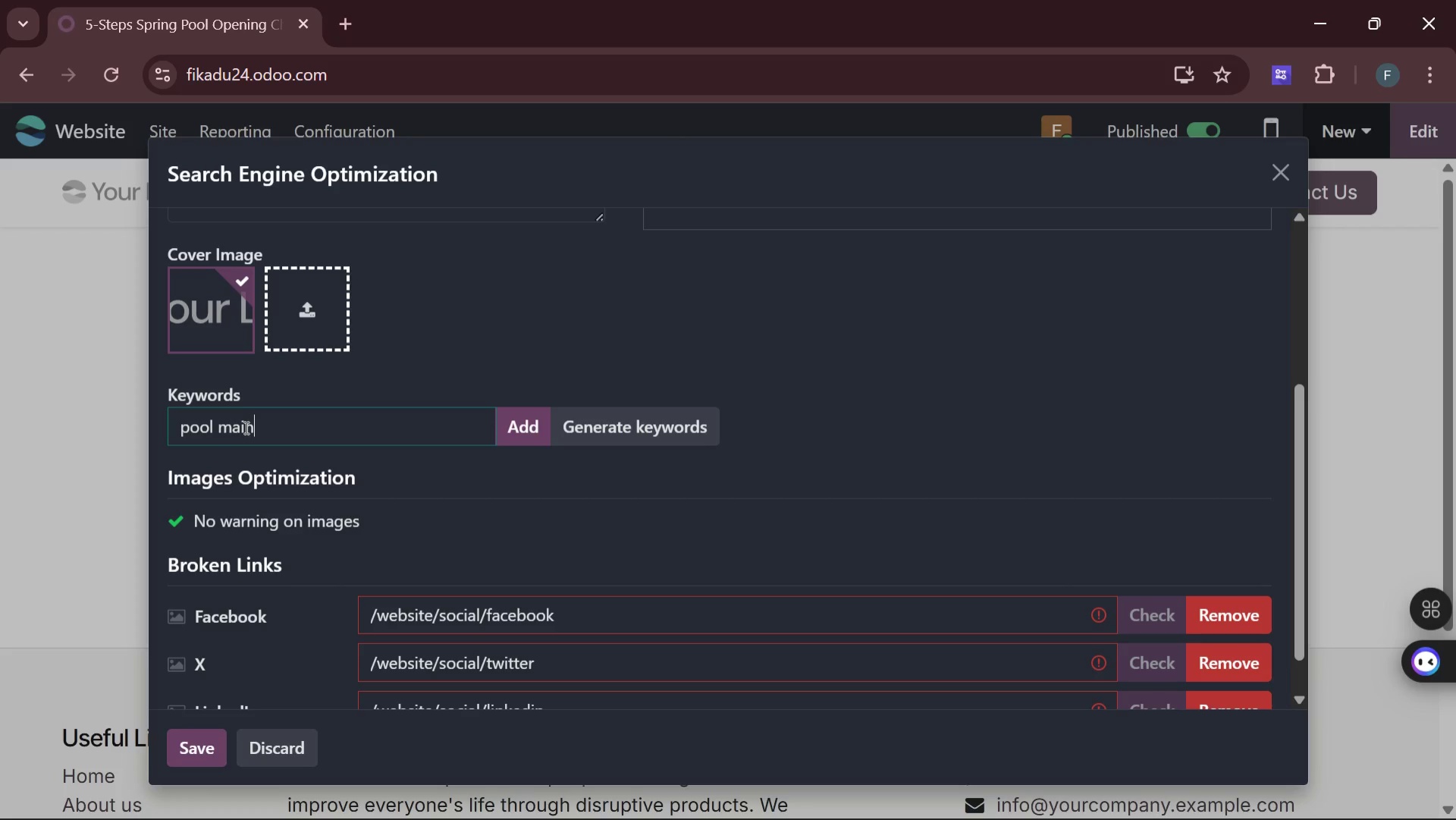 
type(tence )
 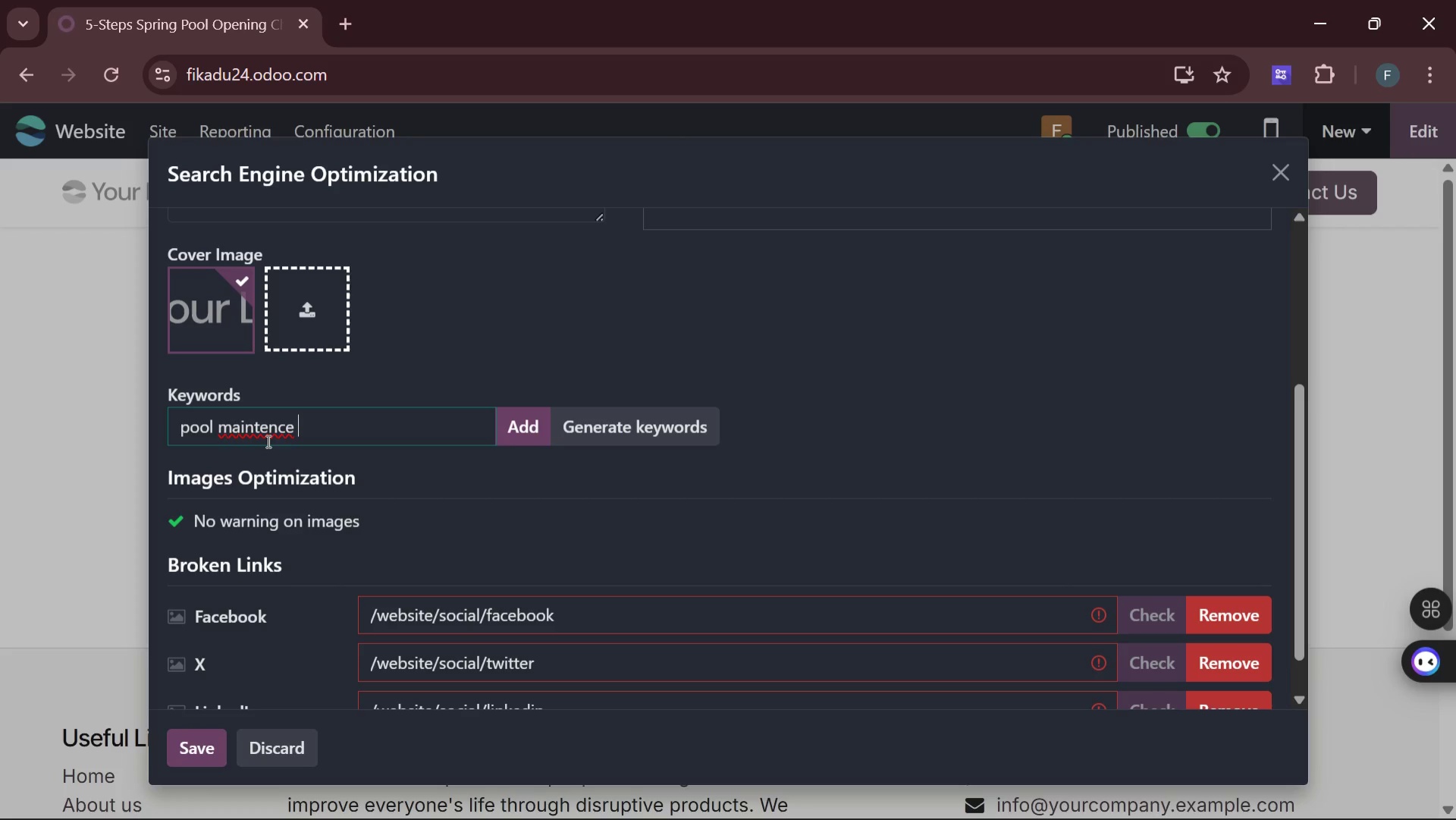 
wait(11.47)
 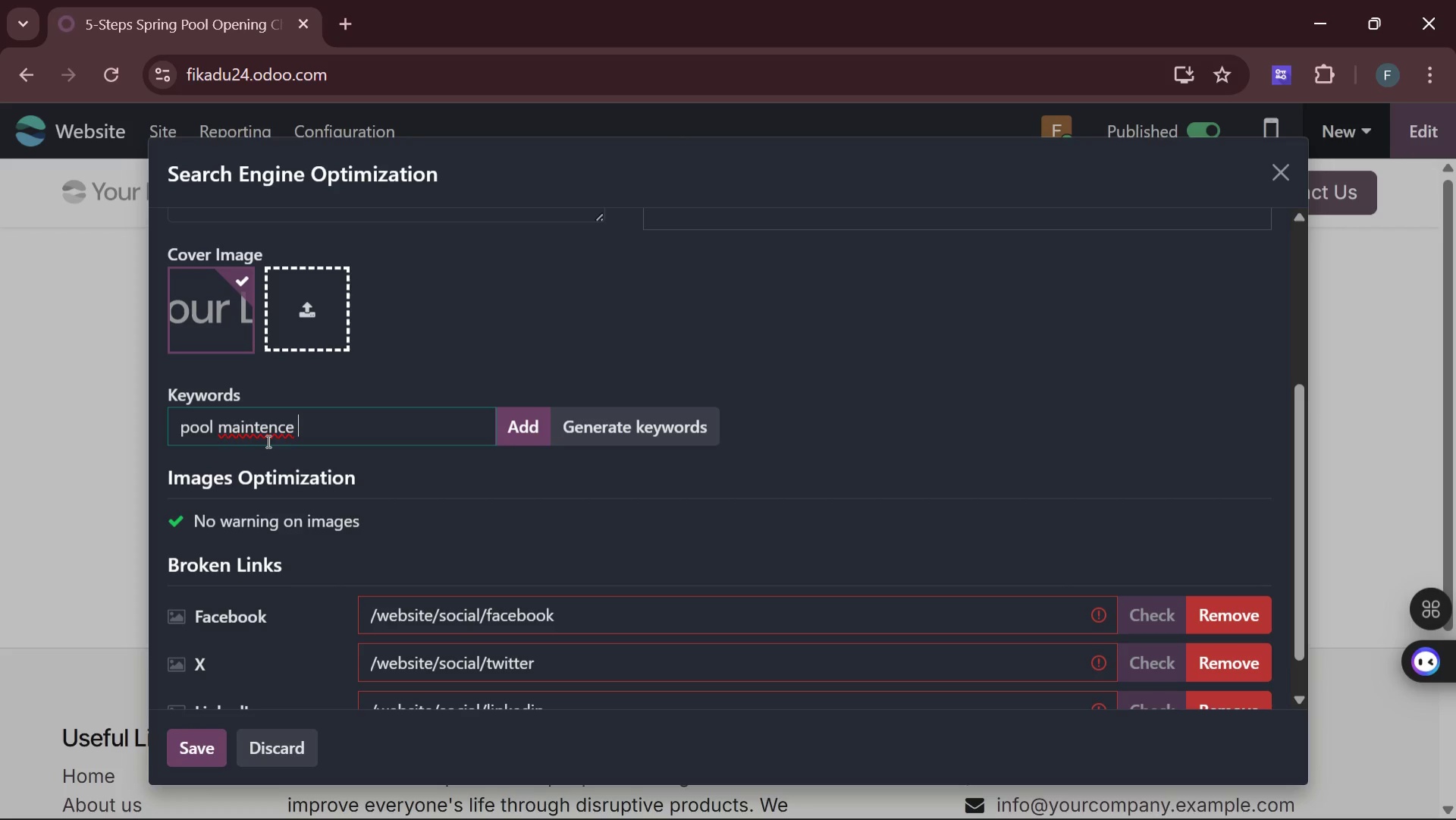 
left_click([280, 430])
 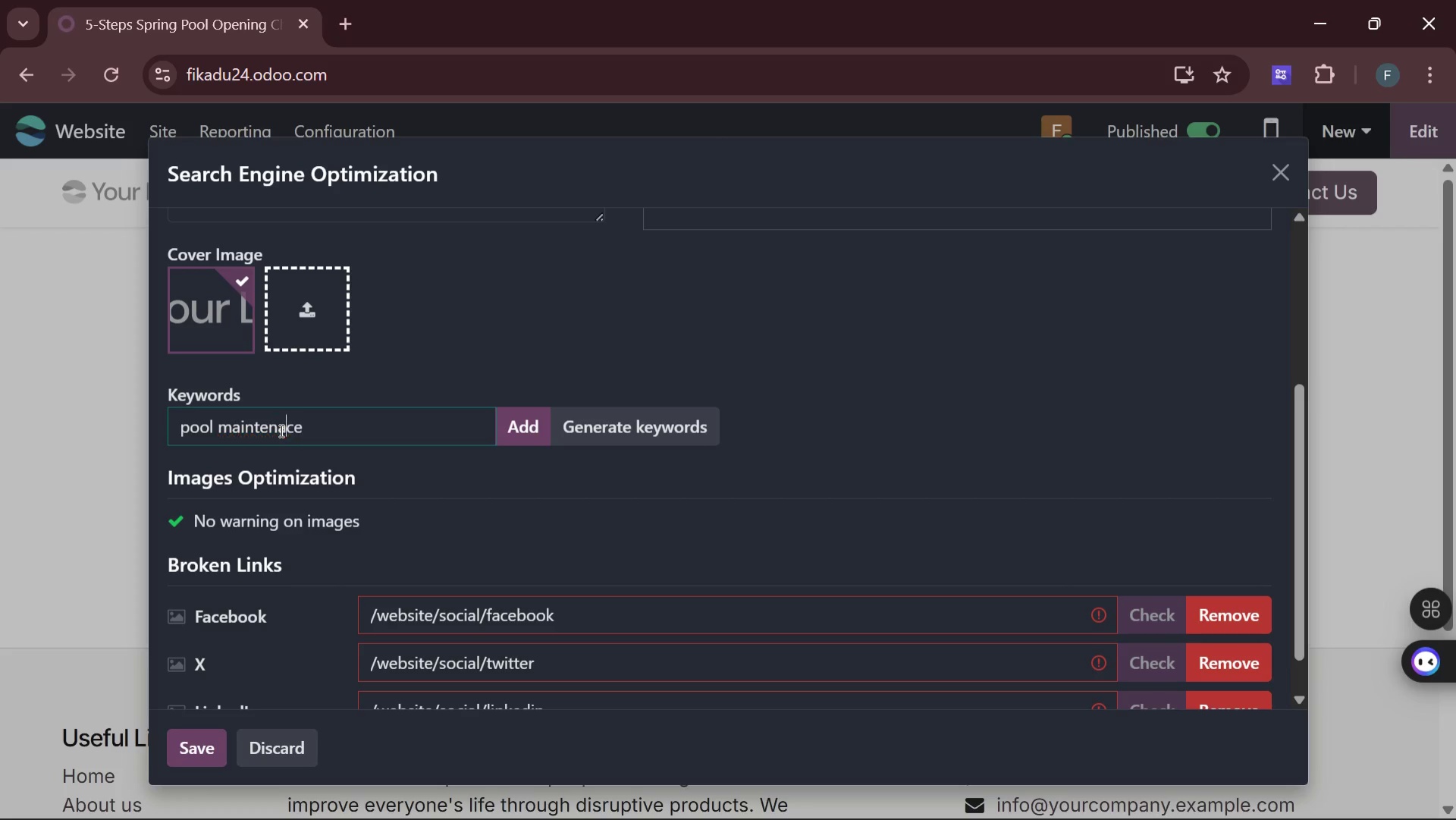 
type(an)
 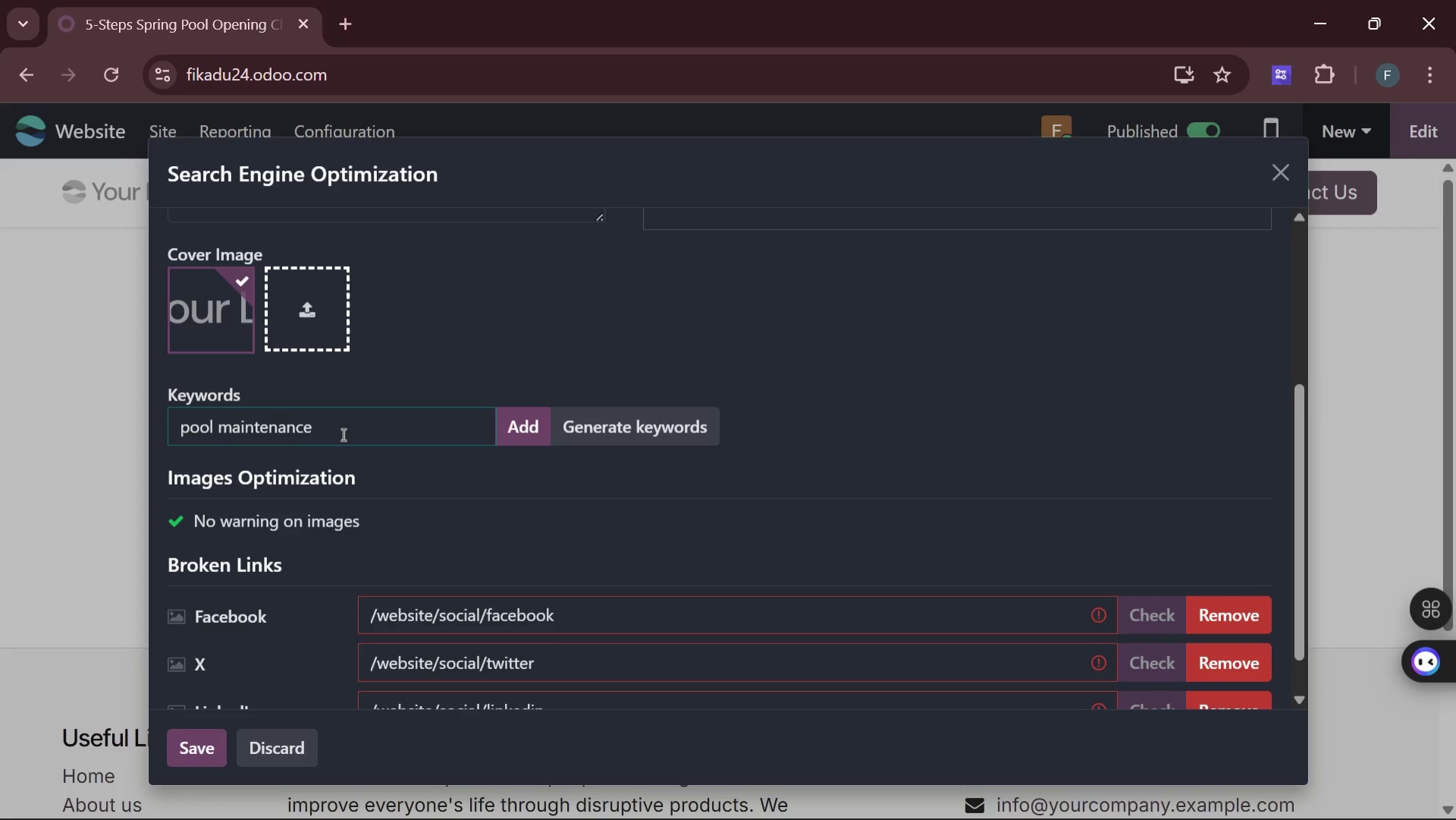 
left_click([342, 434])
 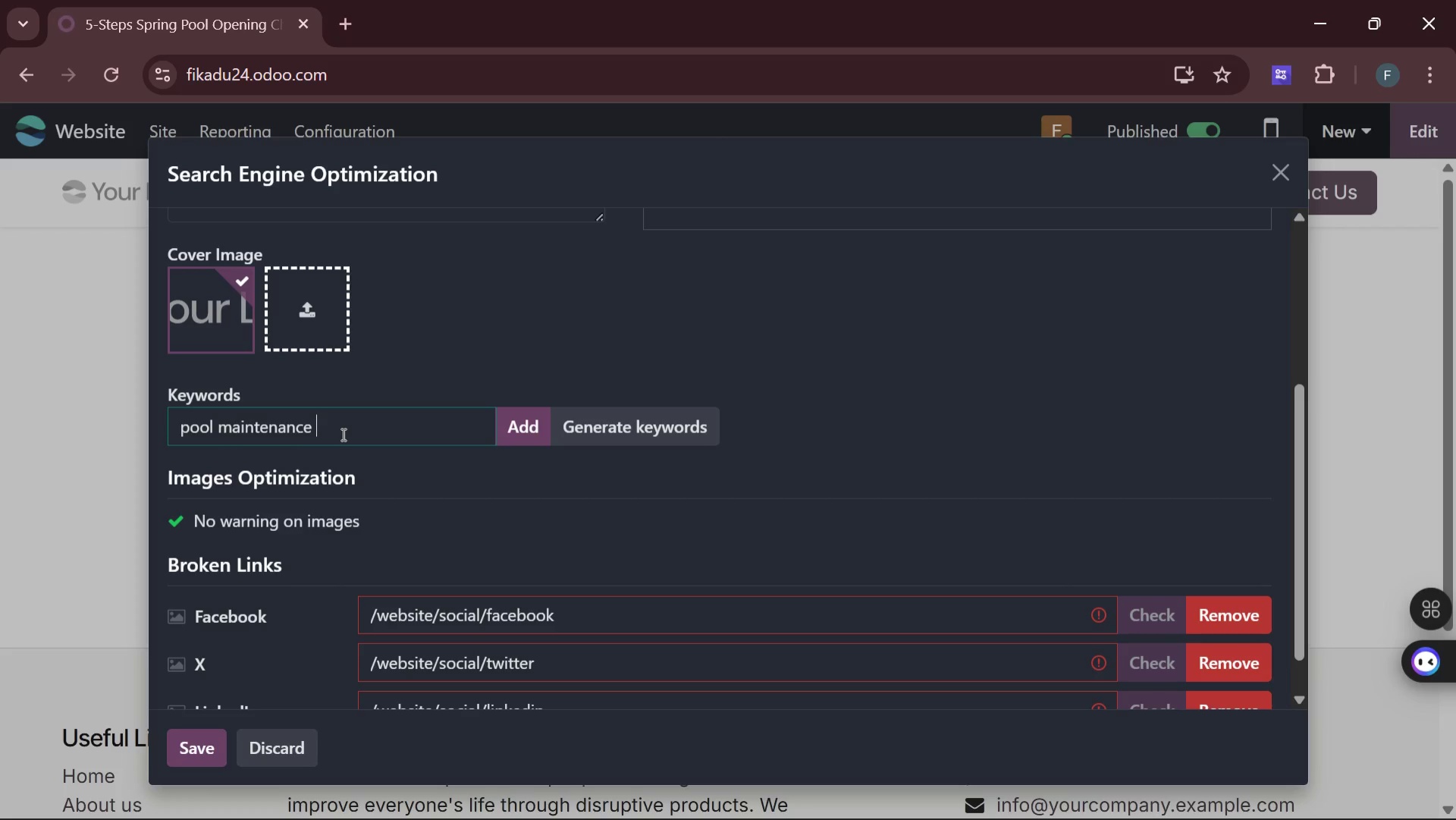 
wait(5.94)
 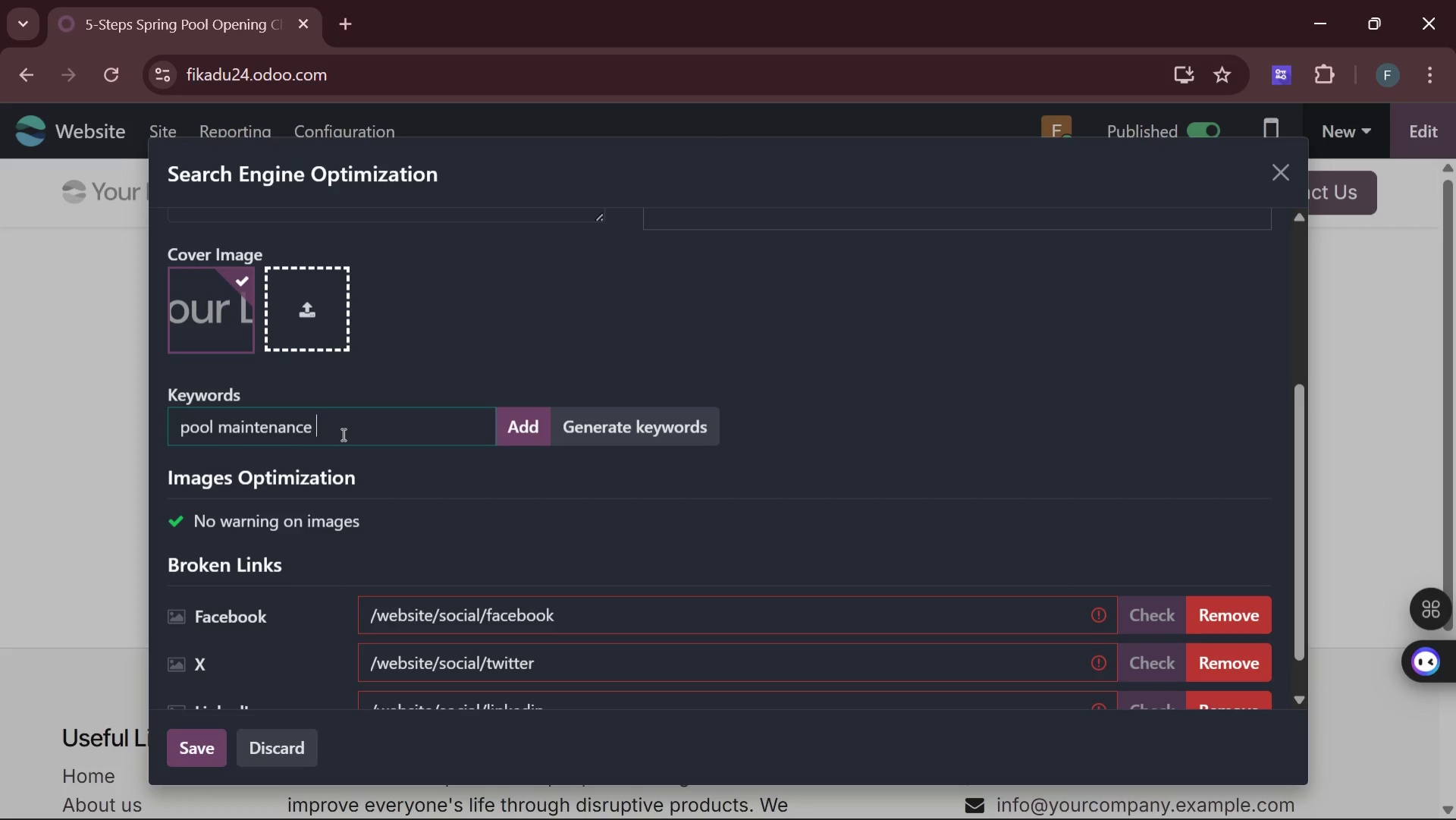 
type(spring pool )
 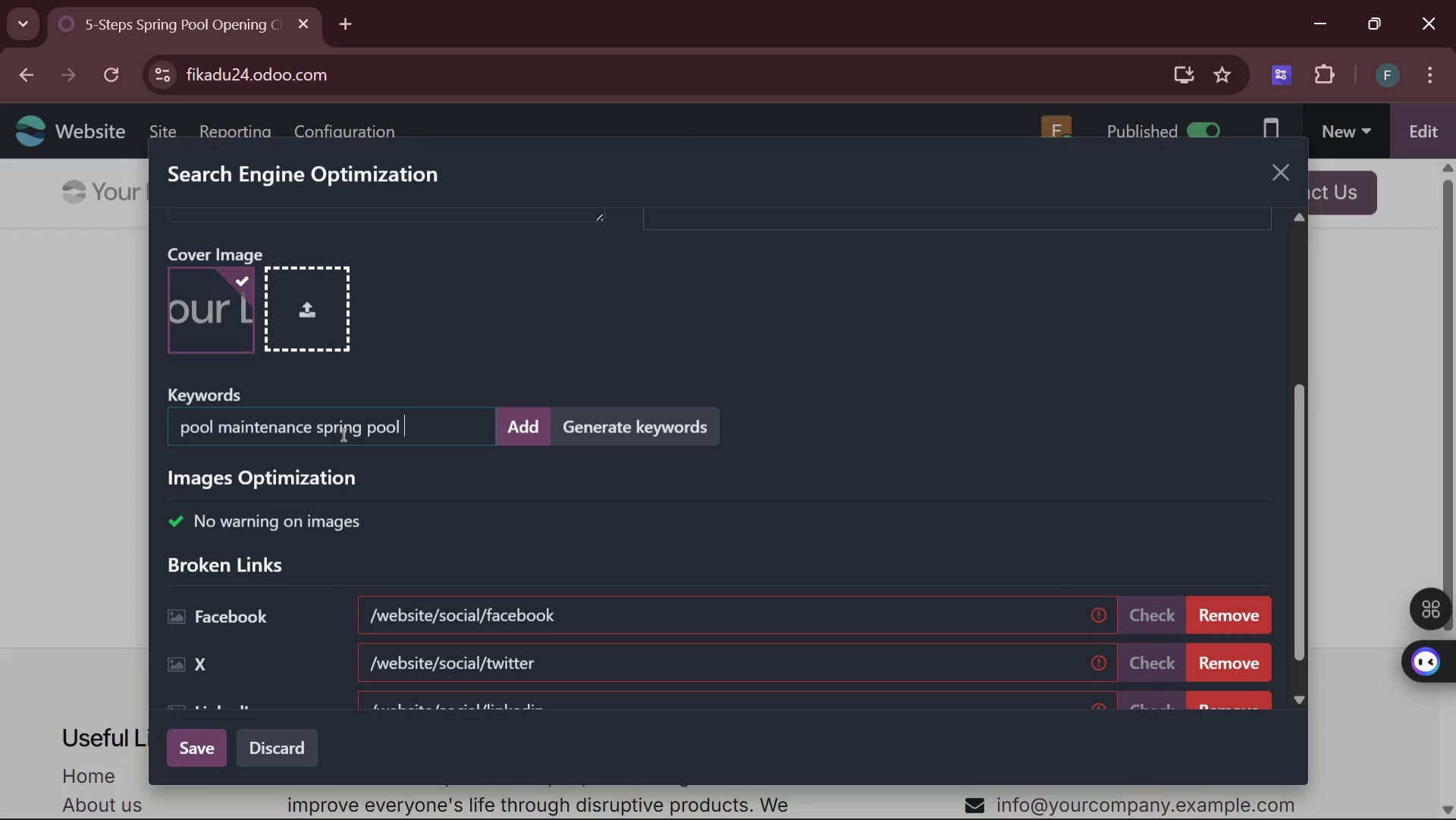 
type(op)
 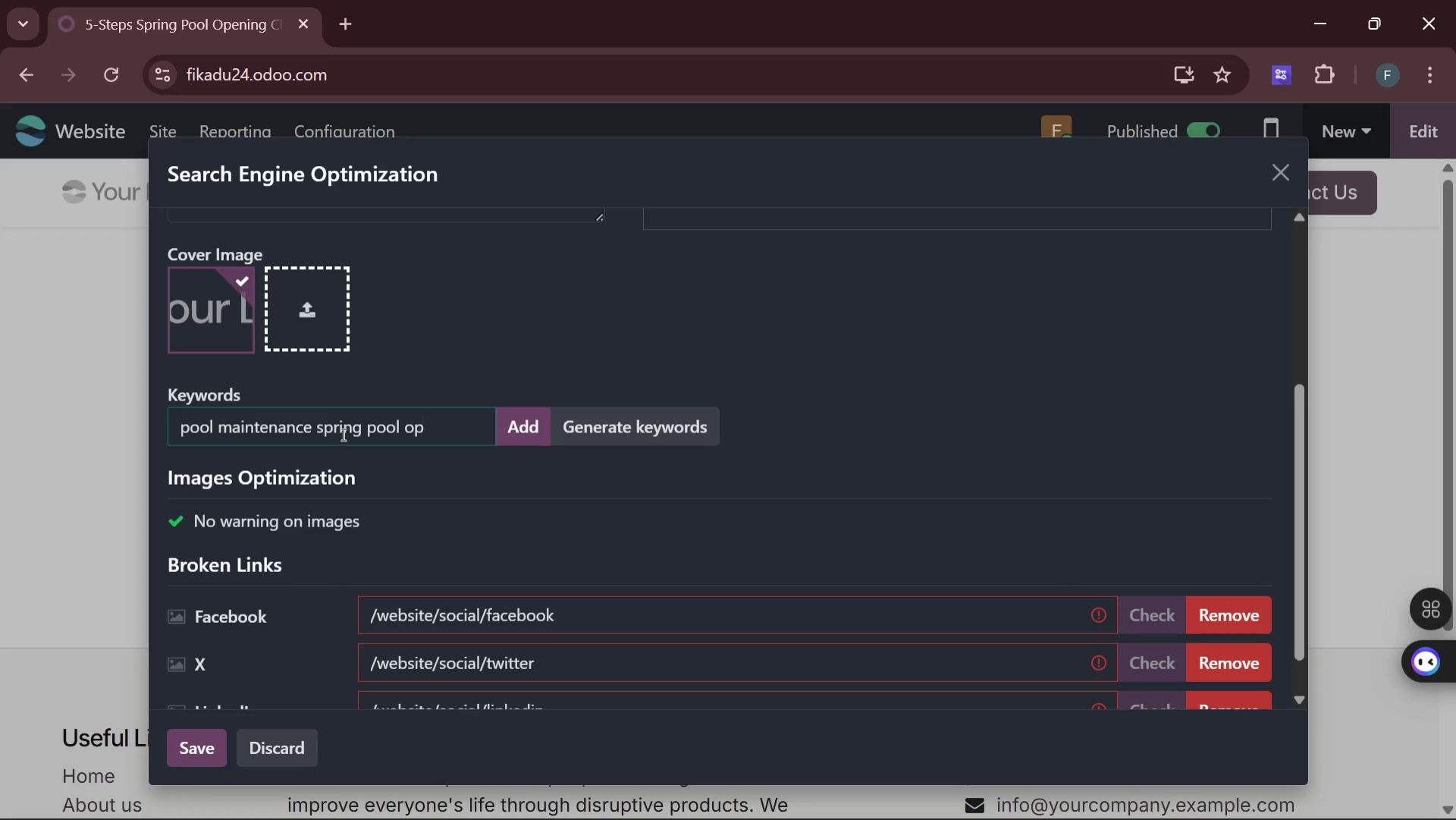 
type(ening )
key(Backspace)
type(, water )
 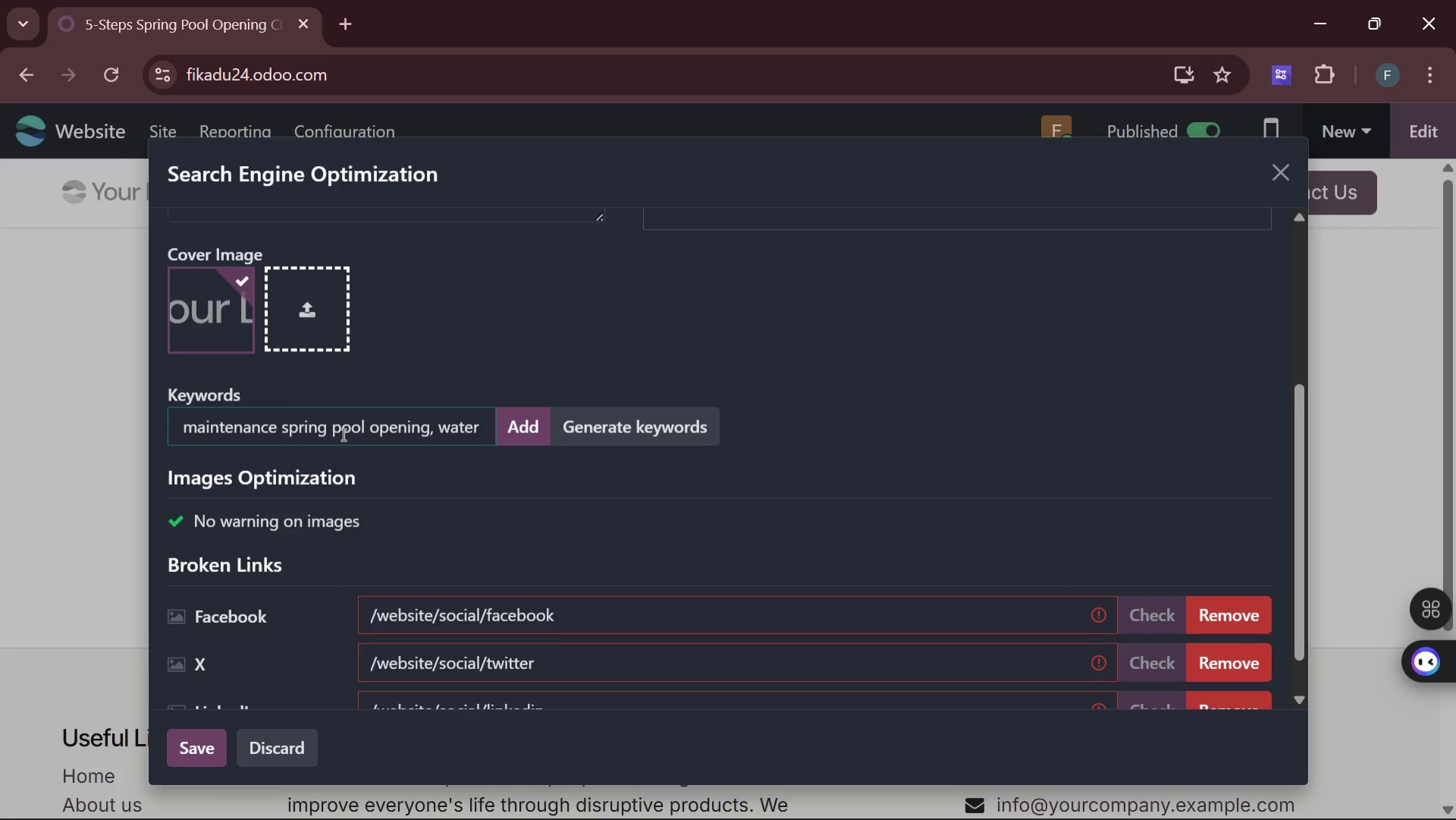 
type(chemistry)
 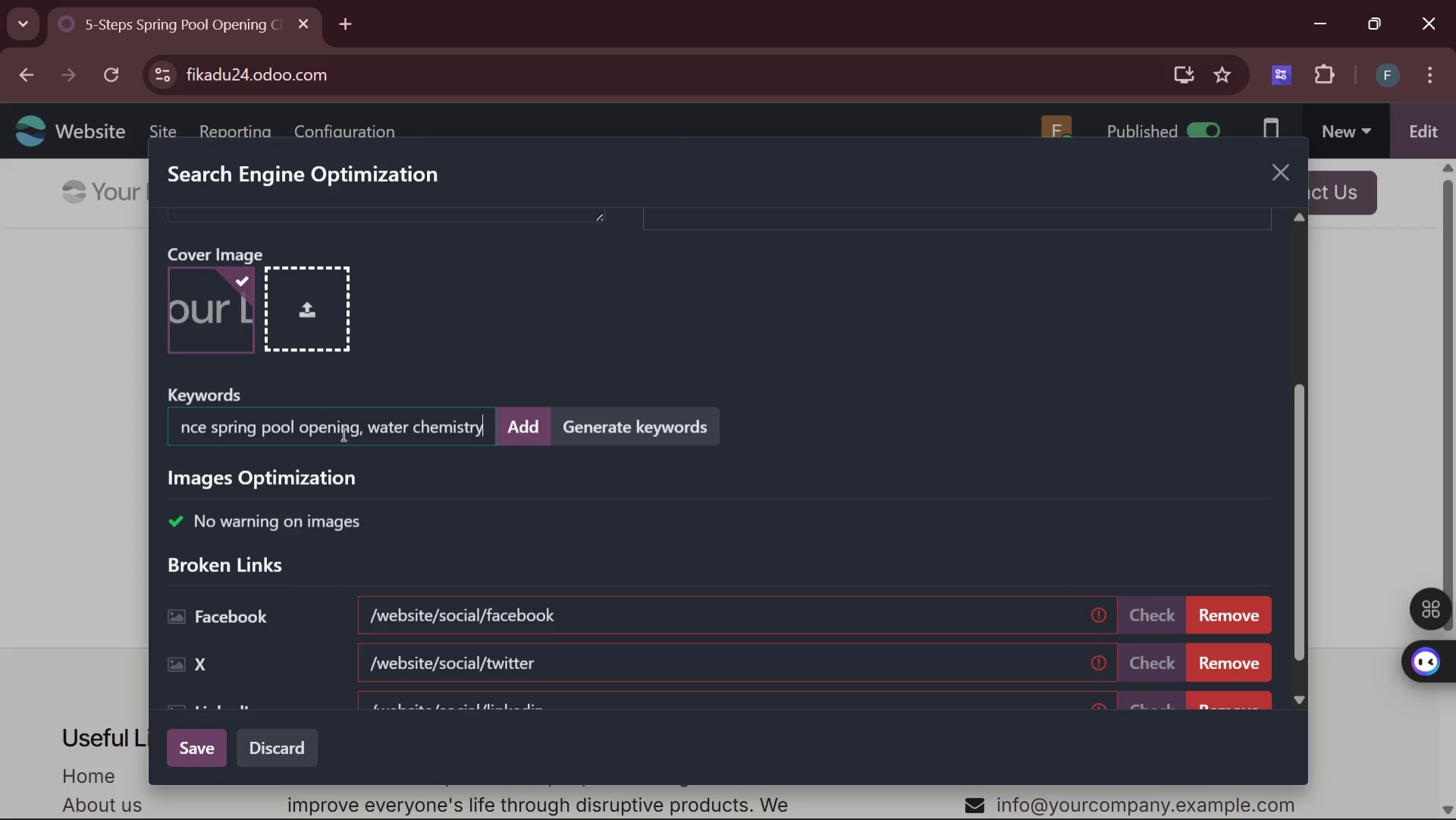 
wait(23.31)
 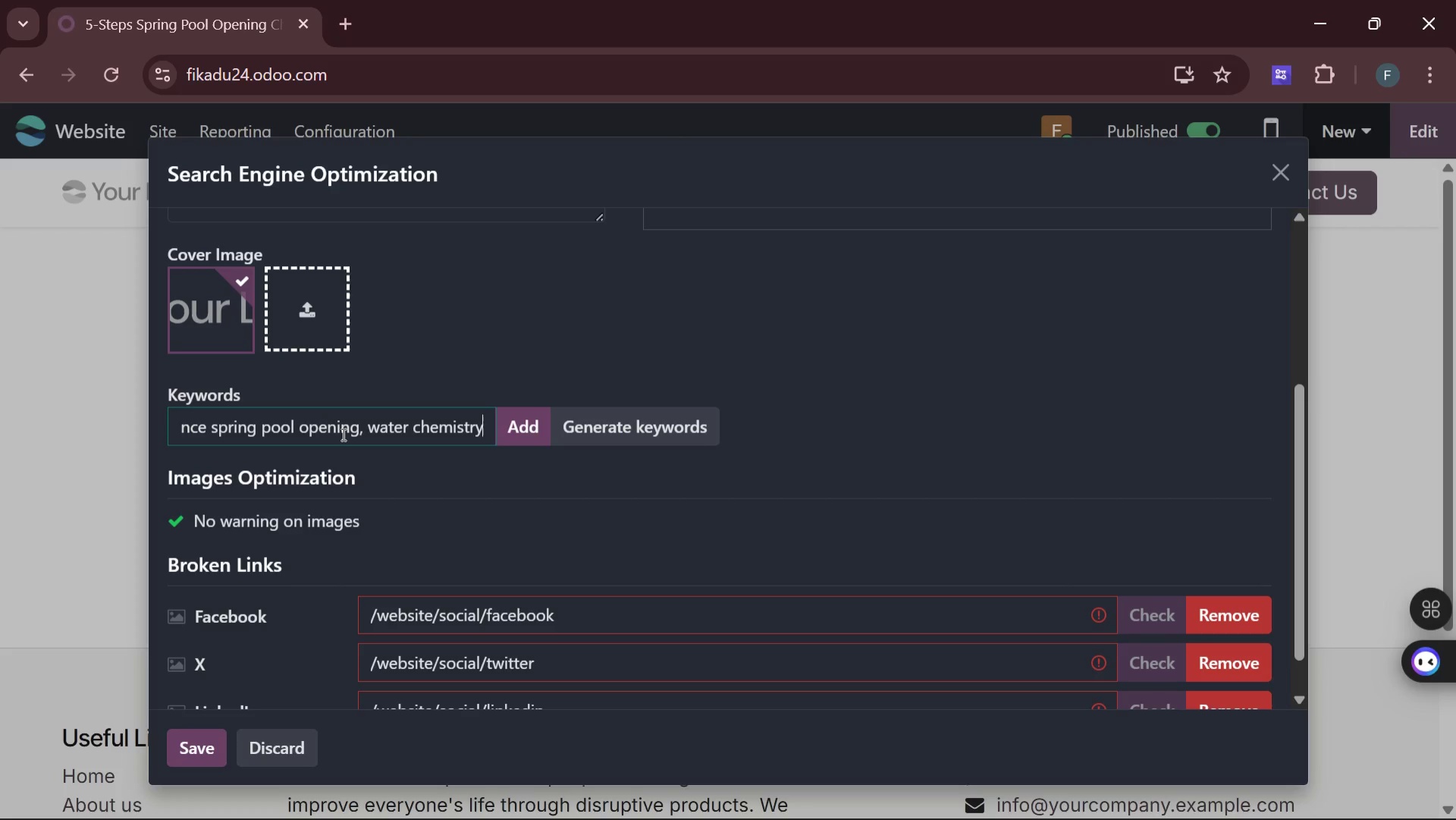 
key(Control+Minus)
 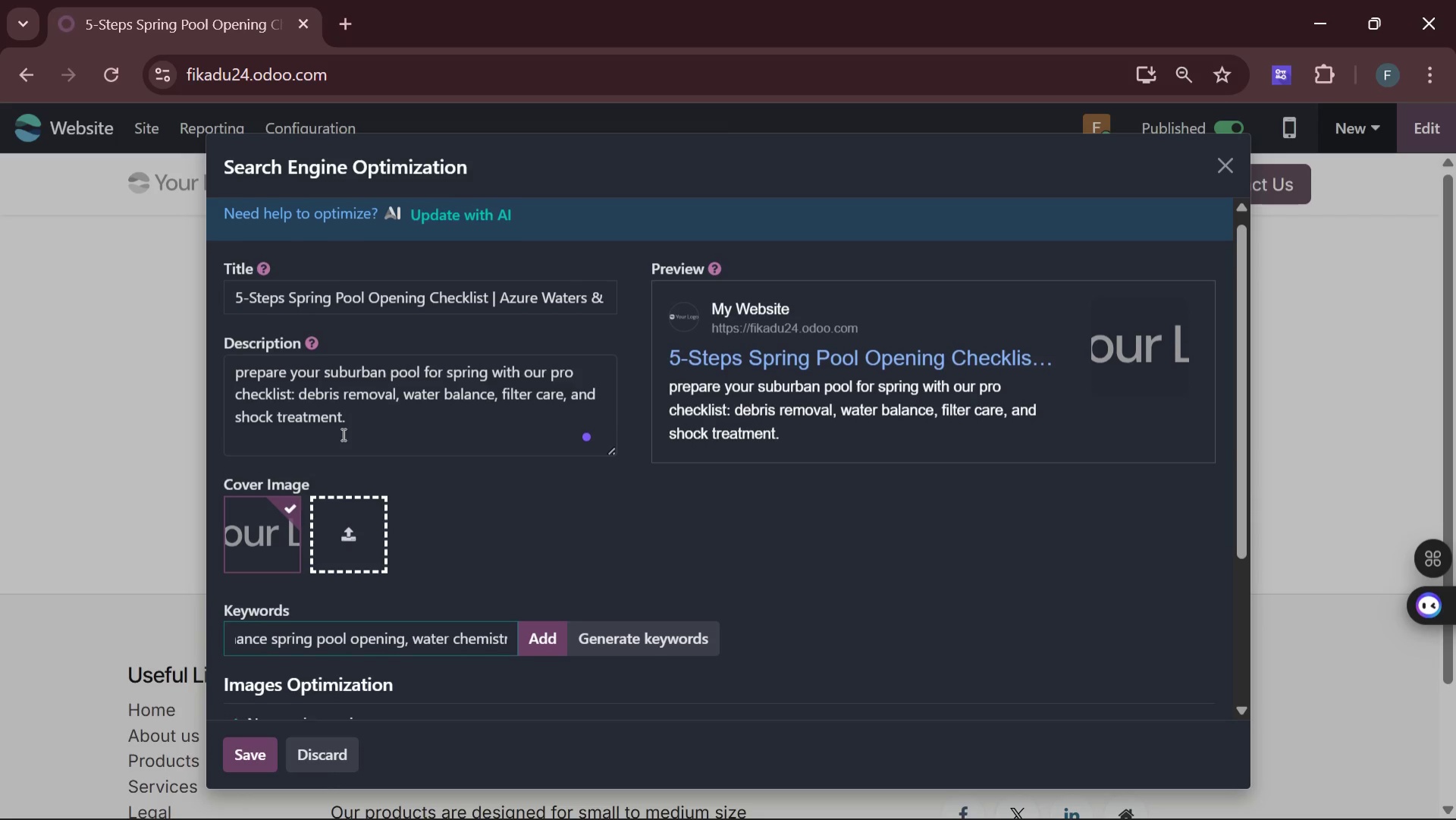 
wait(12.7)
 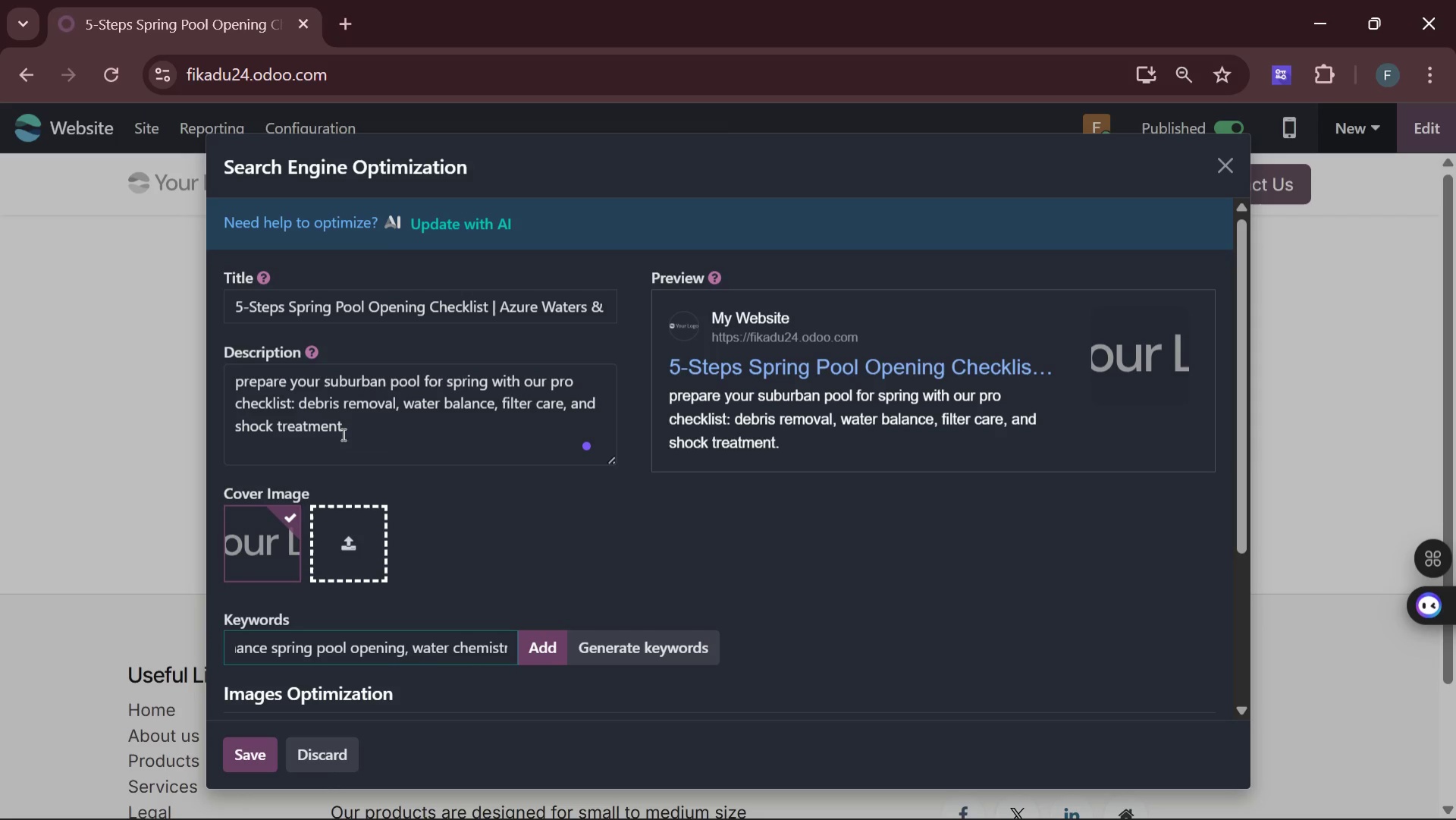 
key(Meta+Shift+S)
 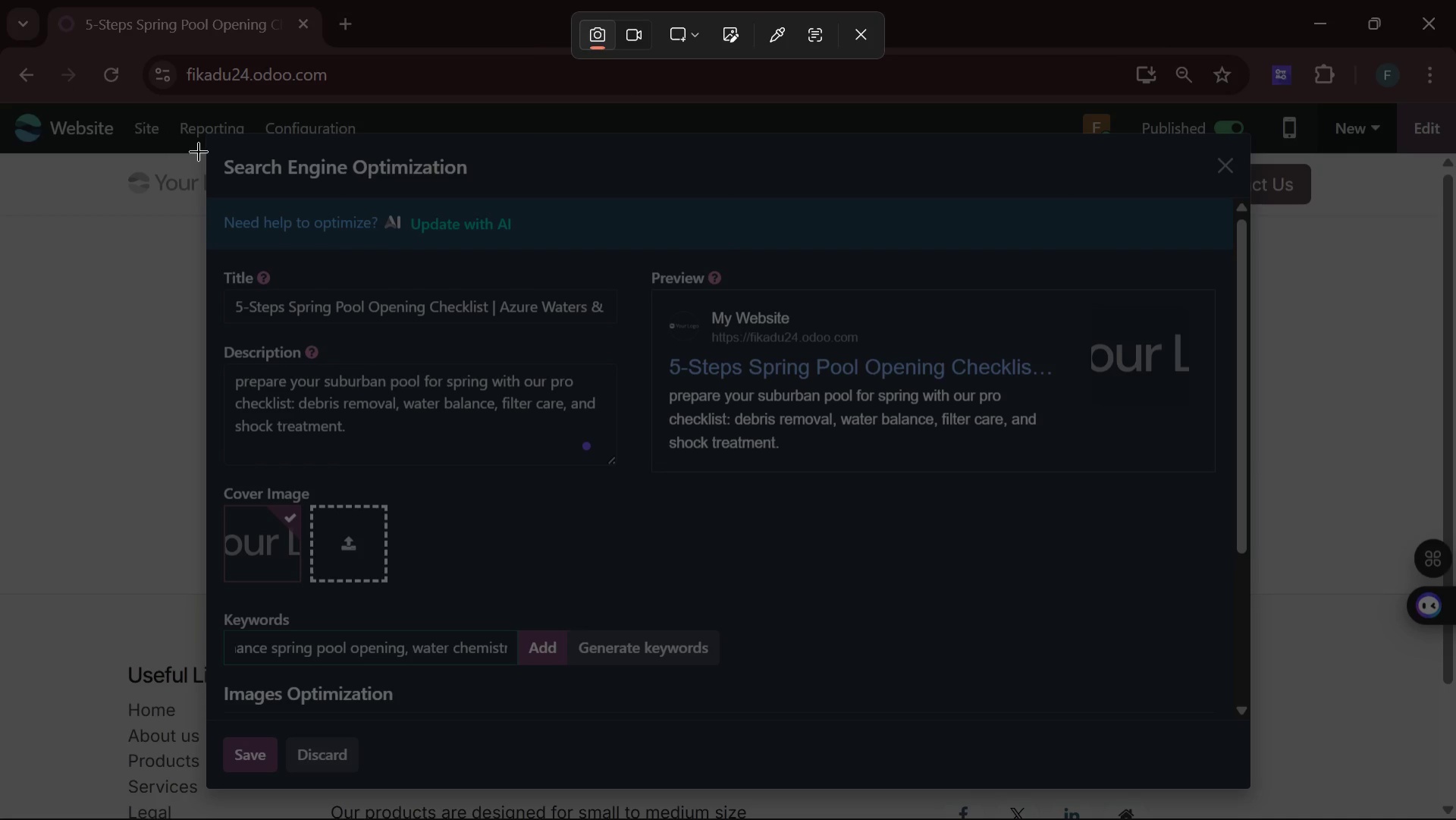 
wait(7.27)
 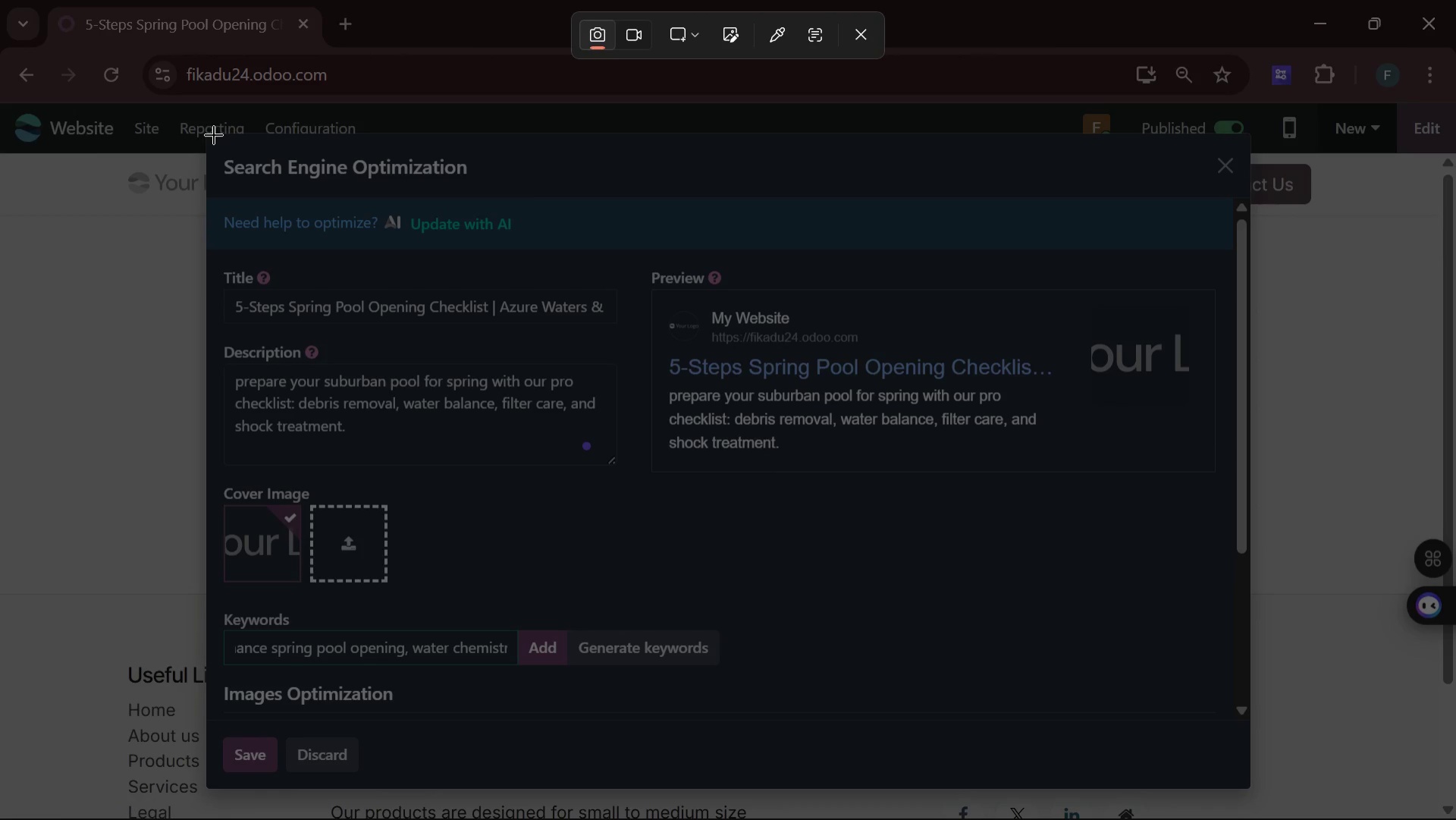 
left_click_drag(start_coordinate=[210, 135], to_coordinate=[1279, 746])
 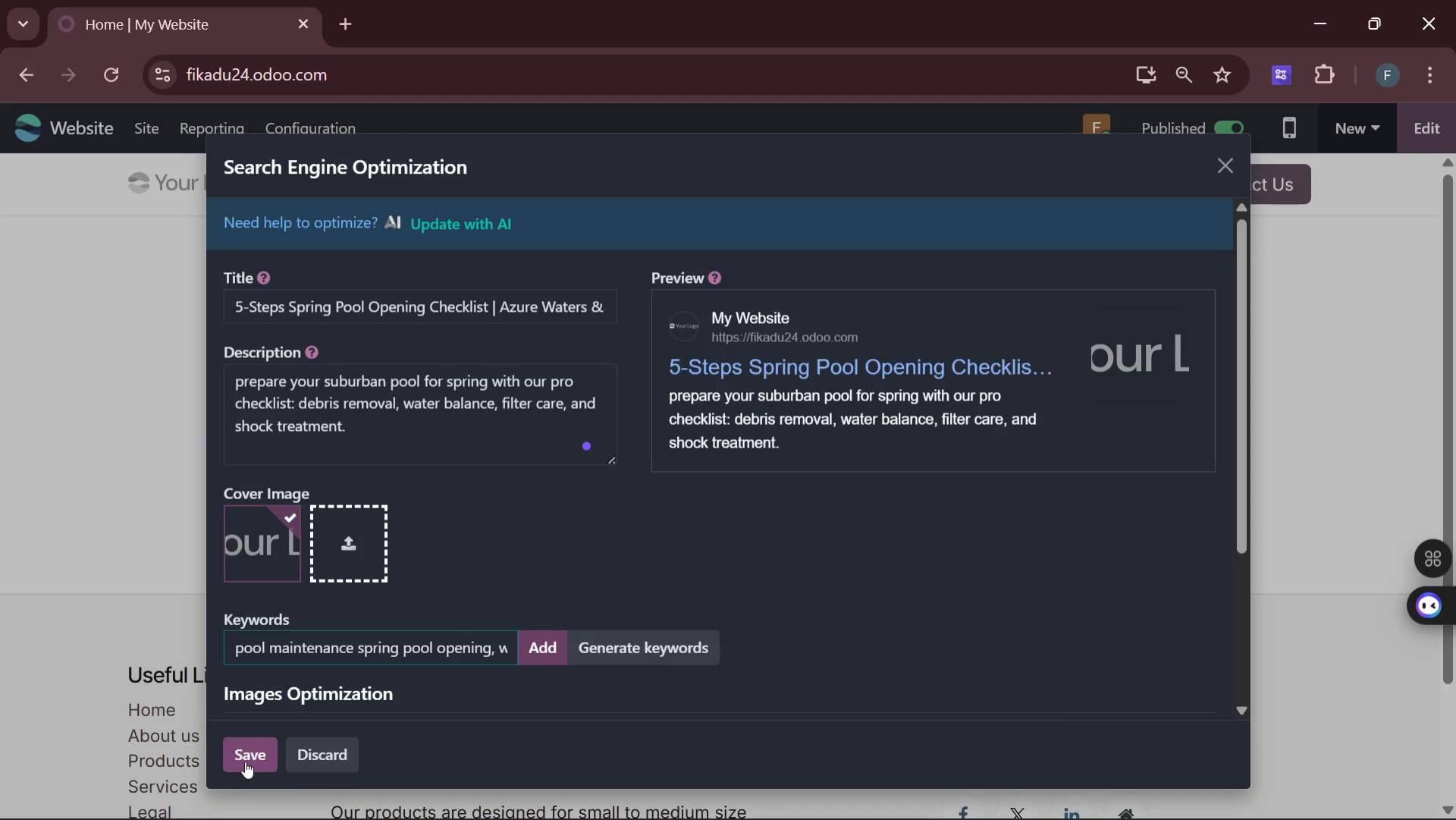 
left_click([249, 762])
 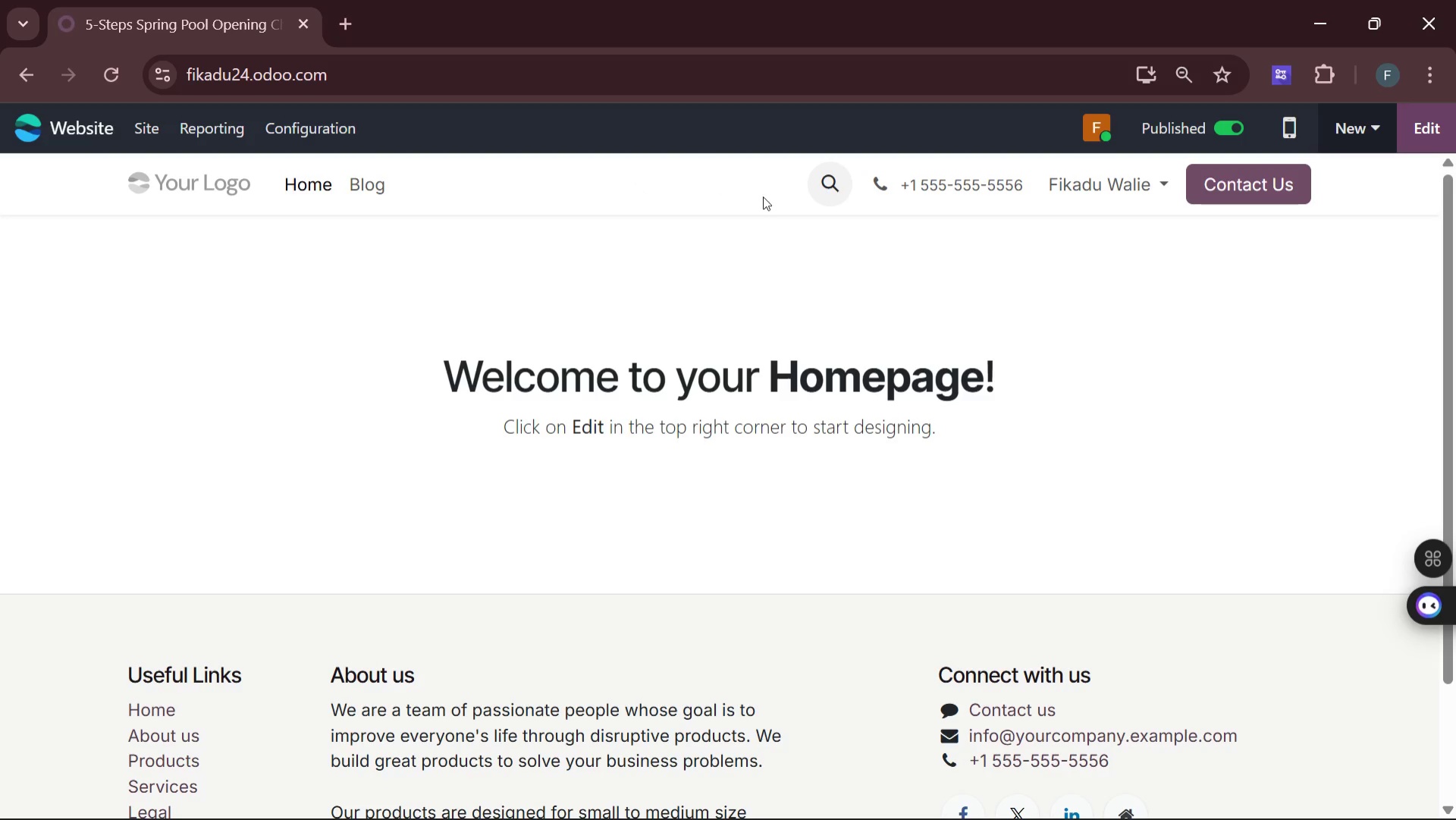 
wait(18.08)
 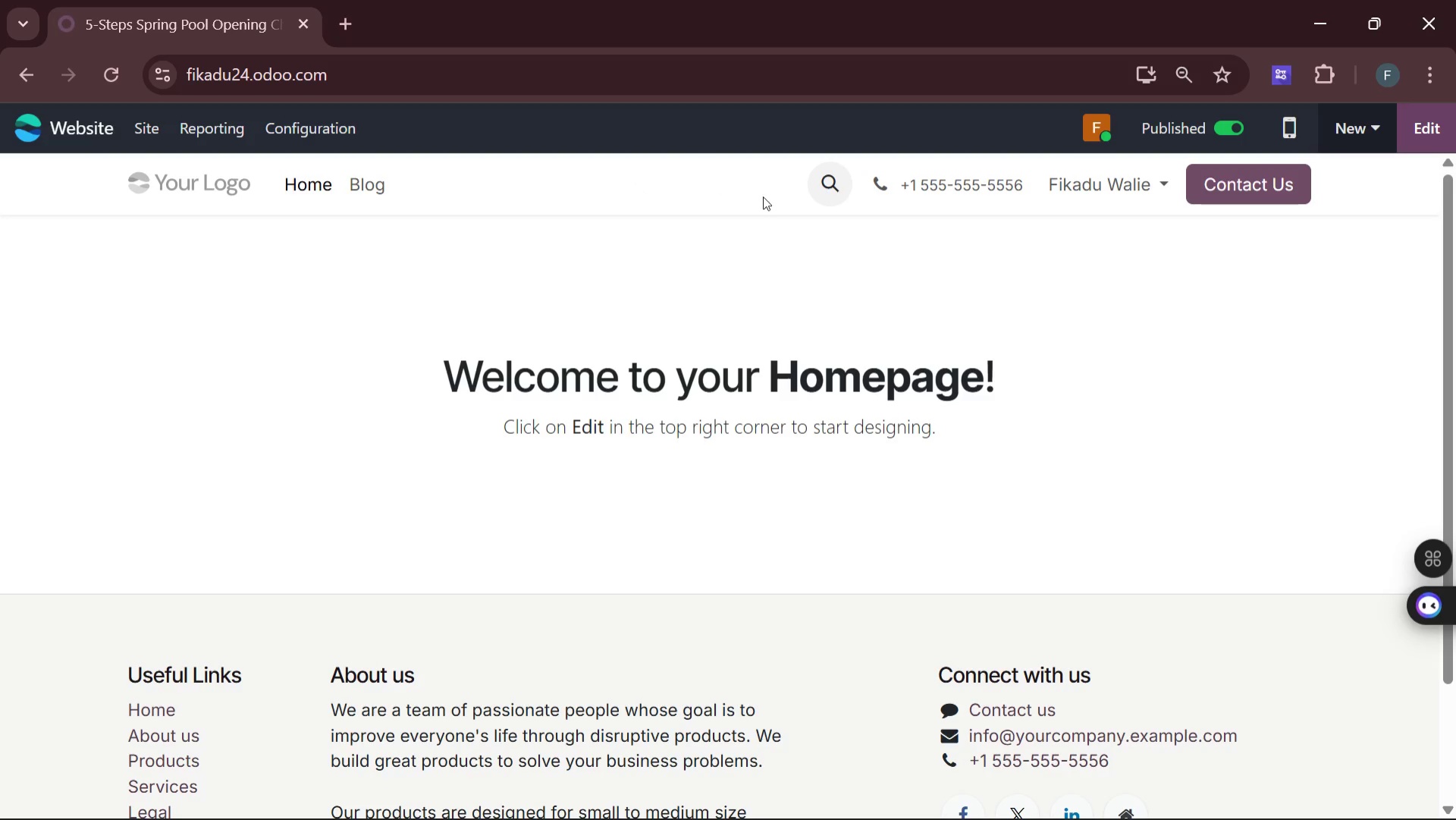 
left_click([145, 133])
 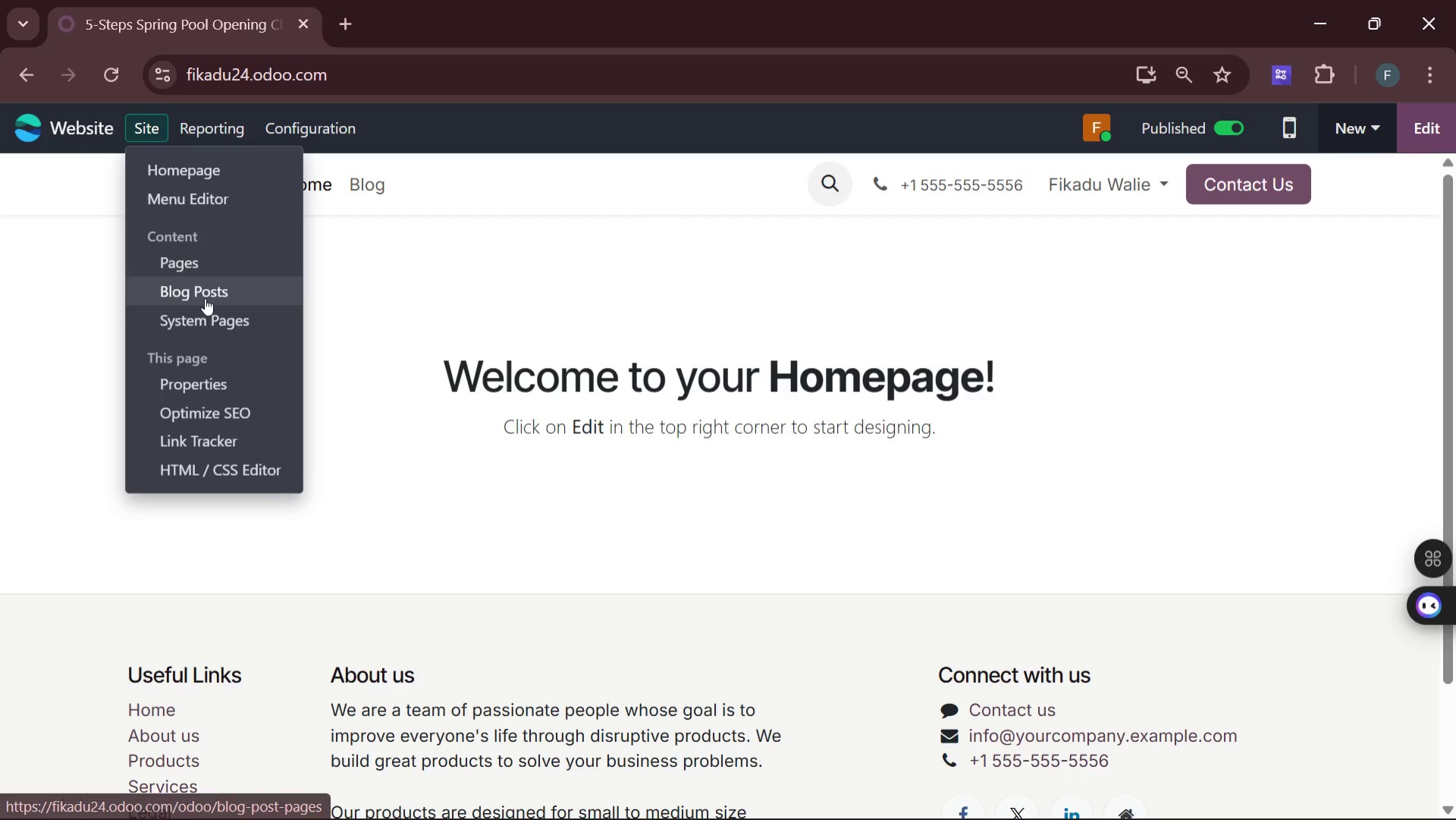 
left_click([200, 288])
 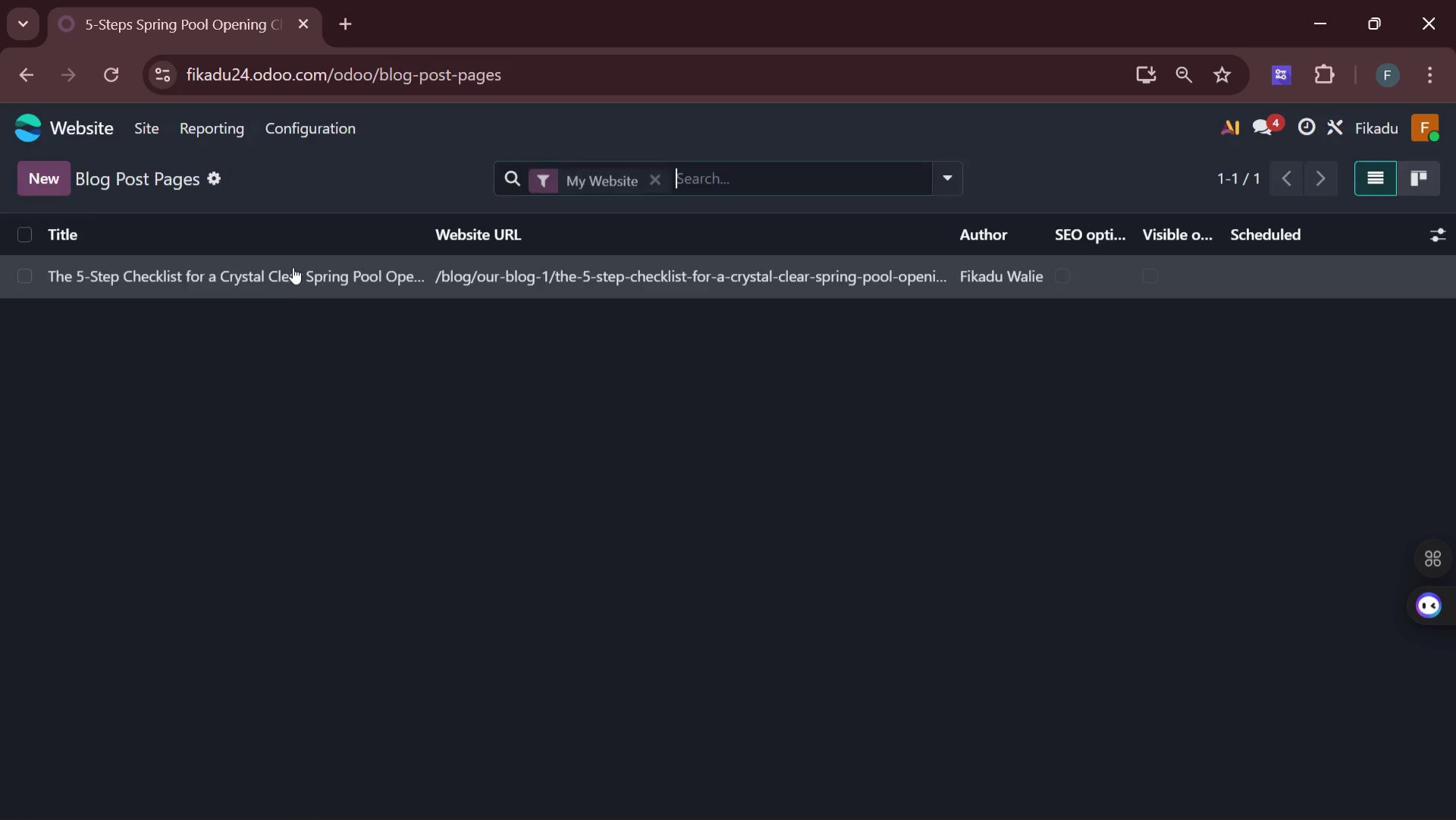 
mouse_move([275, 265])
 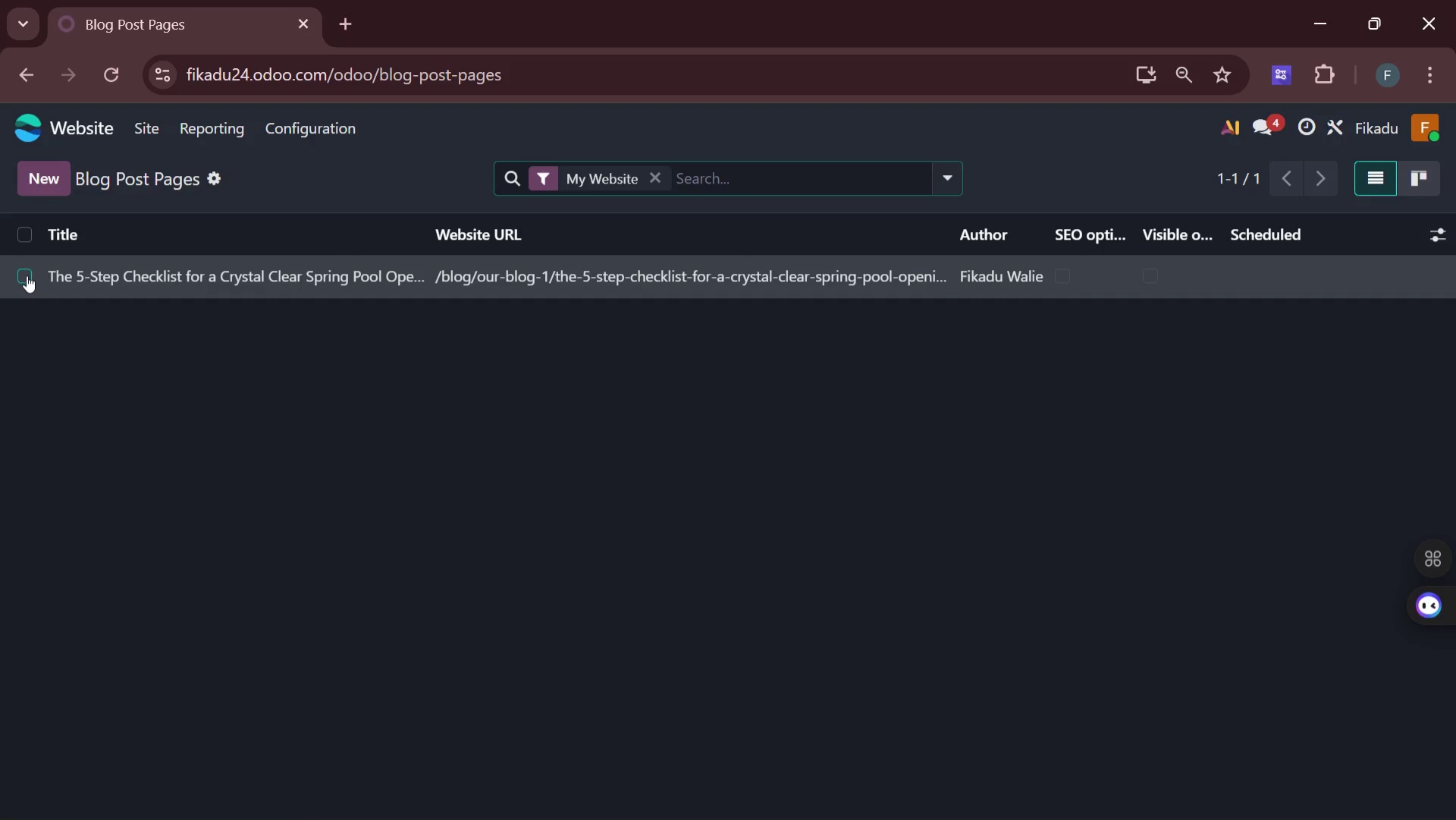 
left_click([27, 275])
 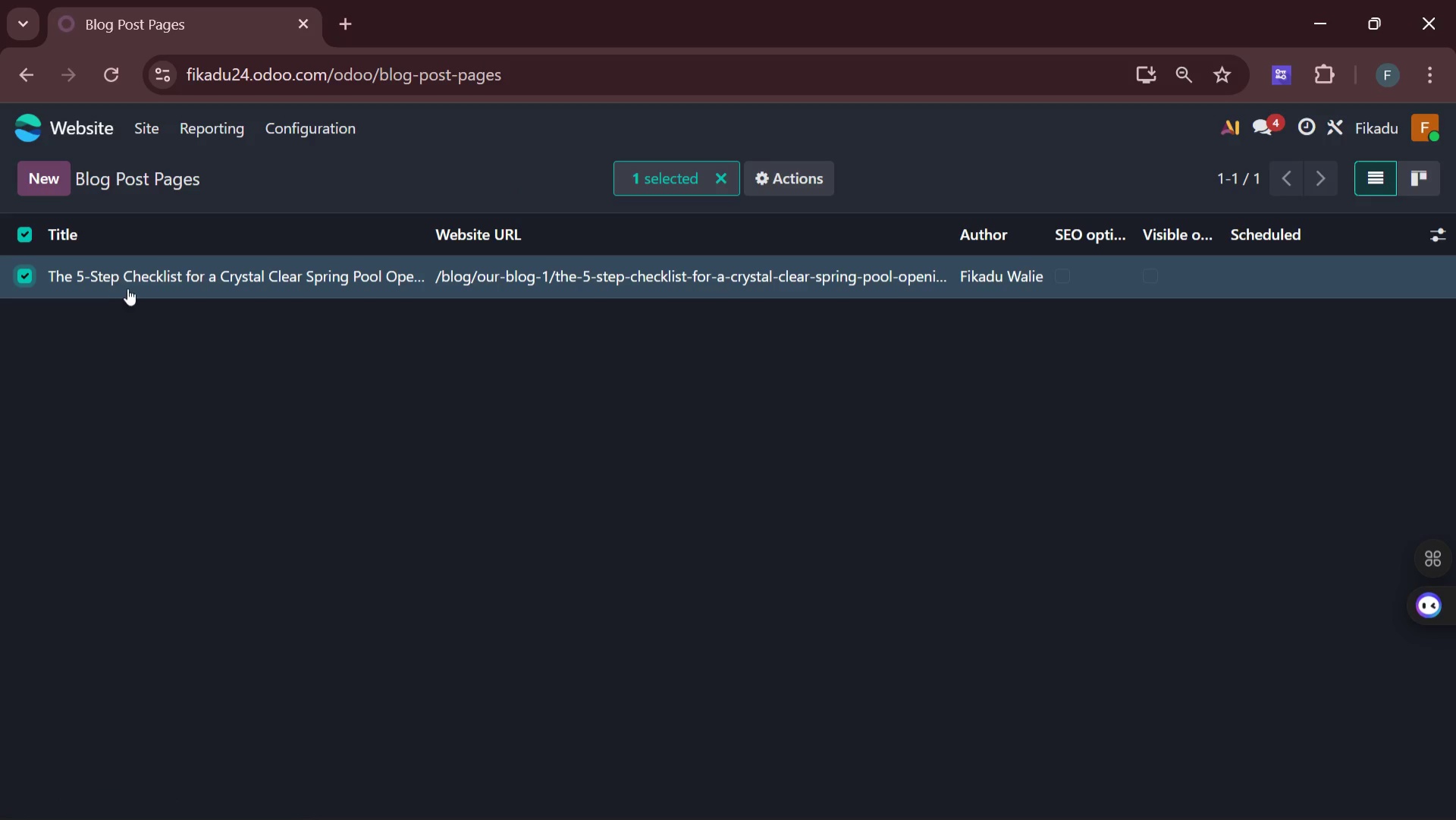 
mouse_move([108, 284])
 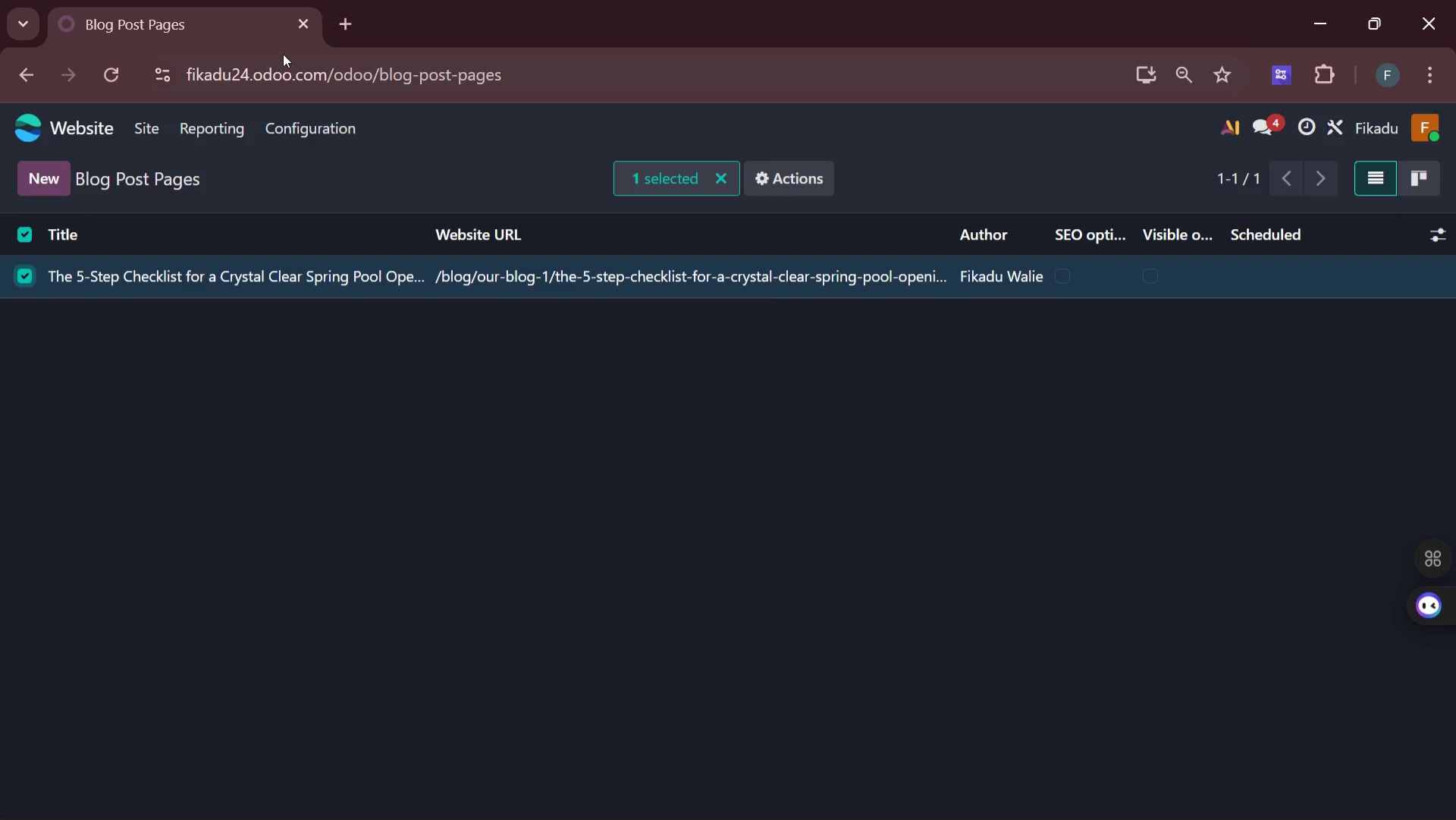 
wait(6.07)
 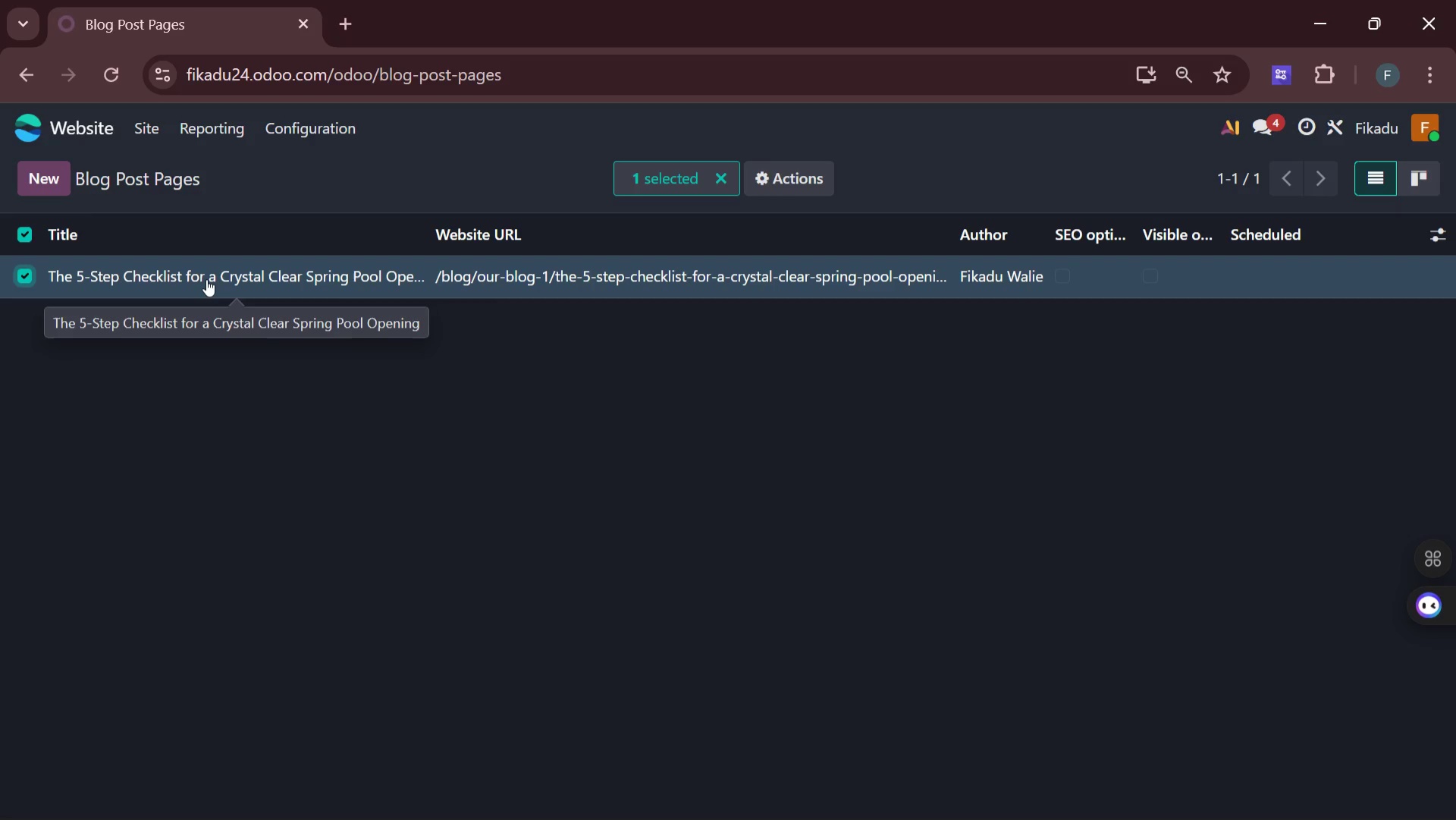 
left_click([297, 131])
 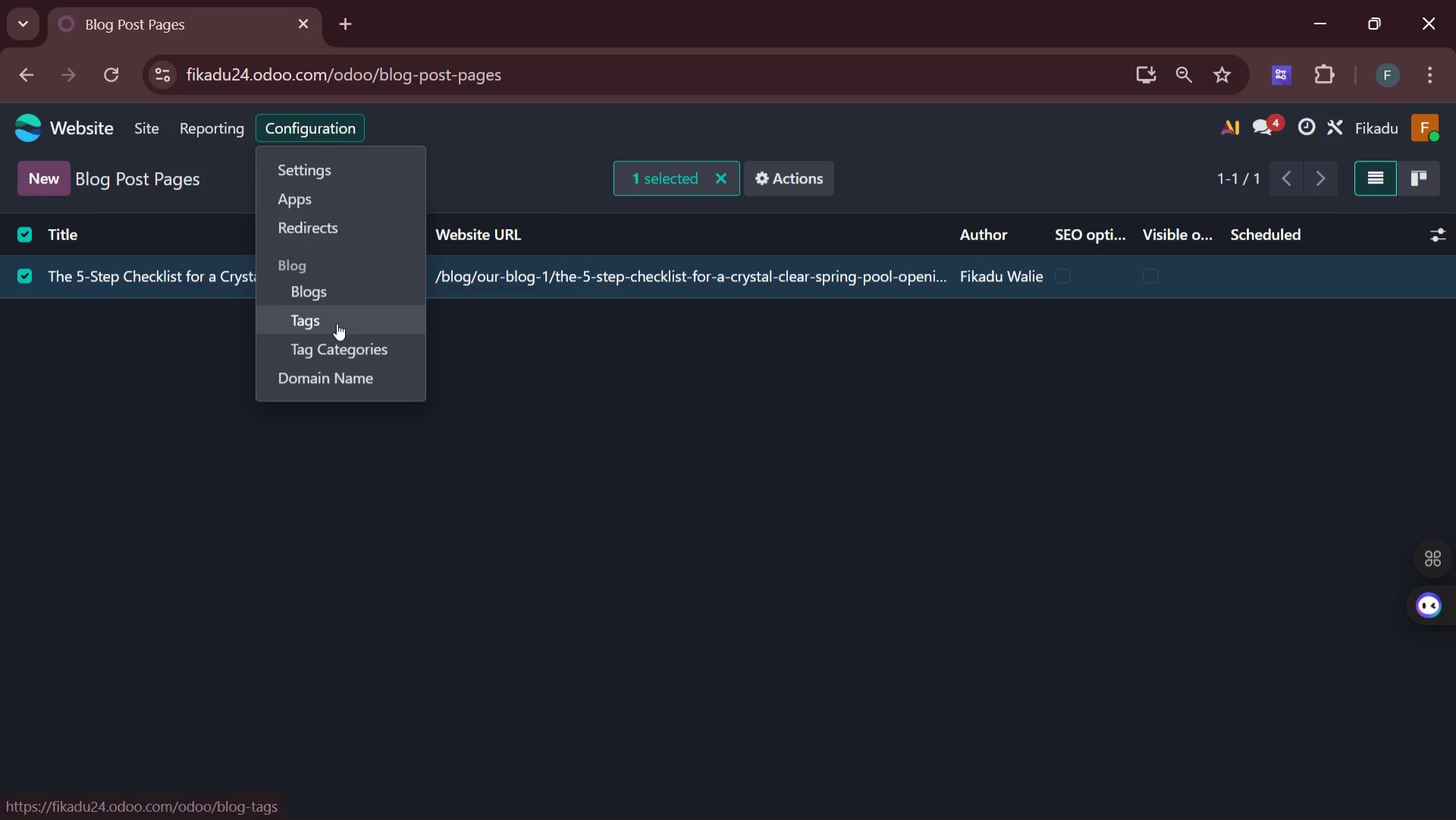 
left_click([332, 318])
 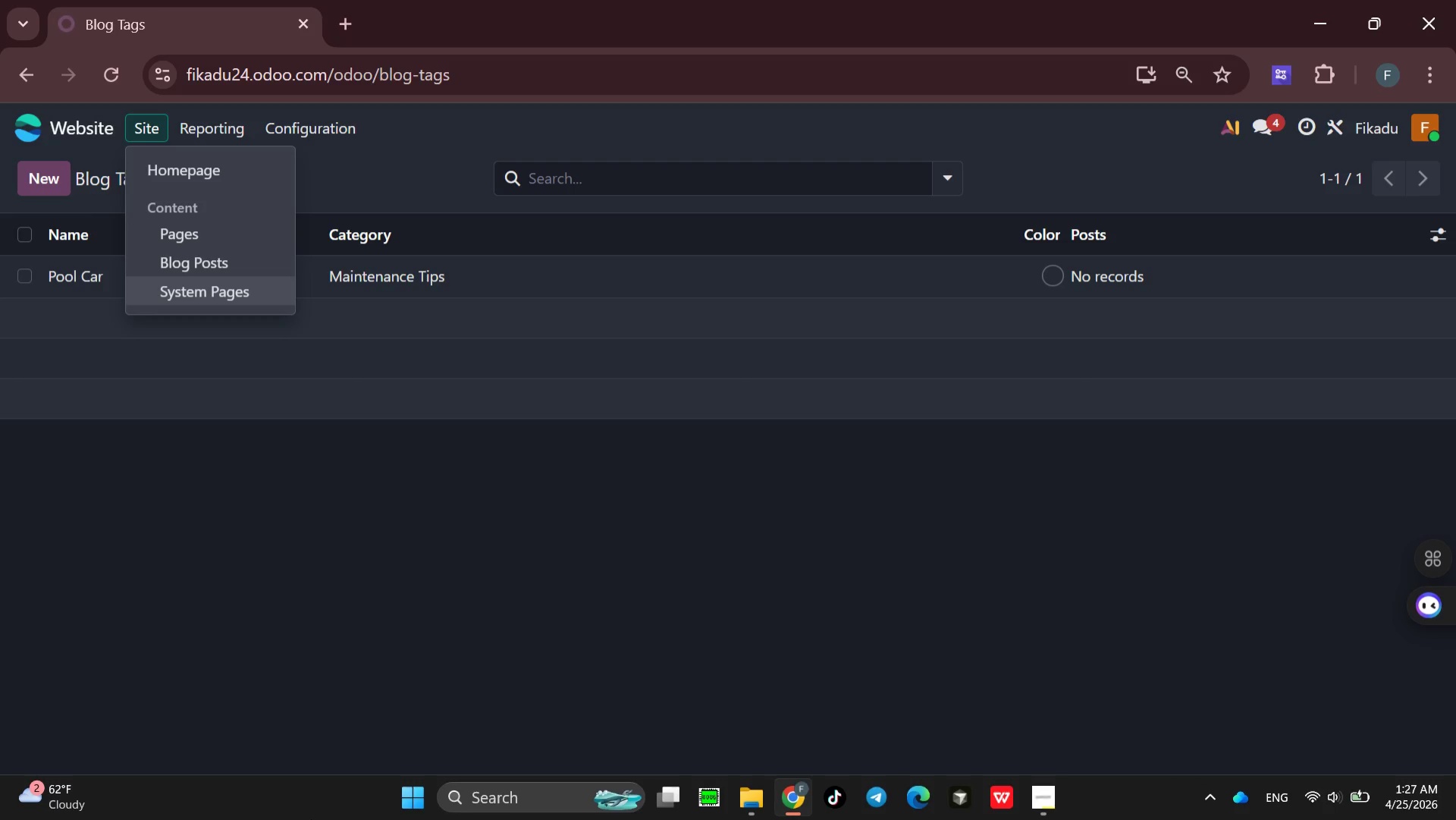 
wait(52.84)
 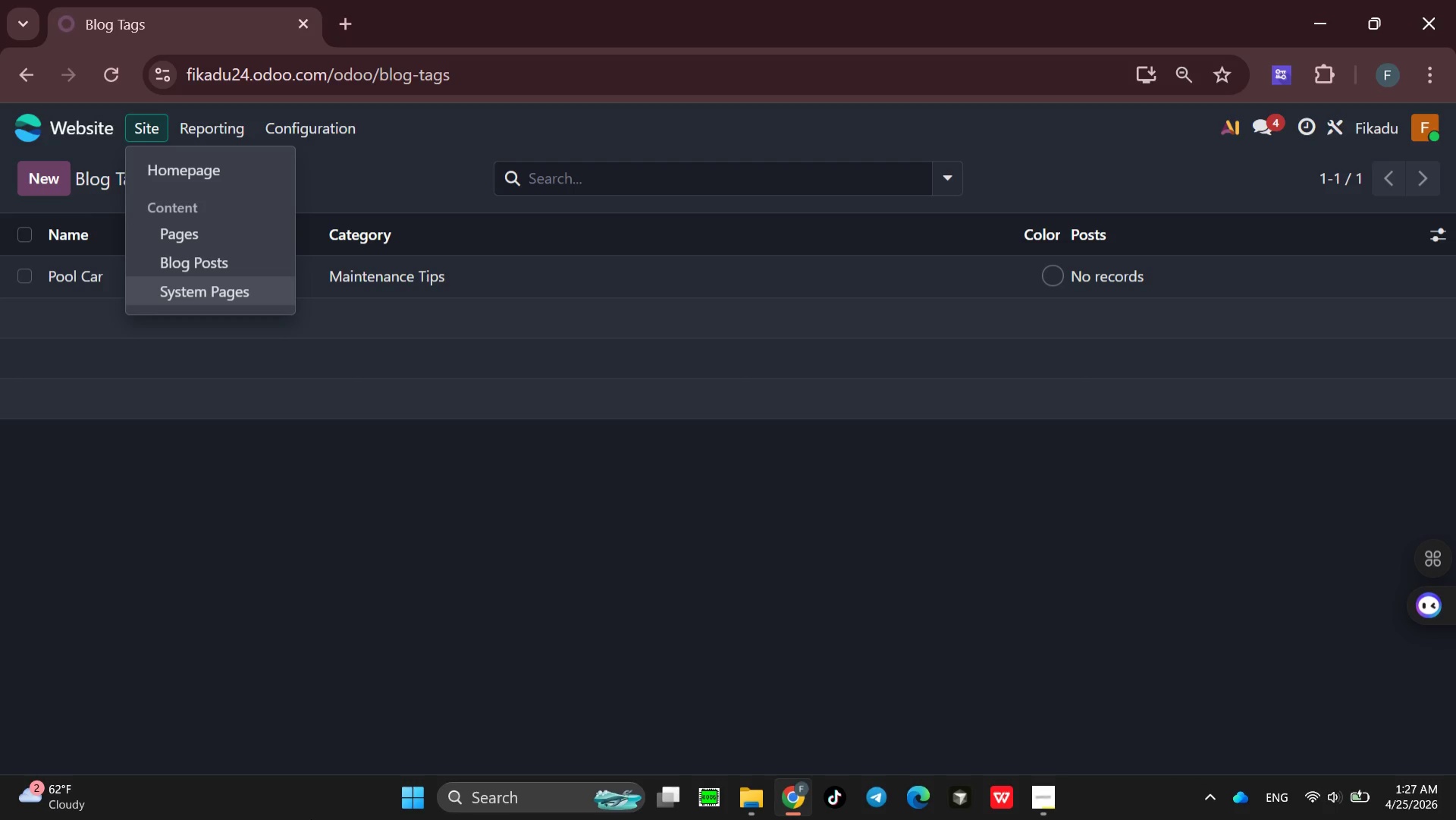 
left_click([206, 264])
 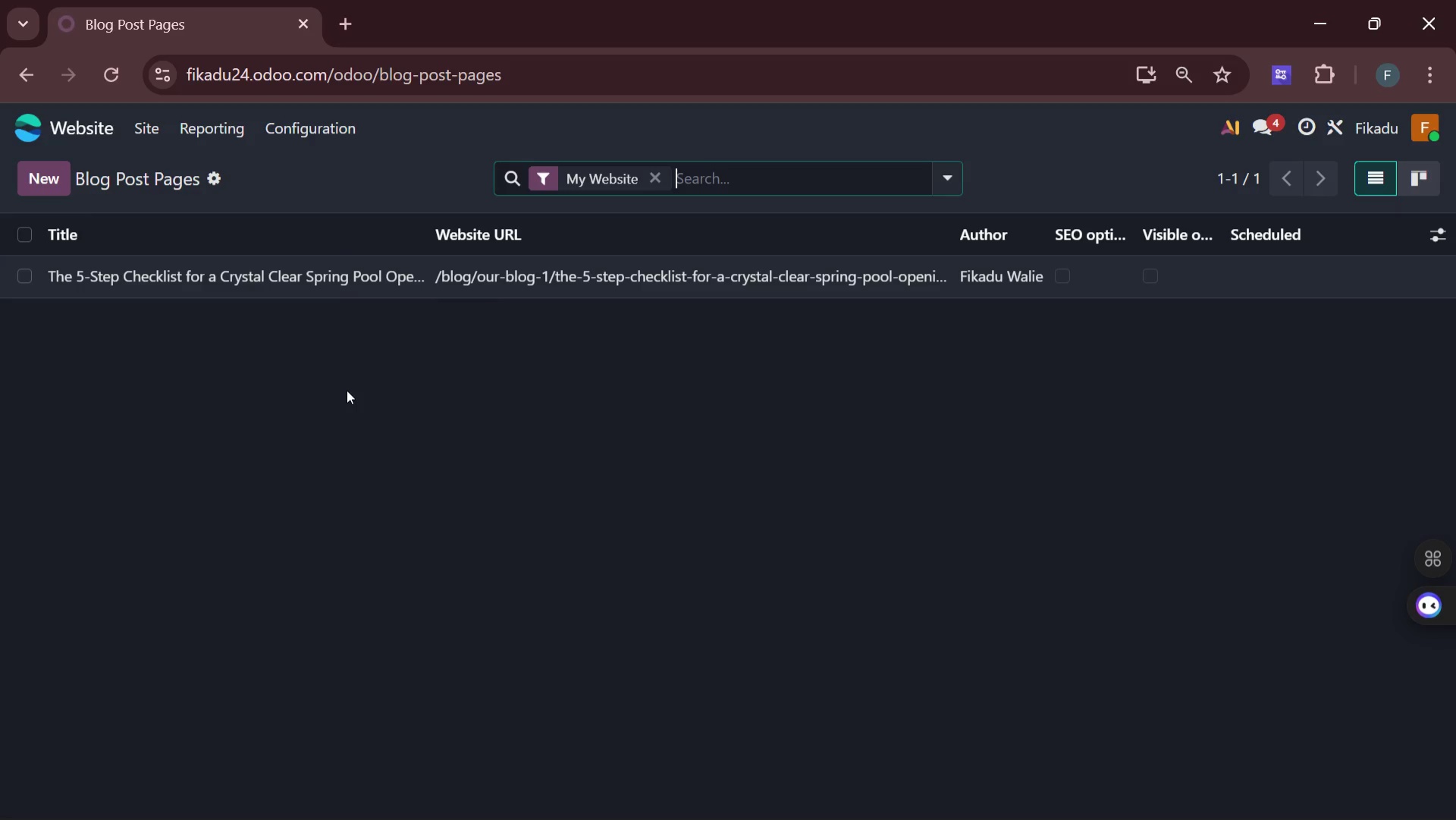 
wait(24.81)
 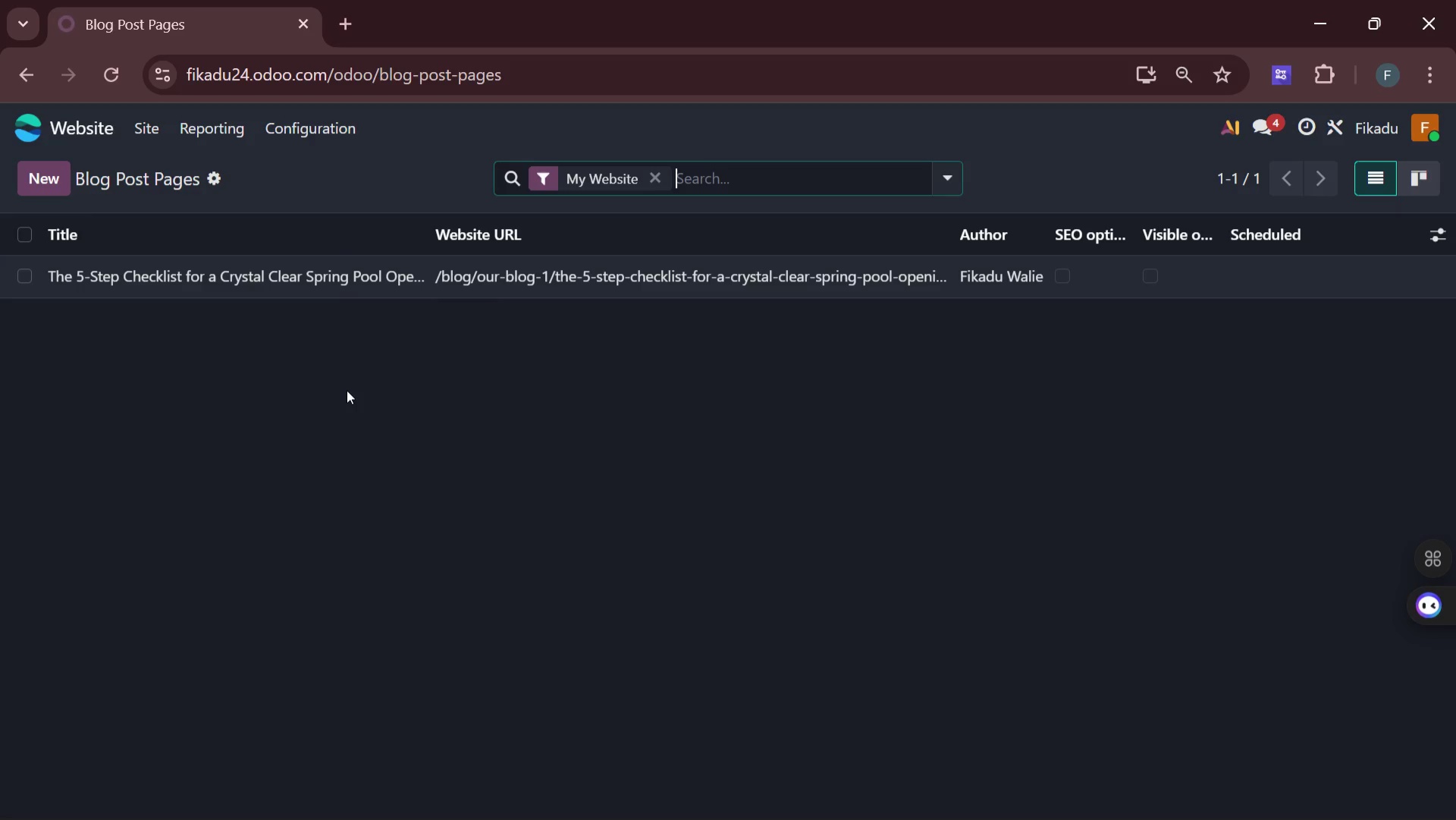 
left_click([353, 288])
 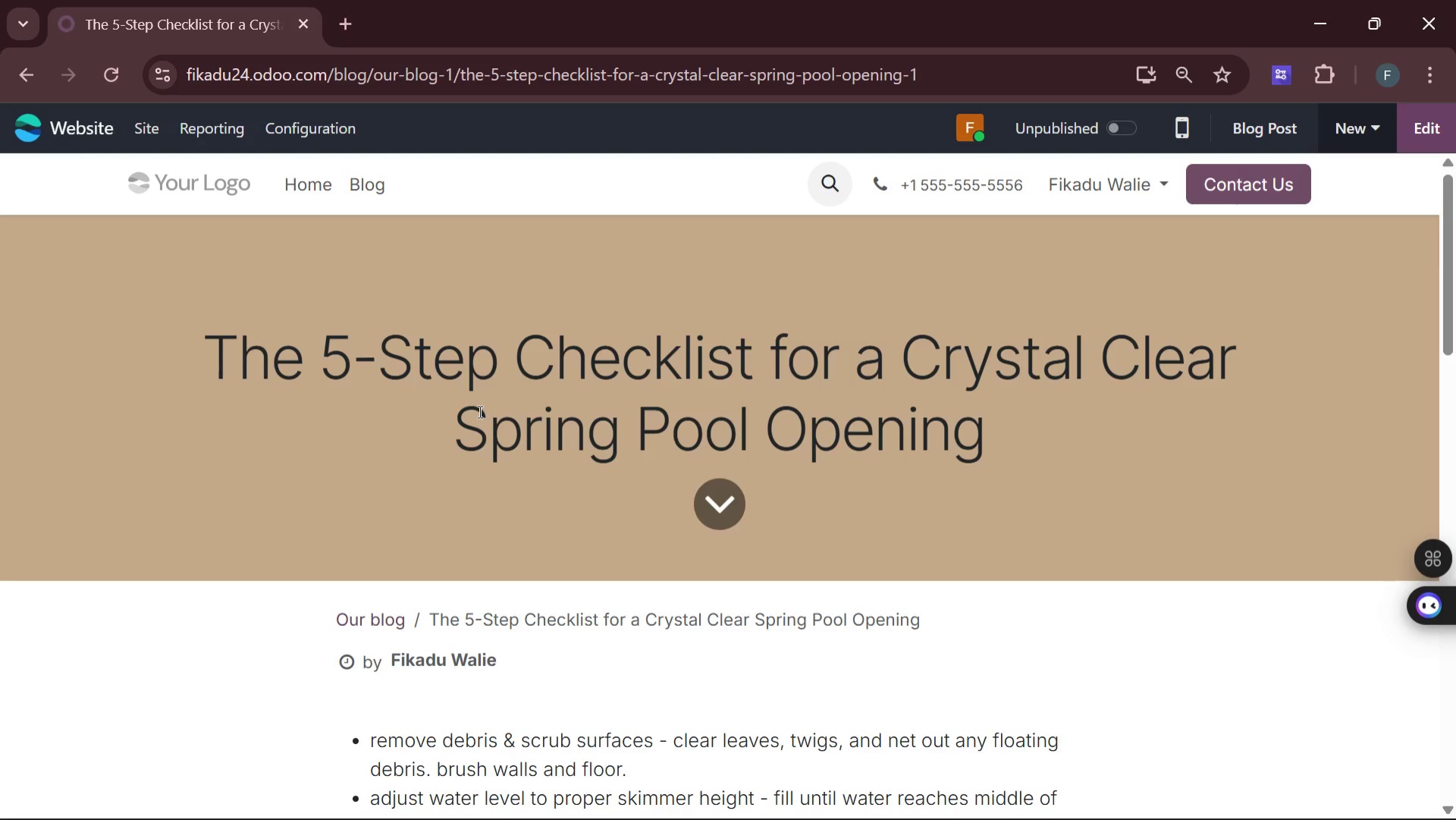 
scroll: coordinate [517, 425], scroll_direction: none, amount: 0.0
 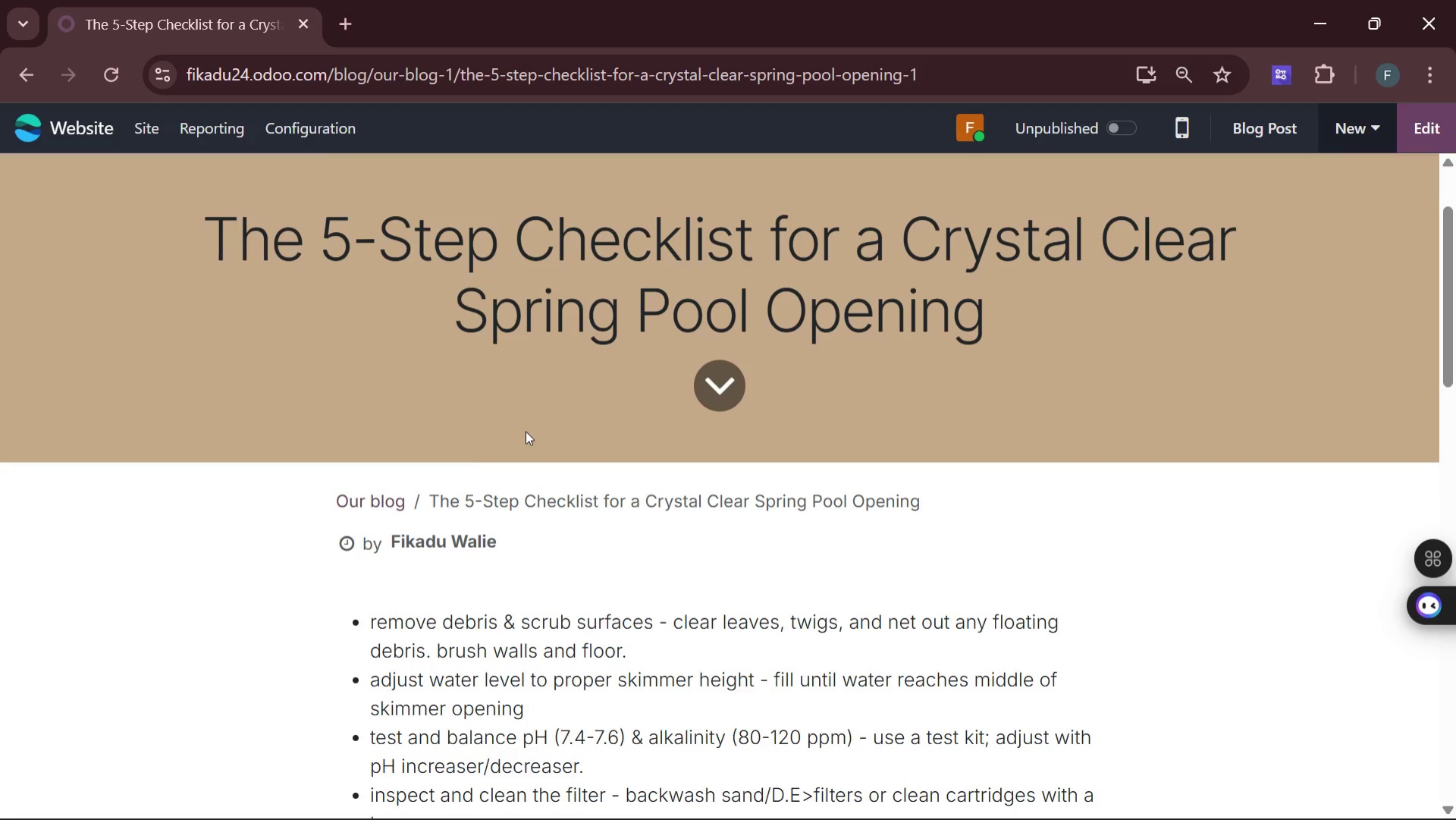 
scroll: coordinate [534, 435], scroll_direction: down, amount: 4.0
 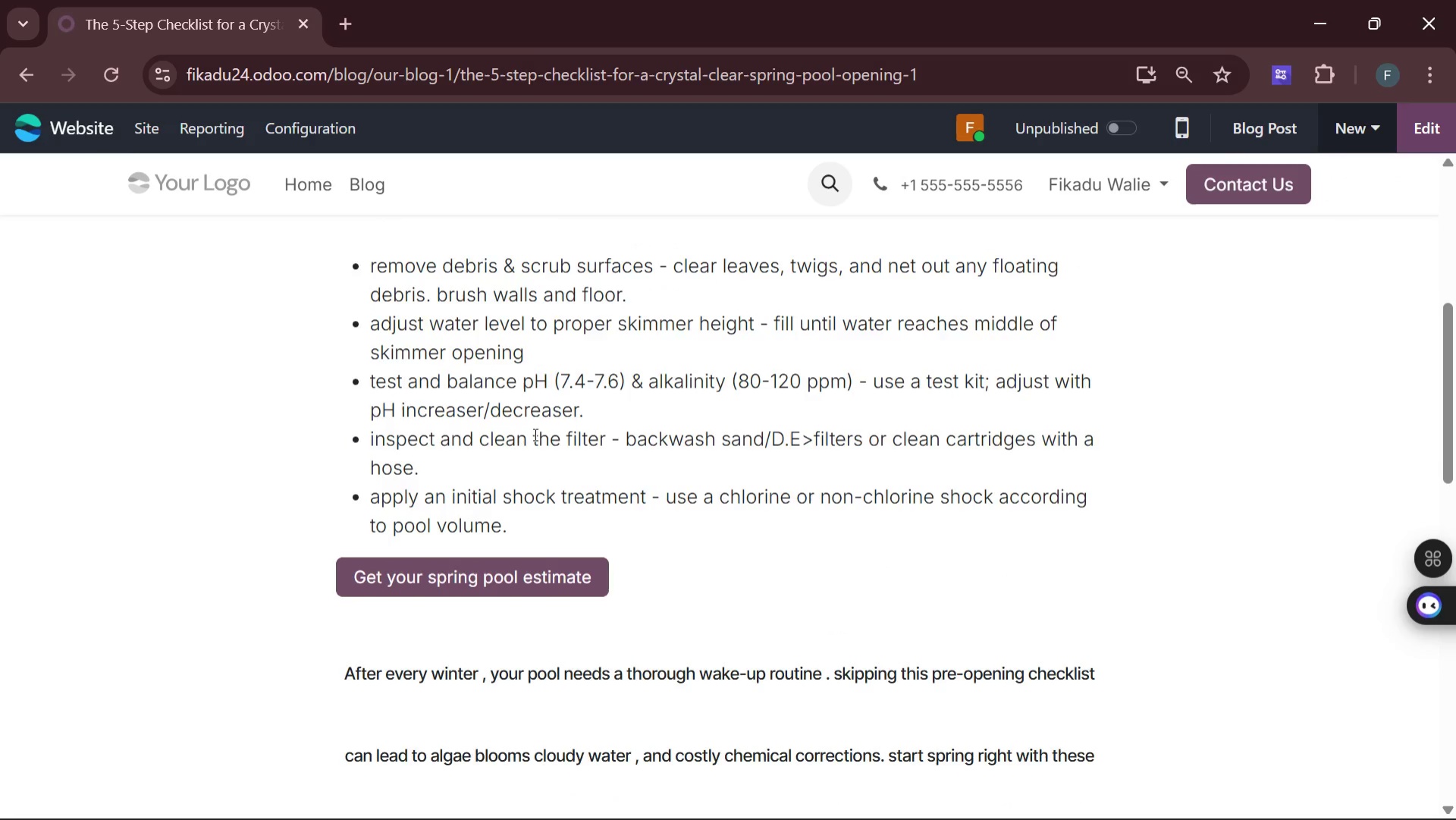 
scroll: coordinate [534, 434], scroll_direction: none, amount: 0.0
 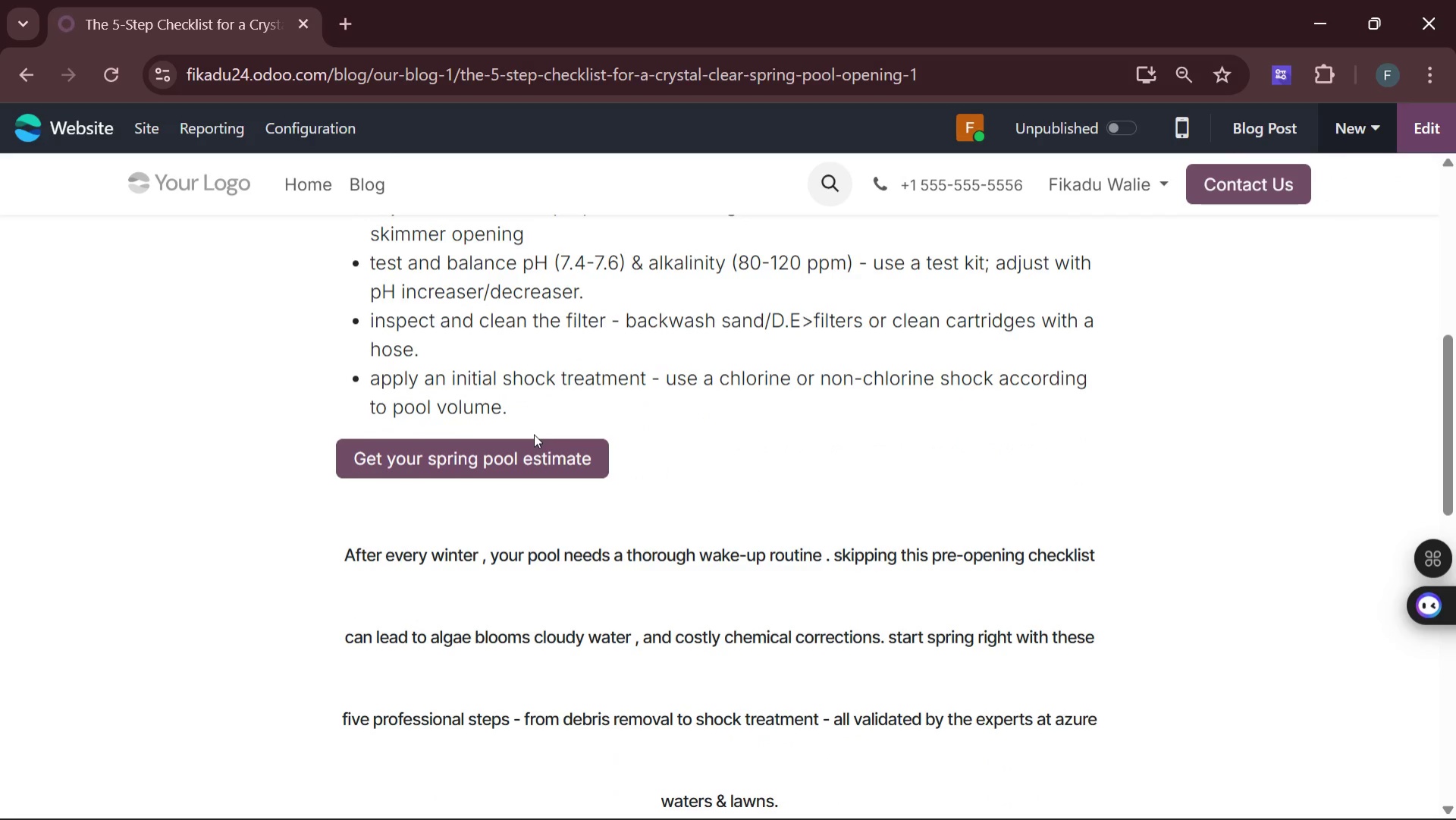 
wait(9.1)
 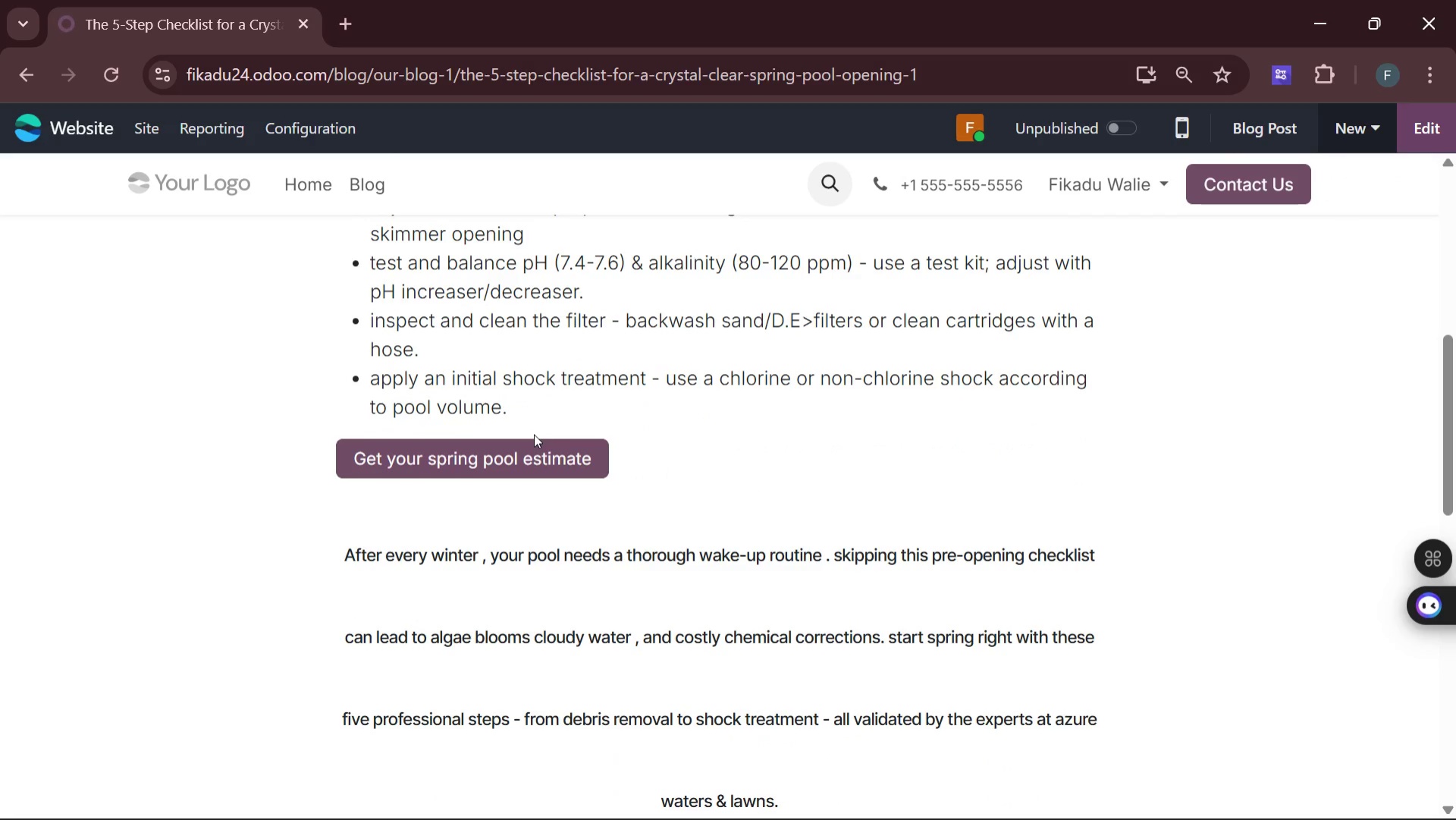 
left_click([153, 136])
 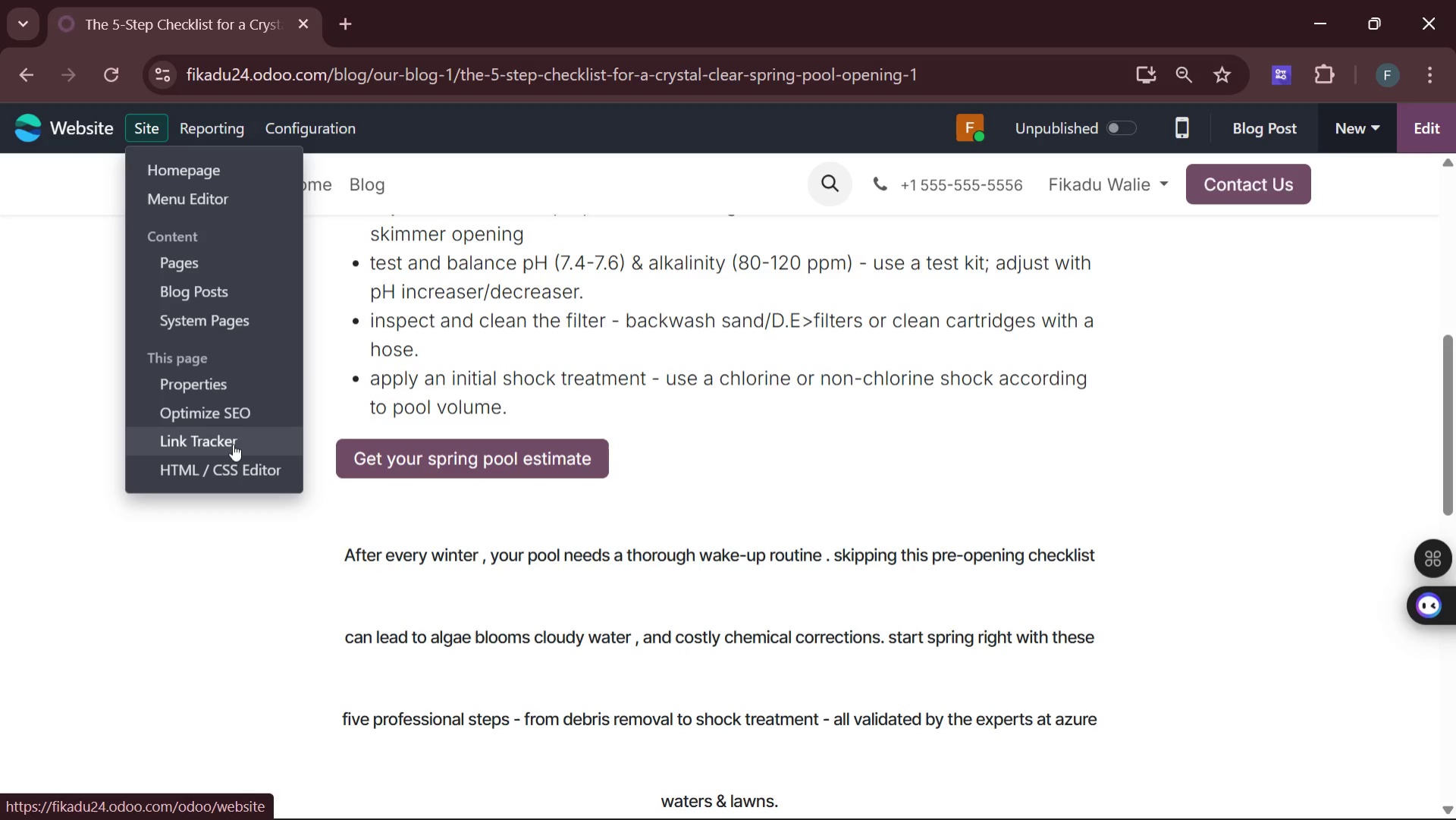 
left_click([225, 413])
 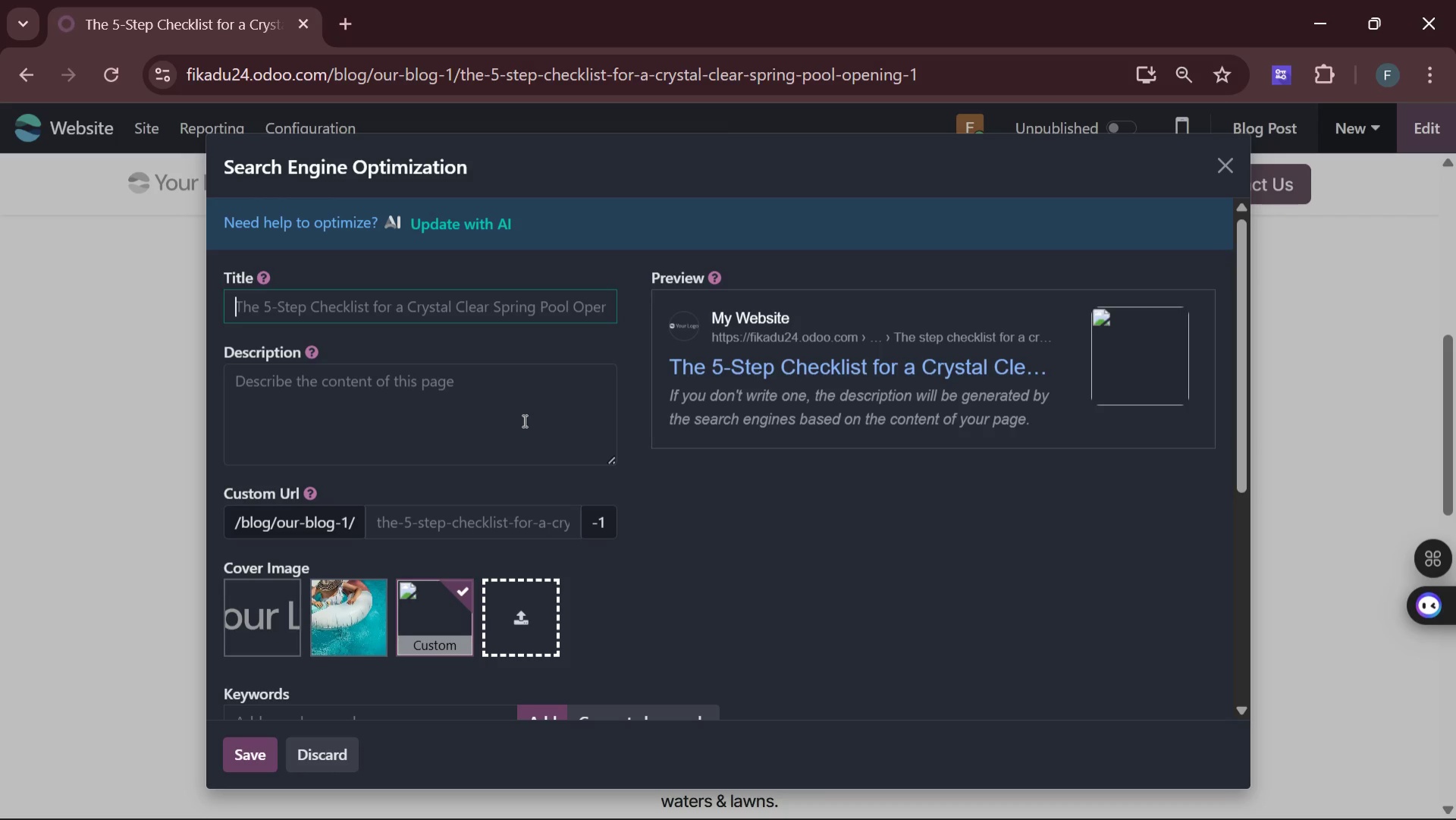 
wait(13.88)
 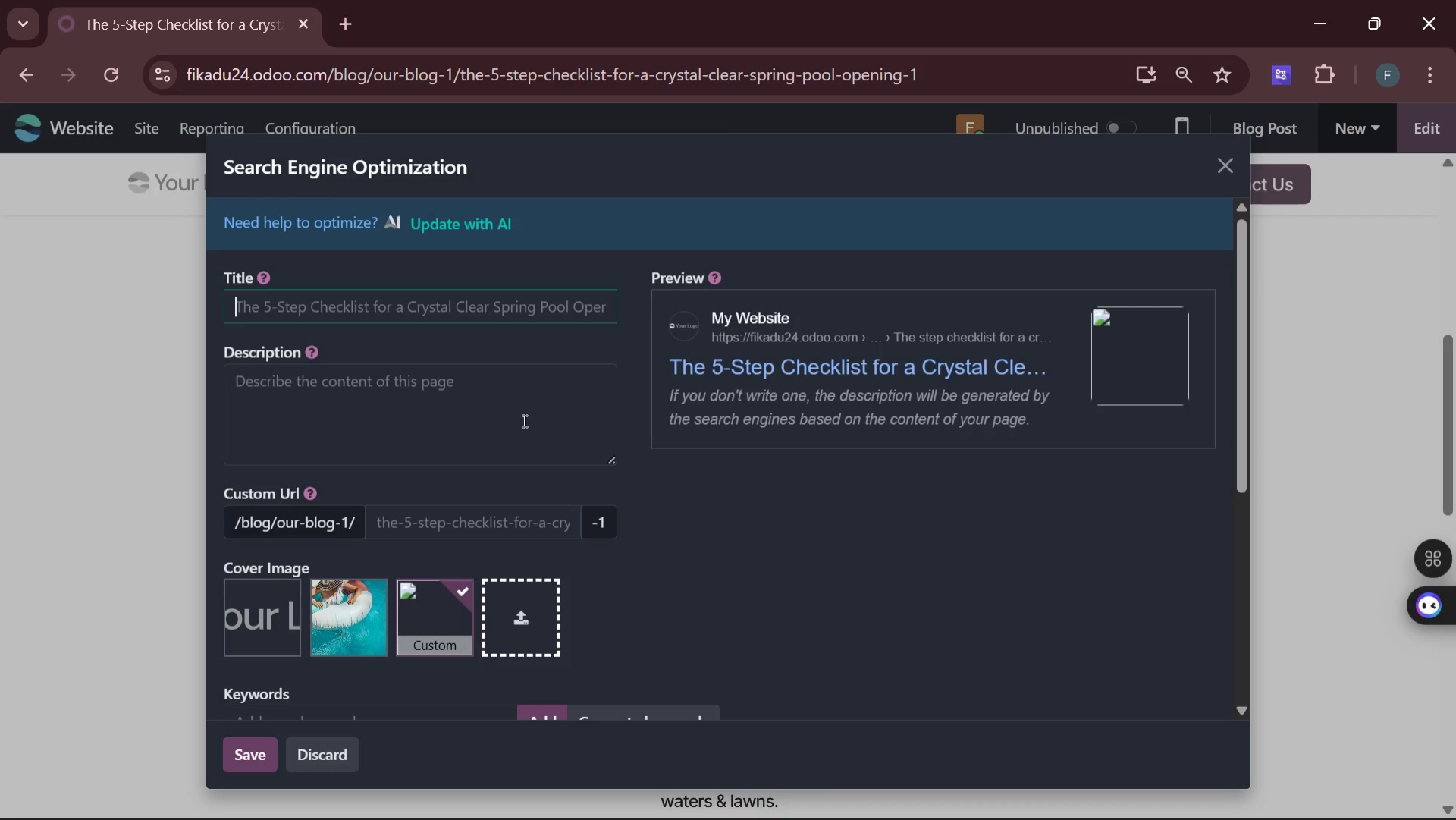 
left_click([1226, 178])
 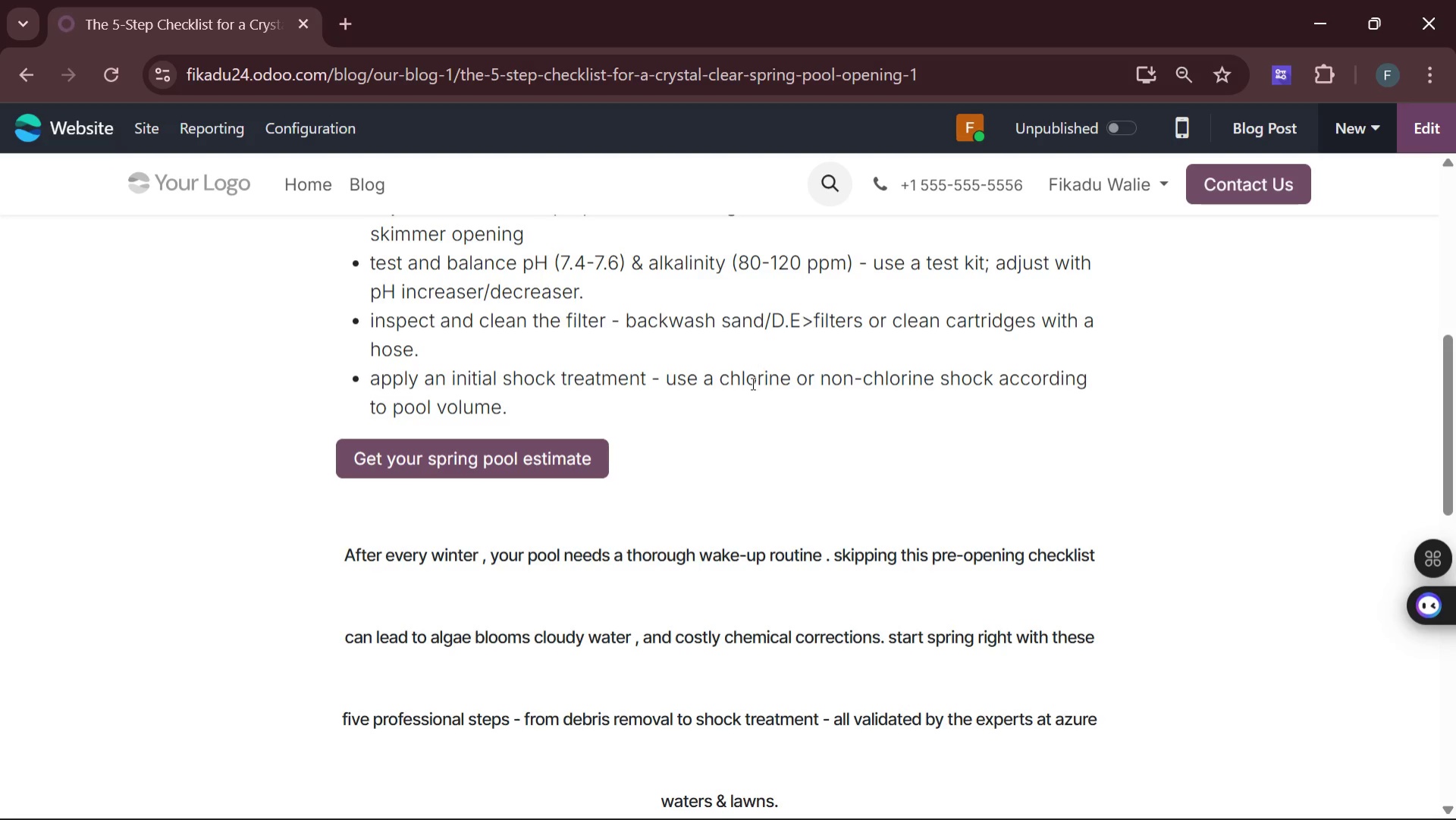 
scroll: coordinate [759, 397], scroll_direction: up, amount: 1.0
 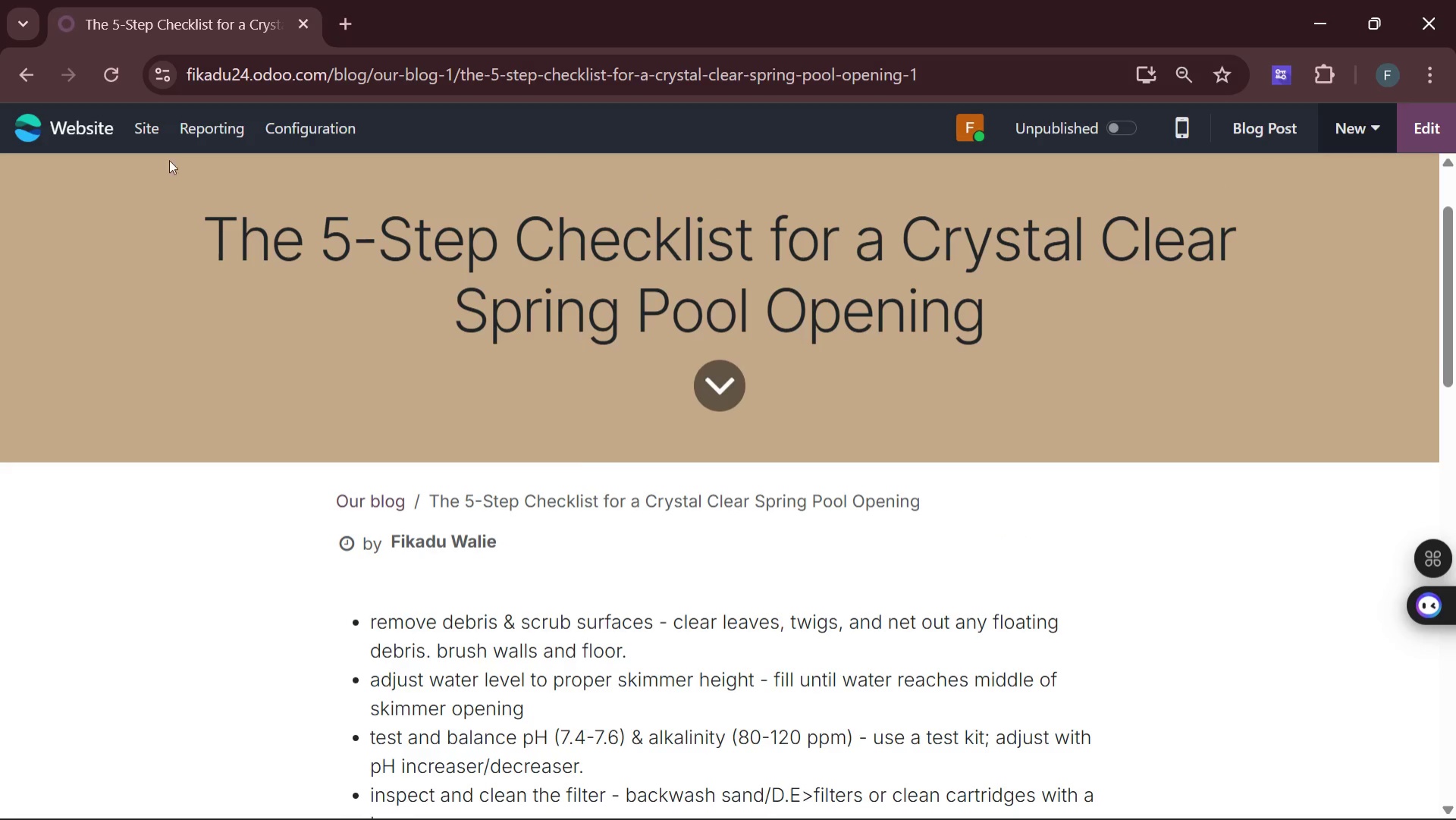 
left_click([158, 130])
 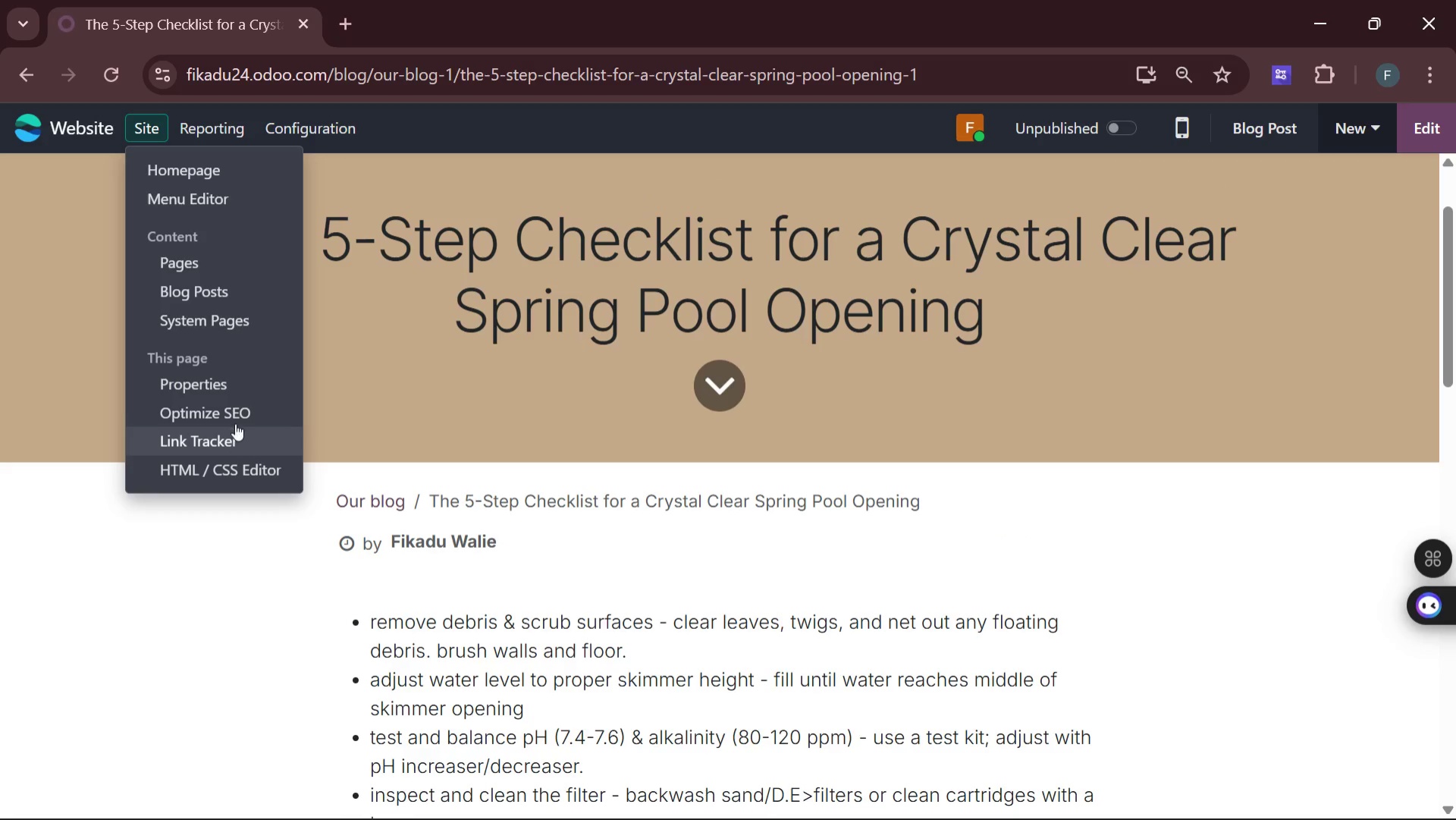 
left_click([234, 417])
 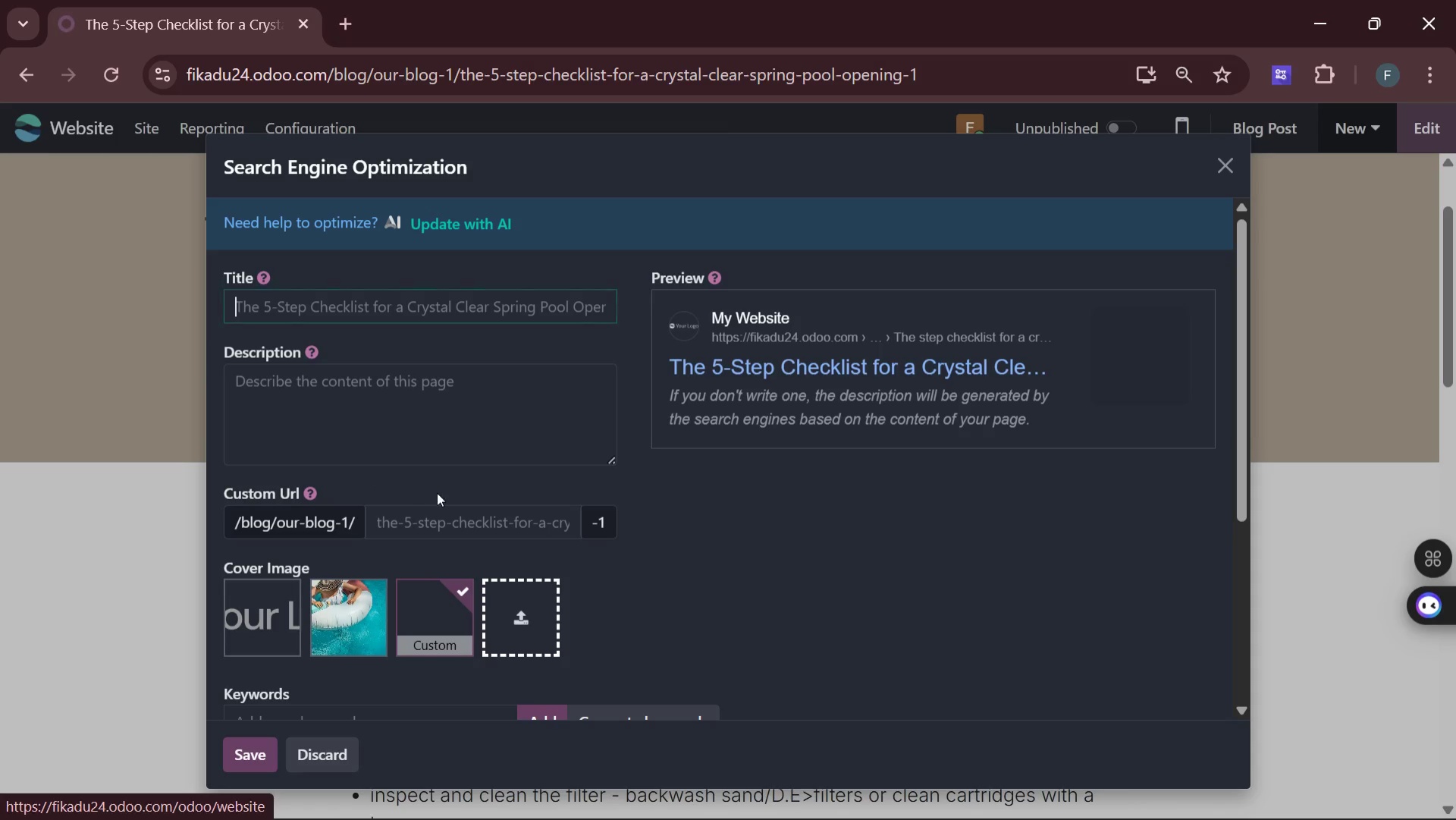 
scroll: coordinate [452, 489], scroll_direction: none, amount: 0.0
 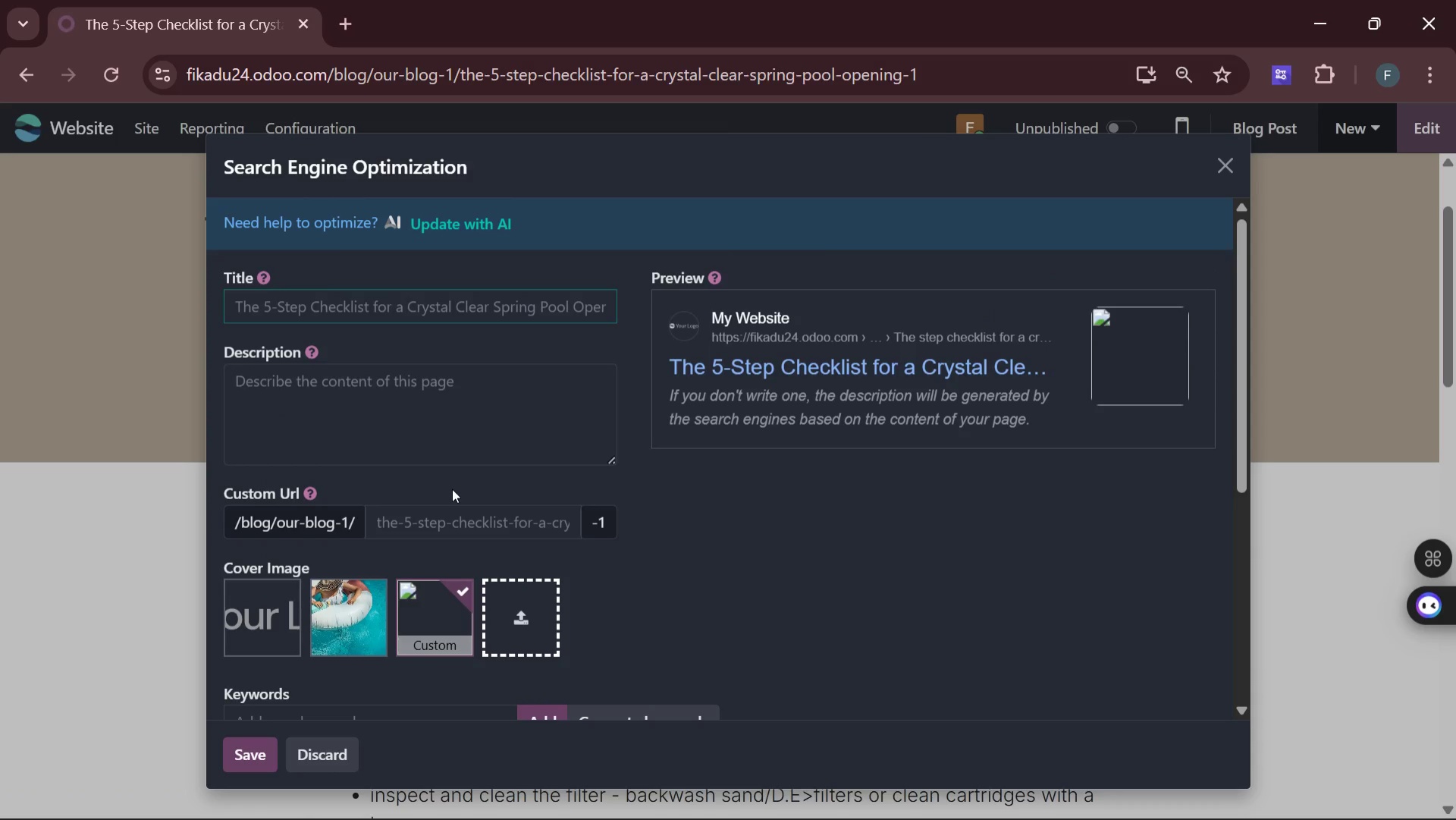 
wait(7.73)
 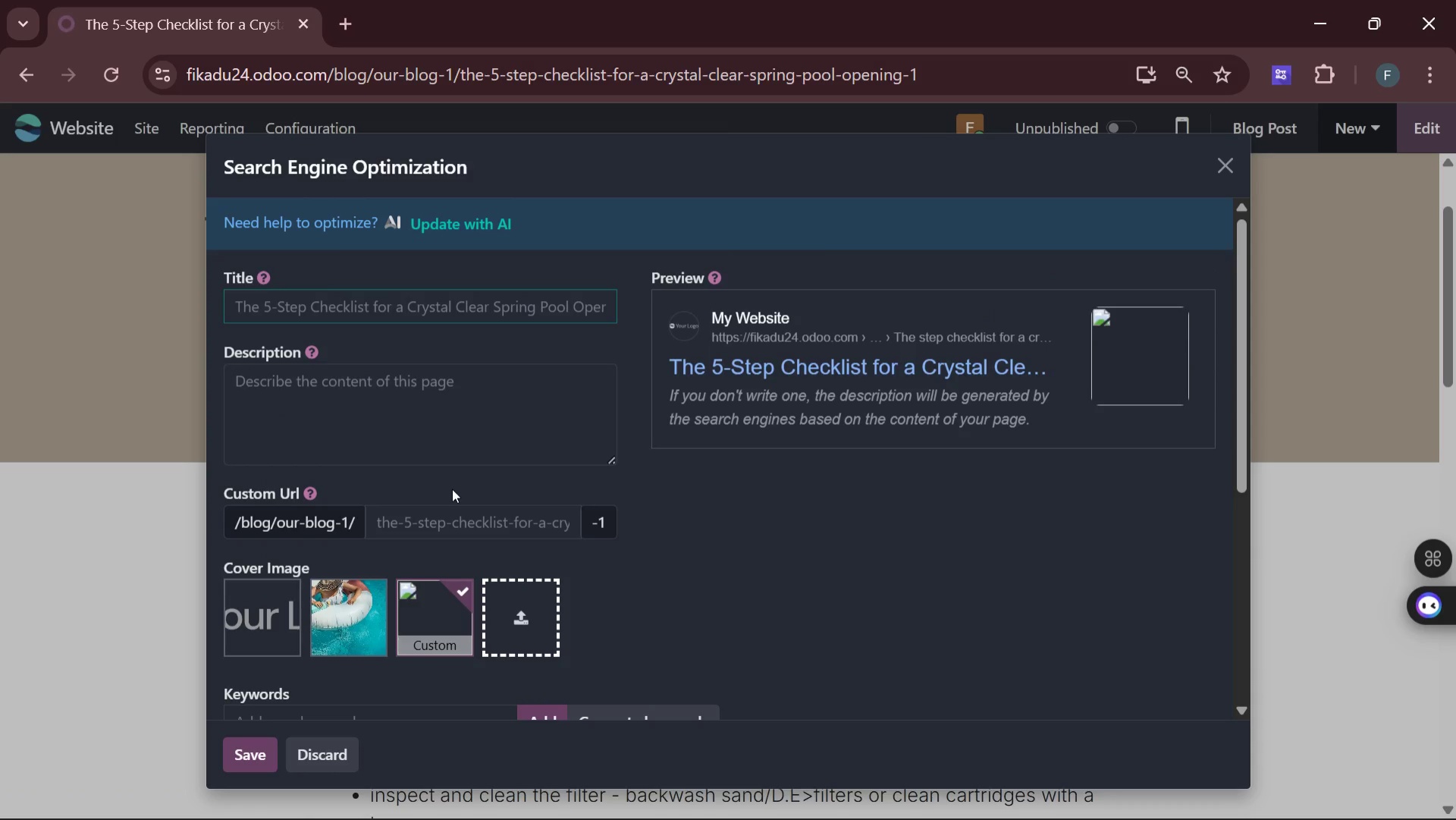 
left_click([1034, 721])
 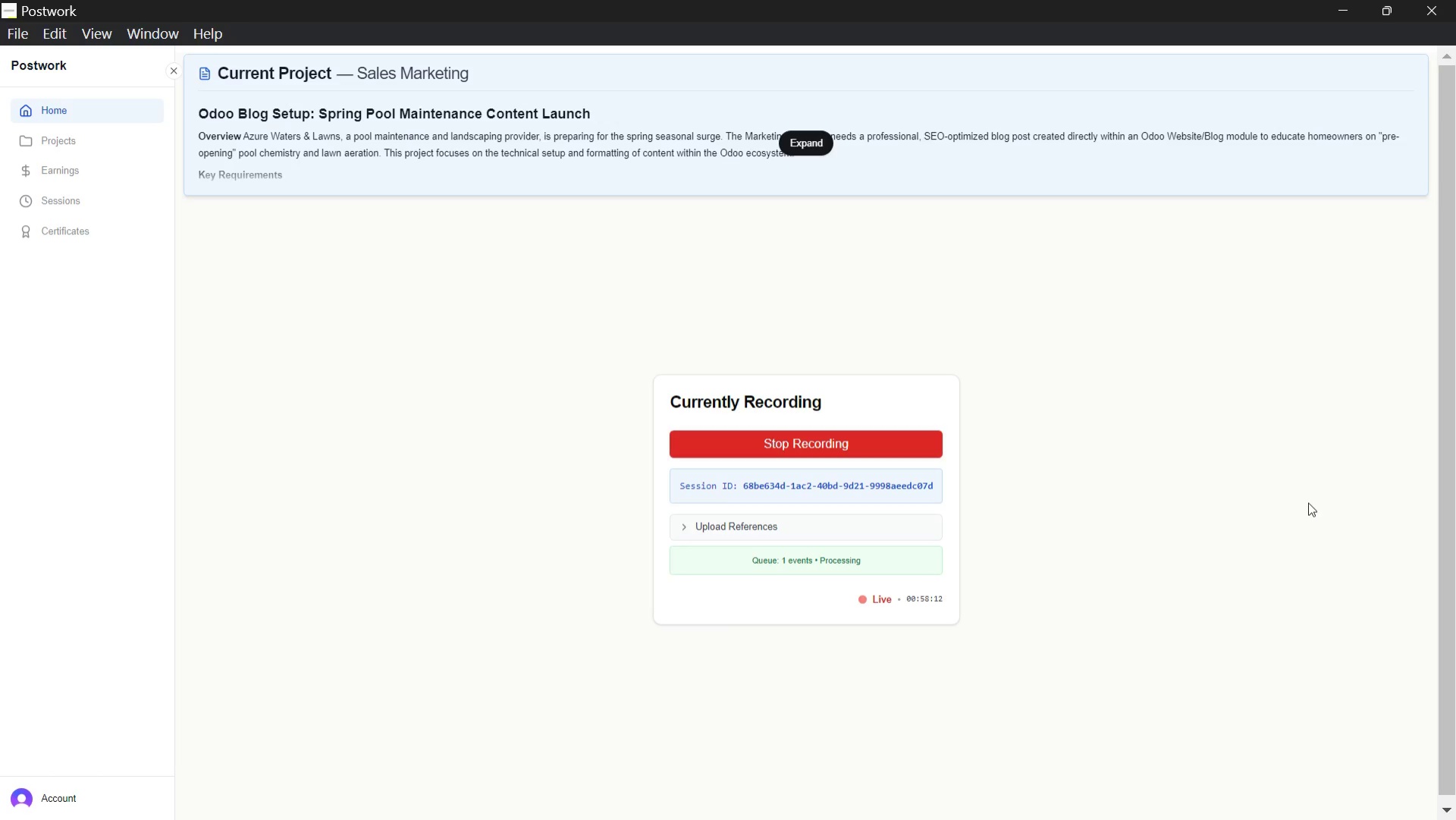 
wait(15.94)
 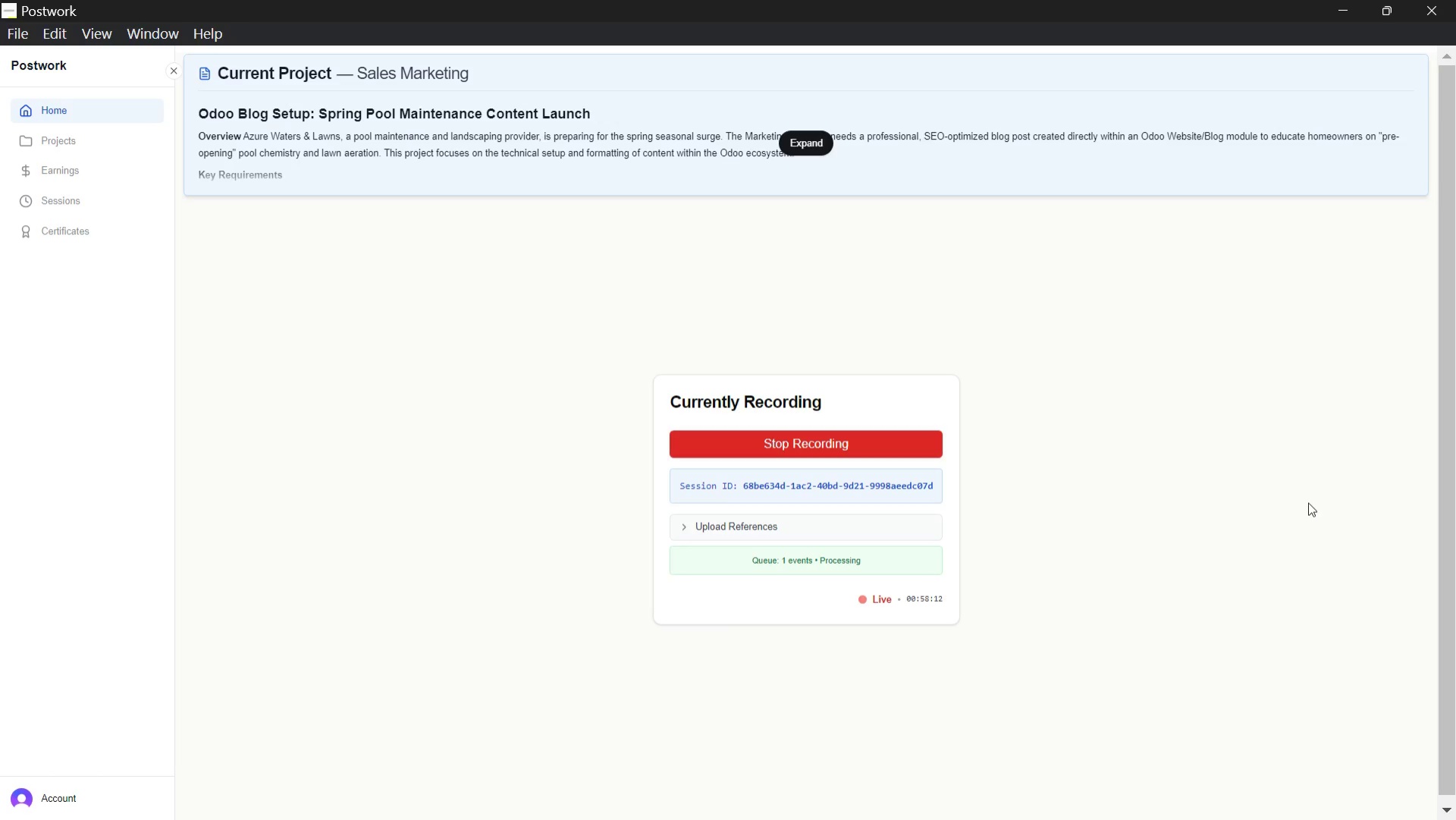 
left_click([793, 689])
 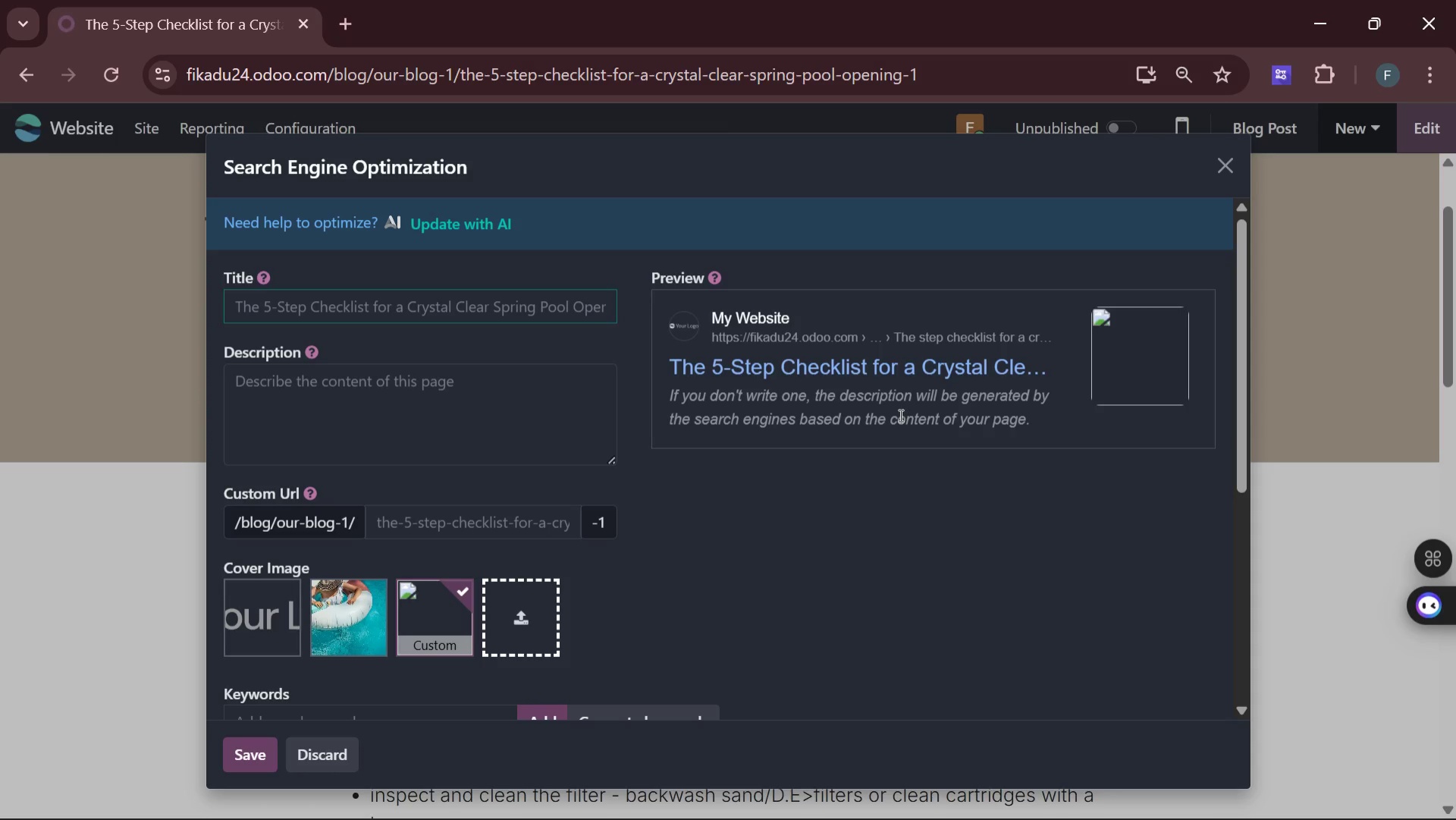 
wait(12.44)
 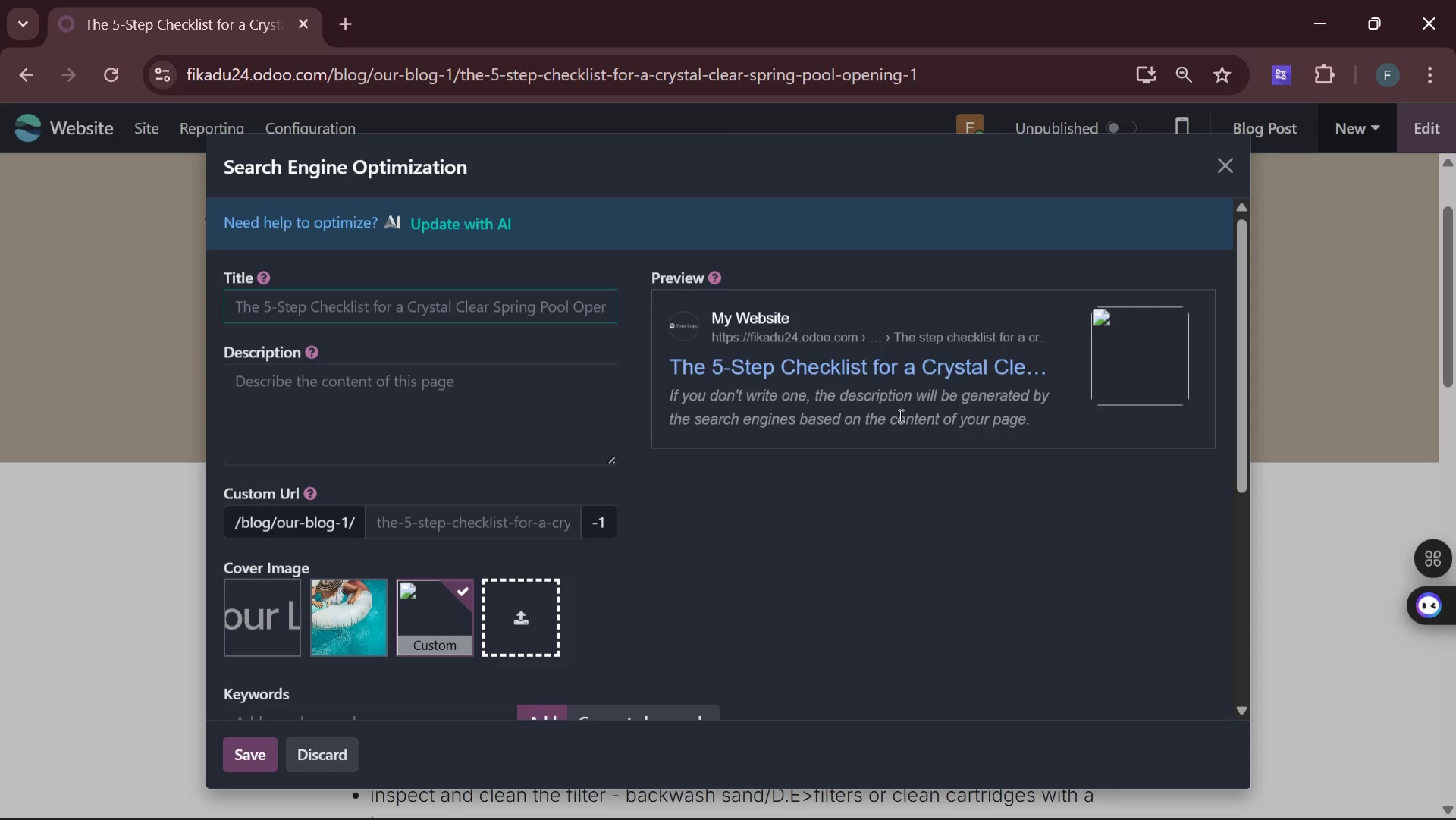 
left_click([1222, 174])
 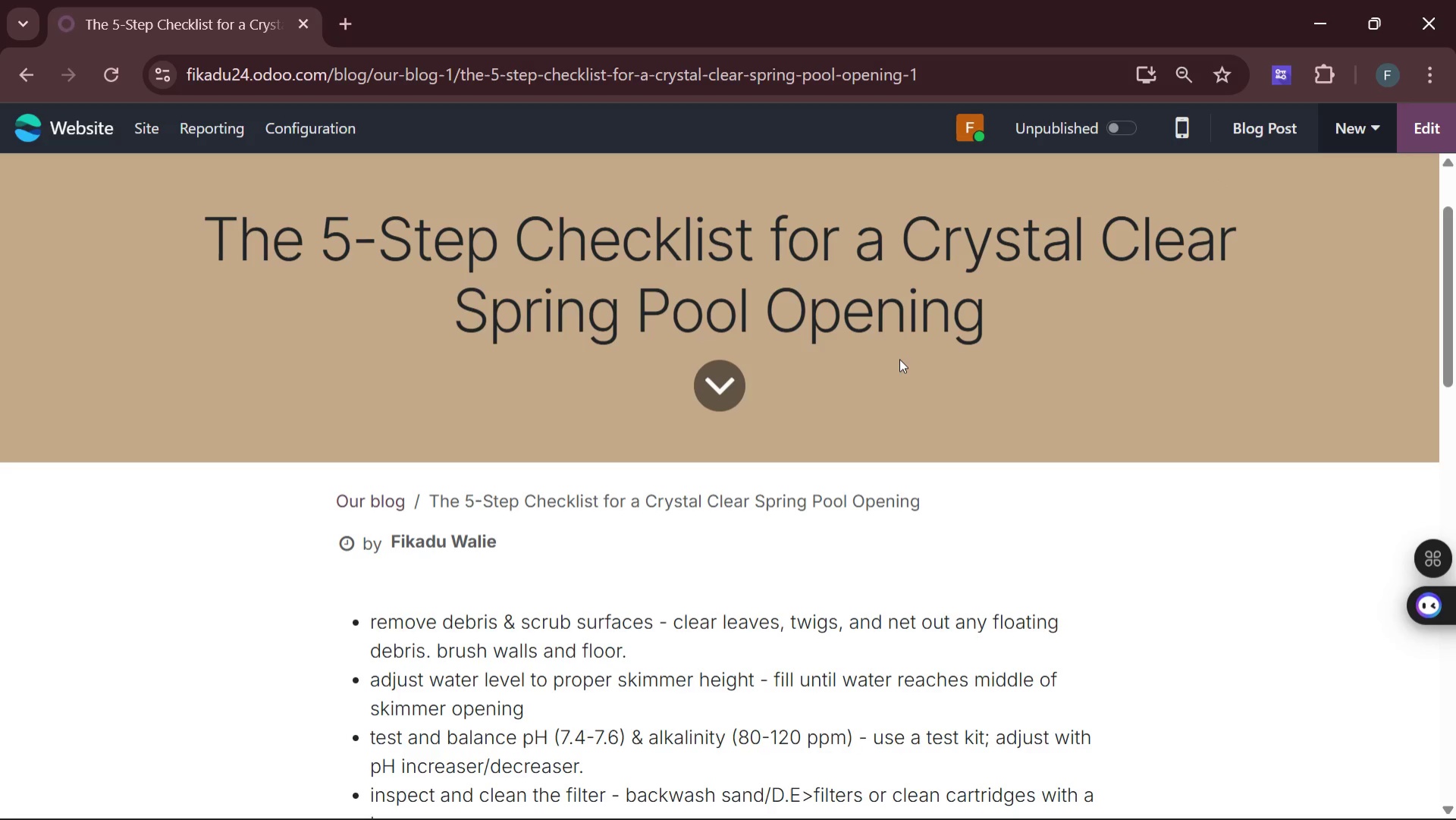 
key(Control+Minus)
 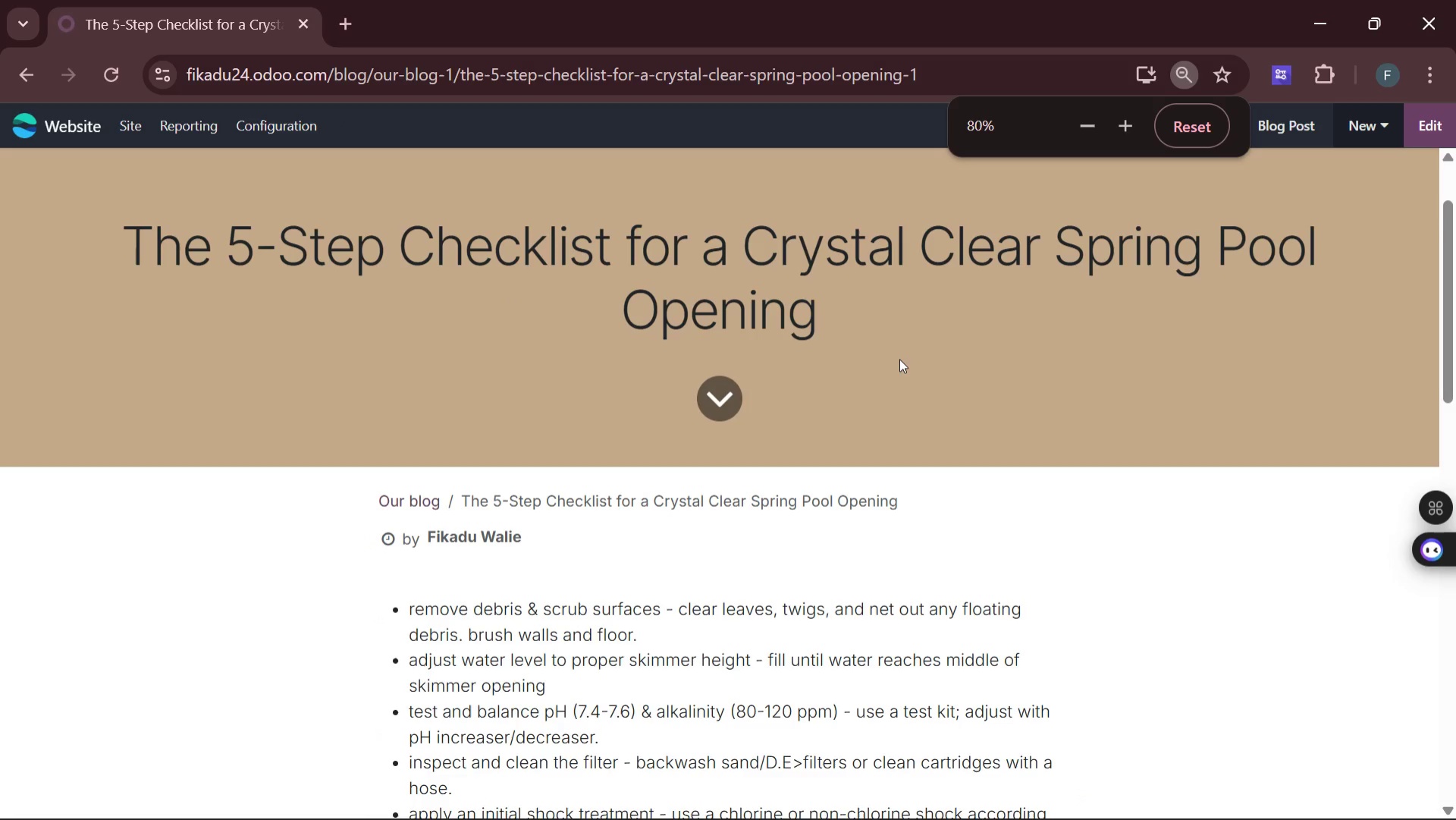 
key(Control+Minus)
 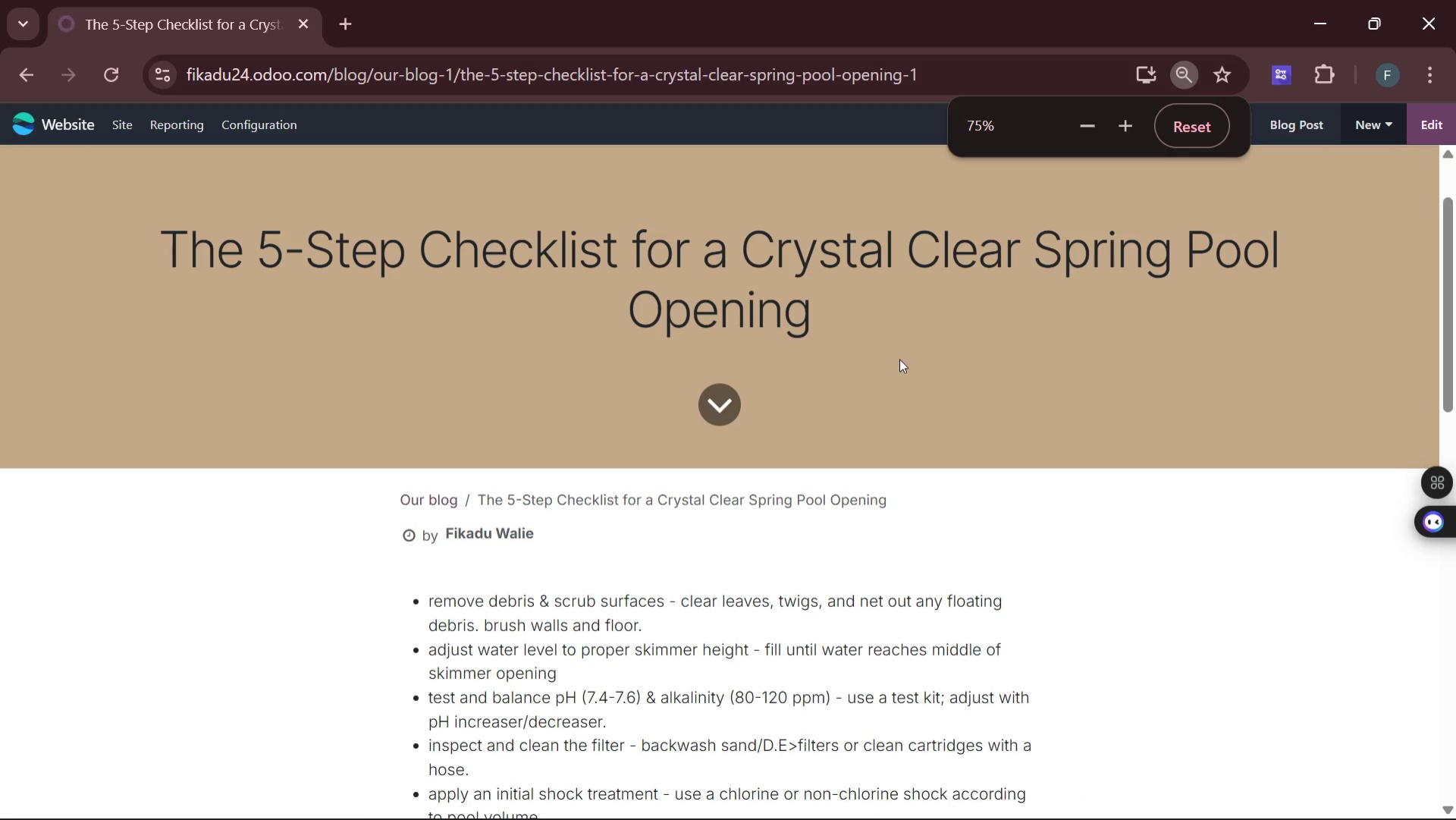 
key(Control+Minus)
 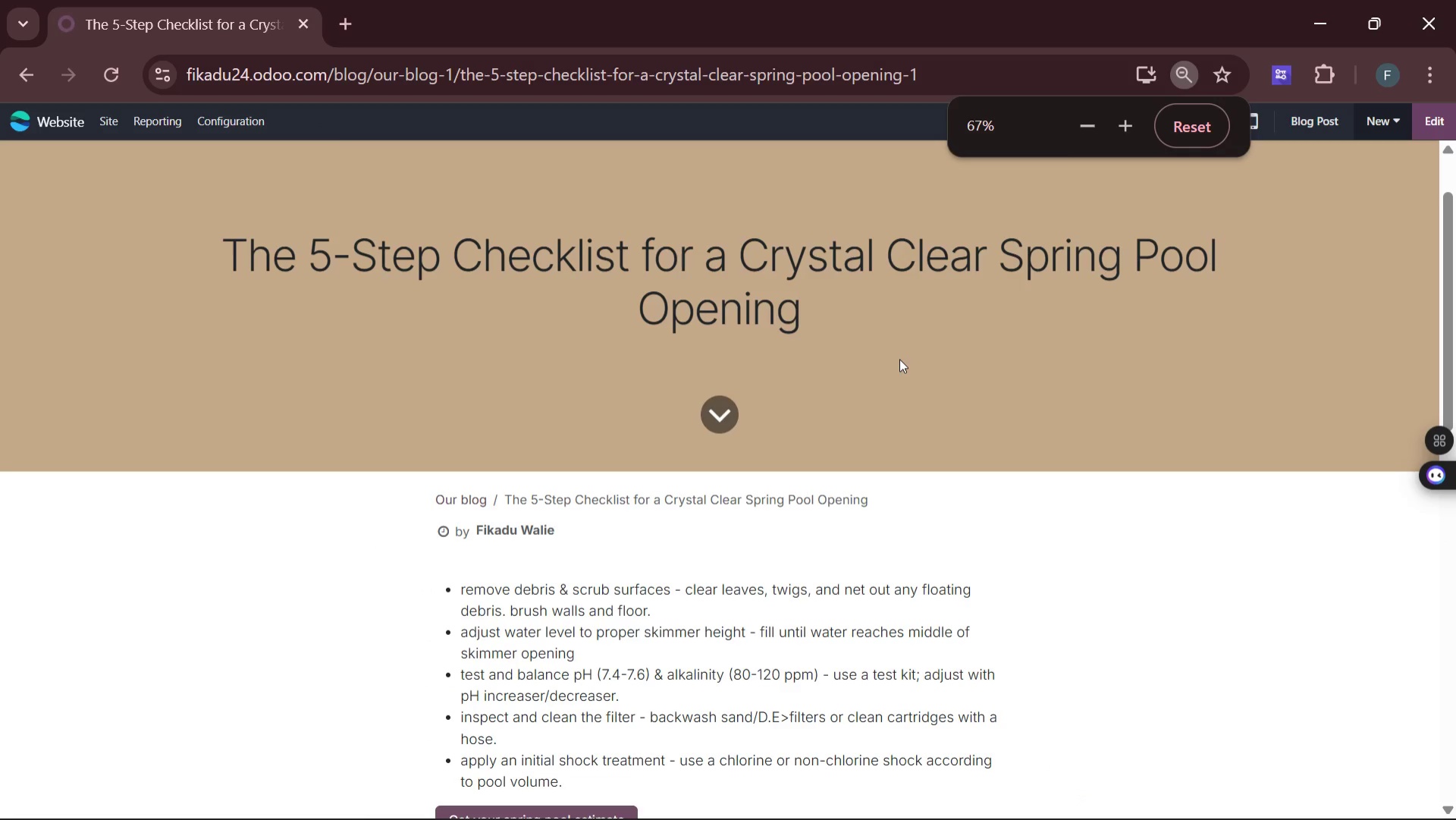 
key(Control+Minus)
 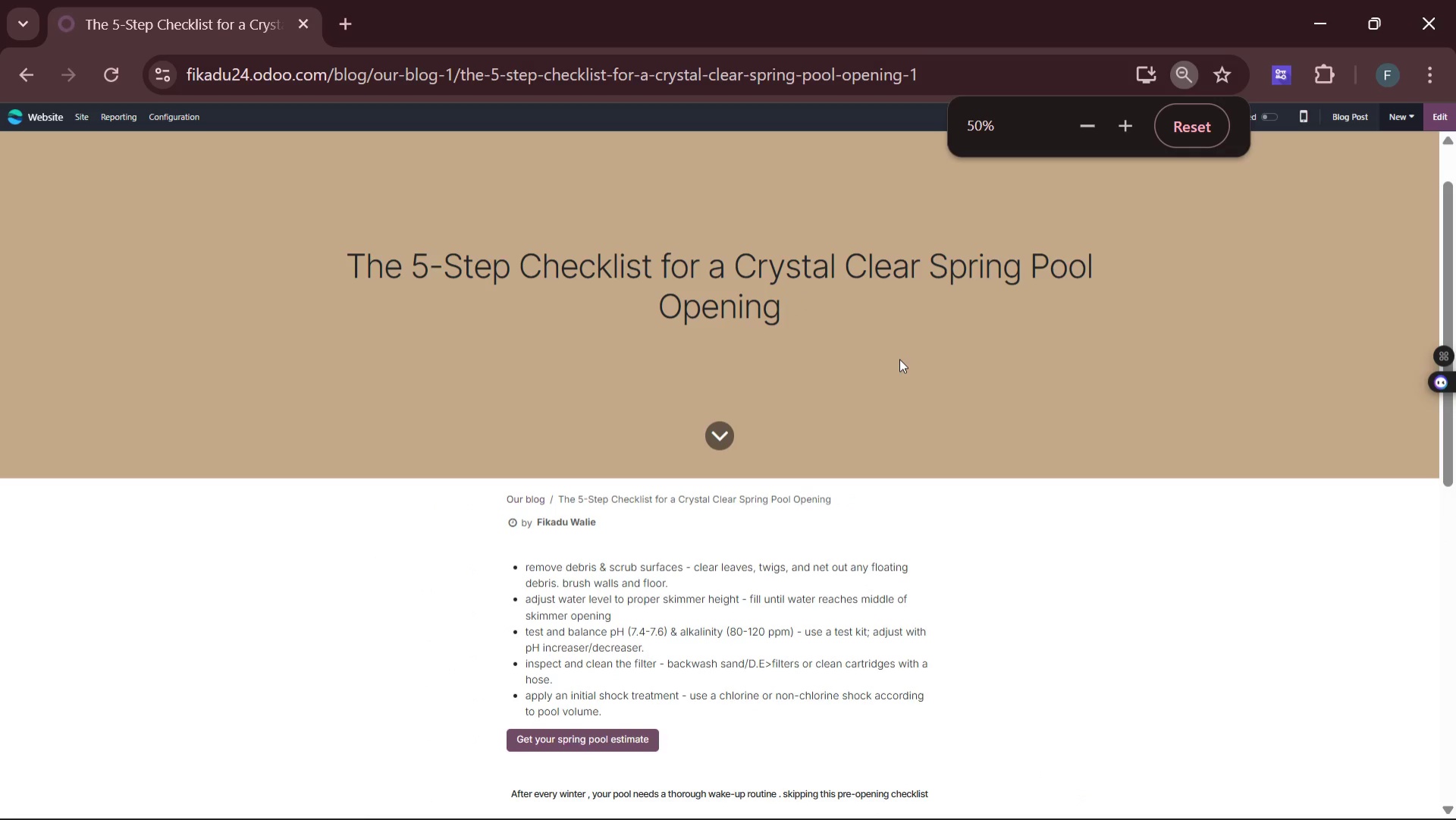 
key(Control+Equal)
 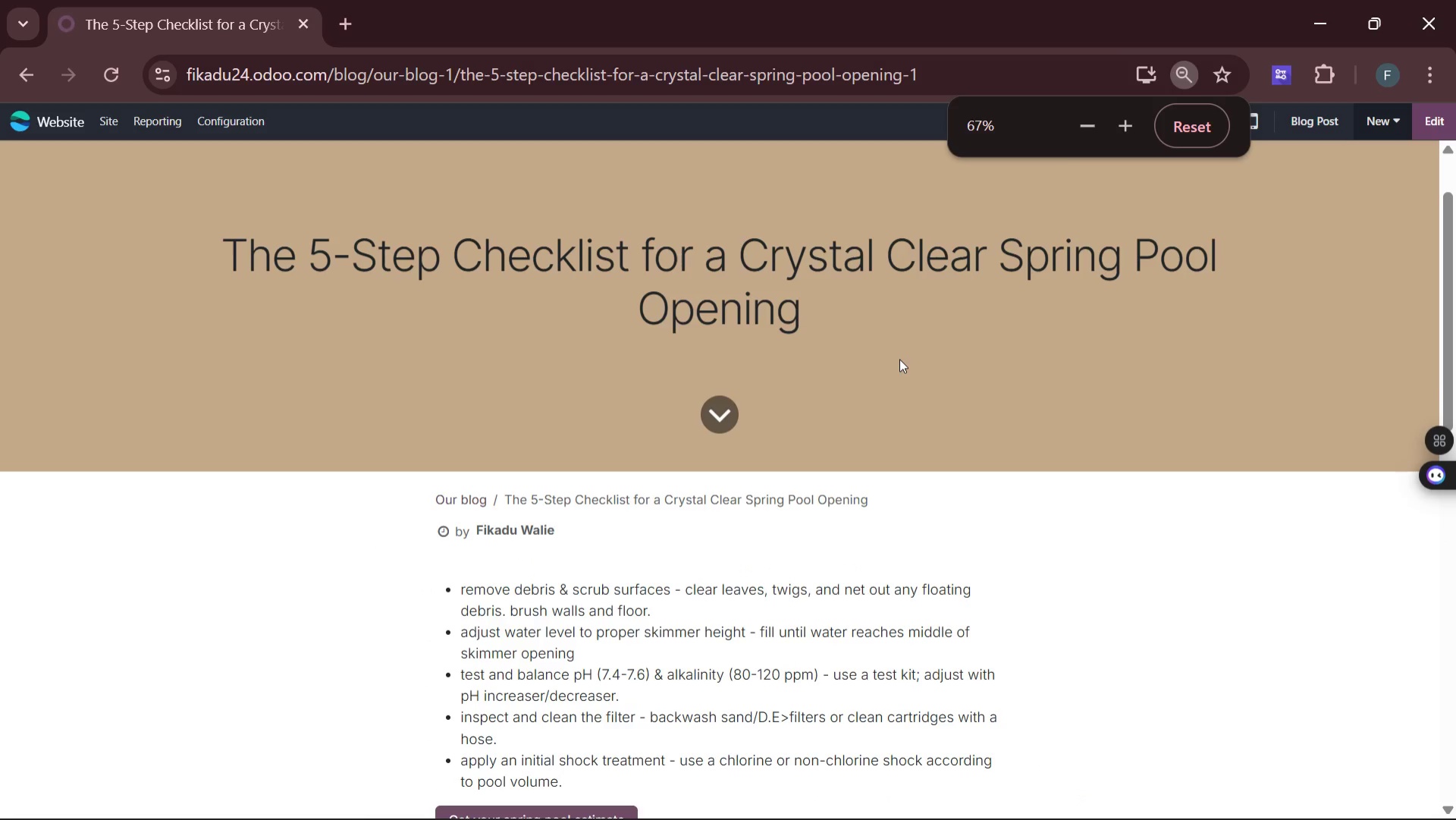 
key(Control+Equal)
 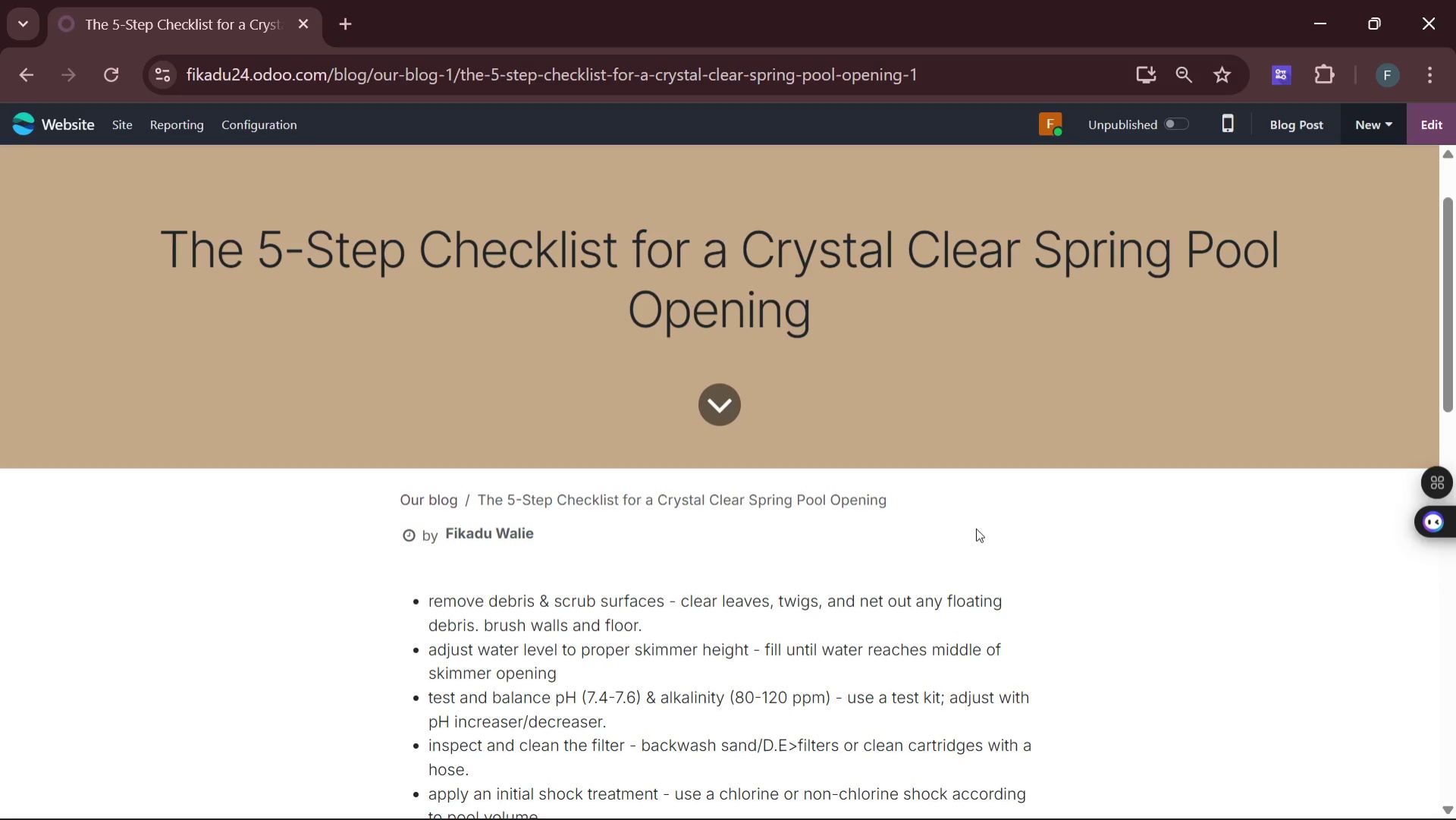 
wait(24.44)
 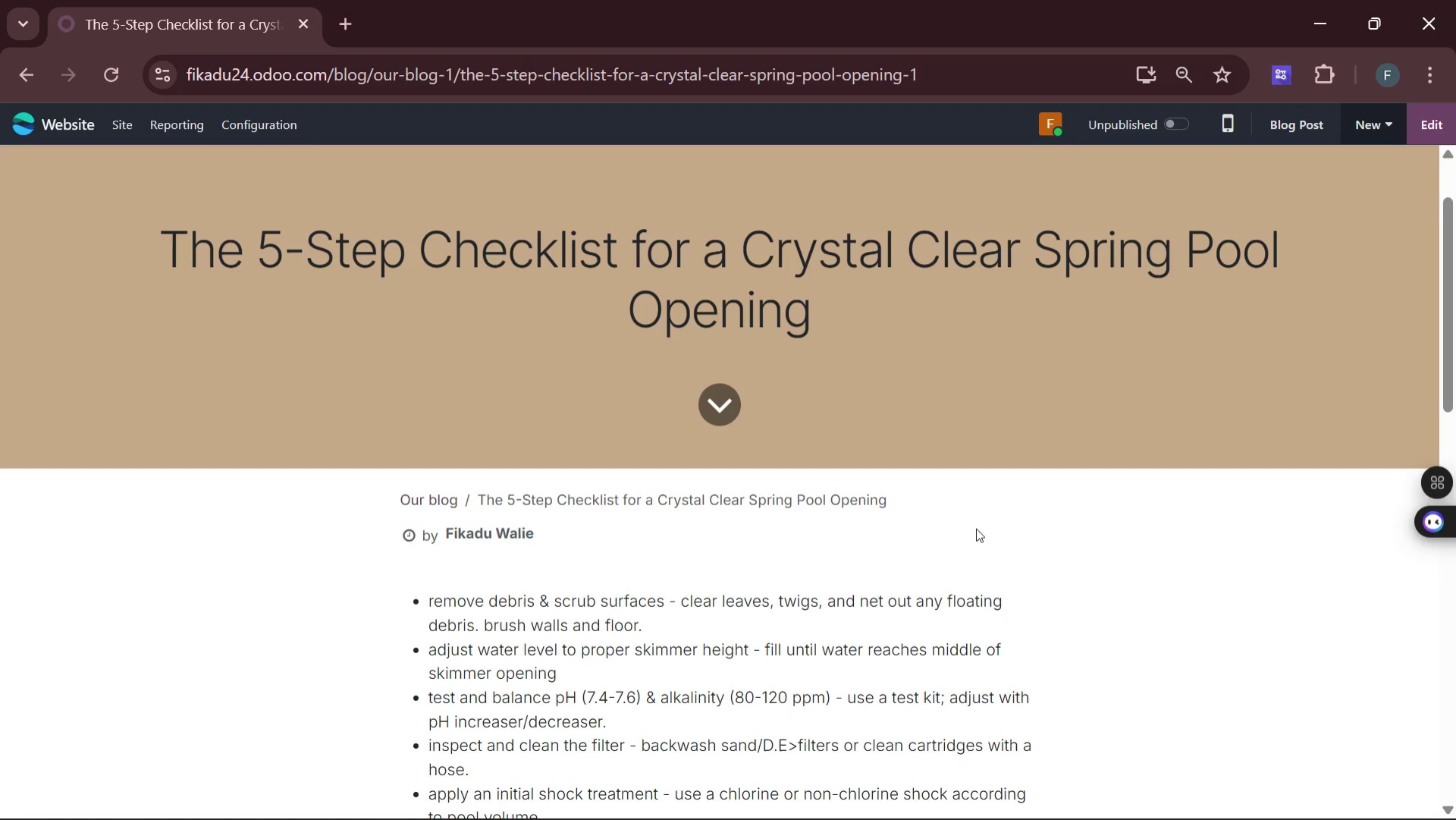 
left_click([1058, 685])